 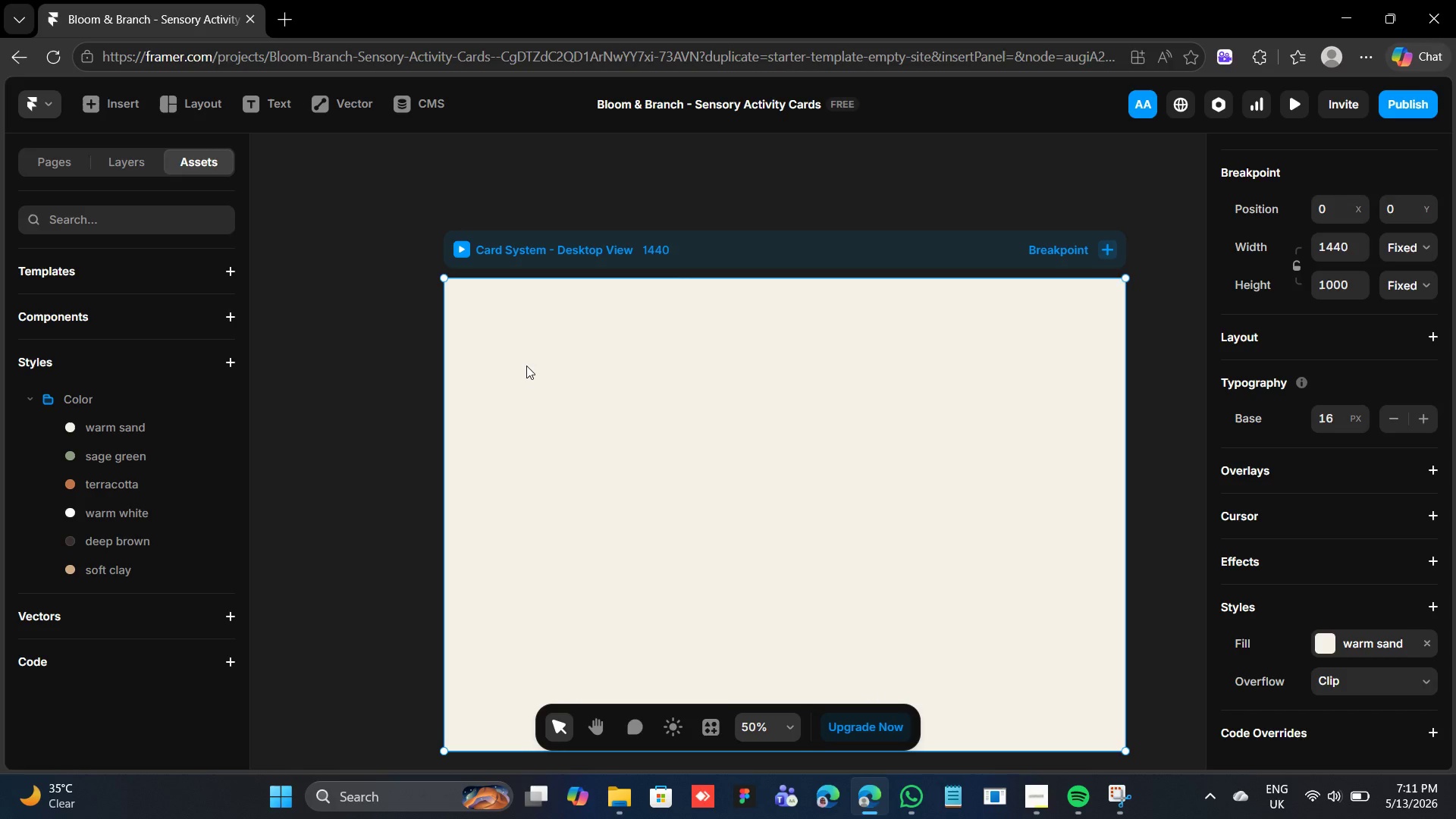 
type(df)
 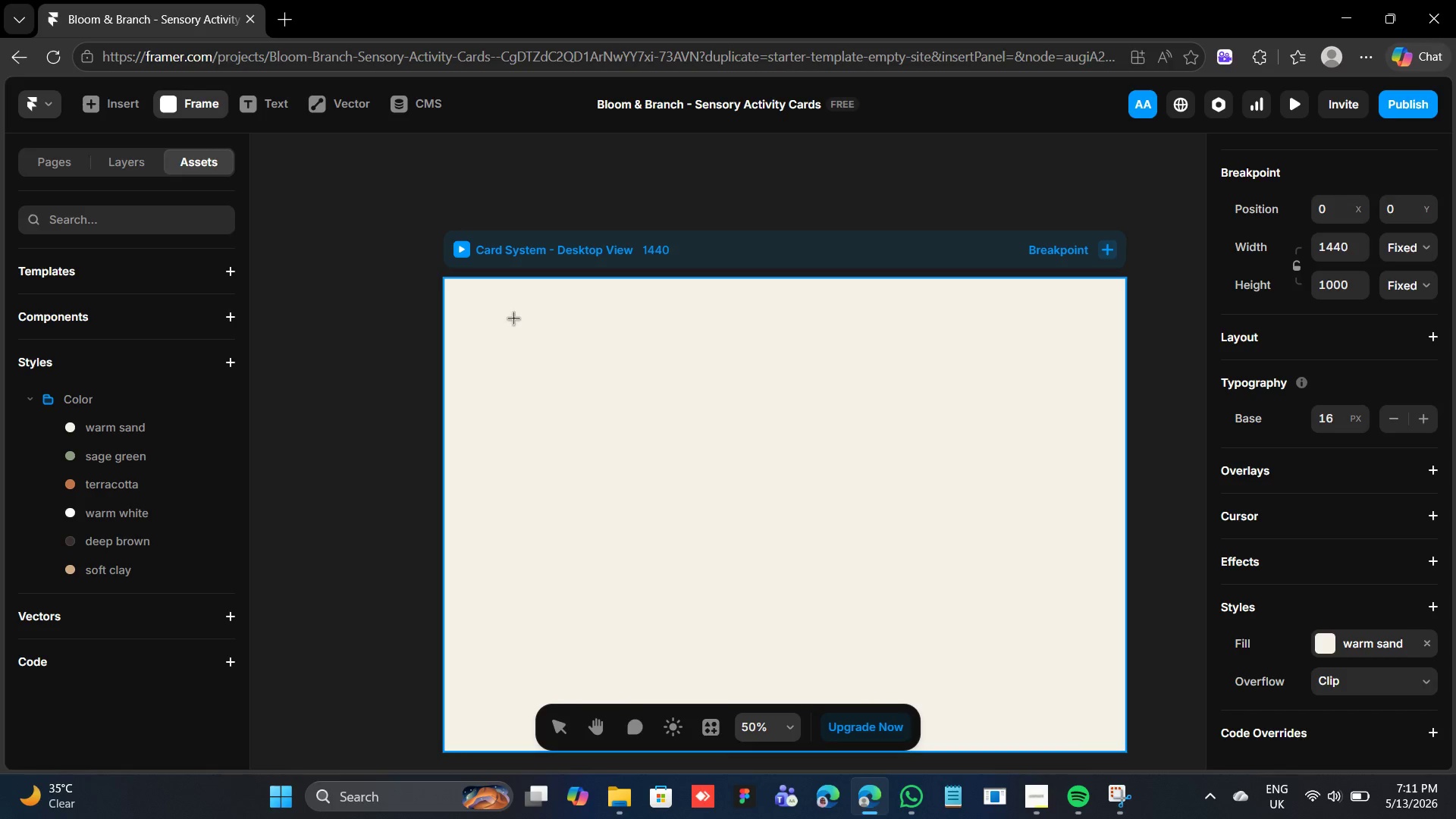 
left_click_drag(start_coordinate=[513, 311], to_coordinate=[687, 539])
 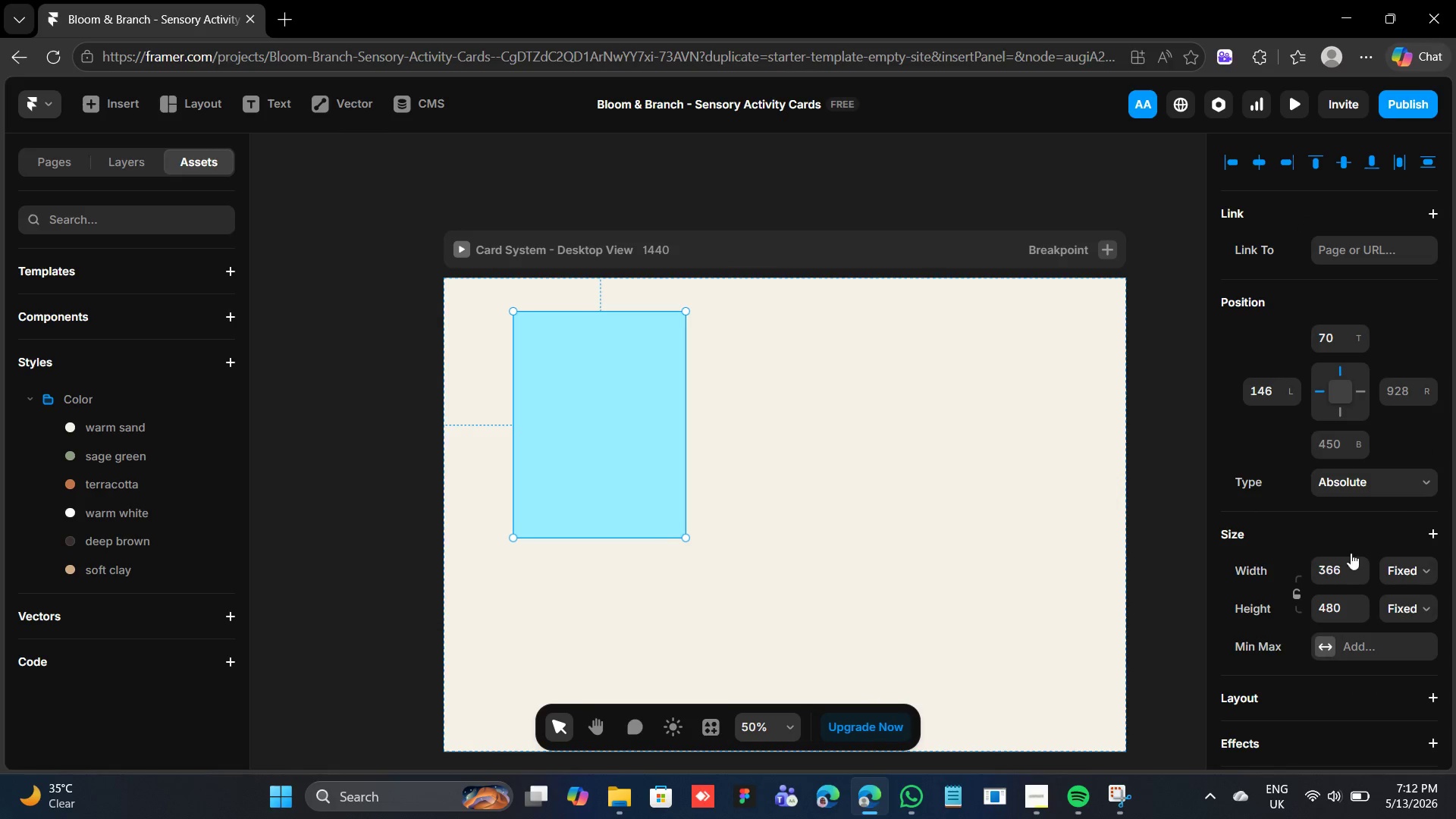 
left_click([1345, 565])
 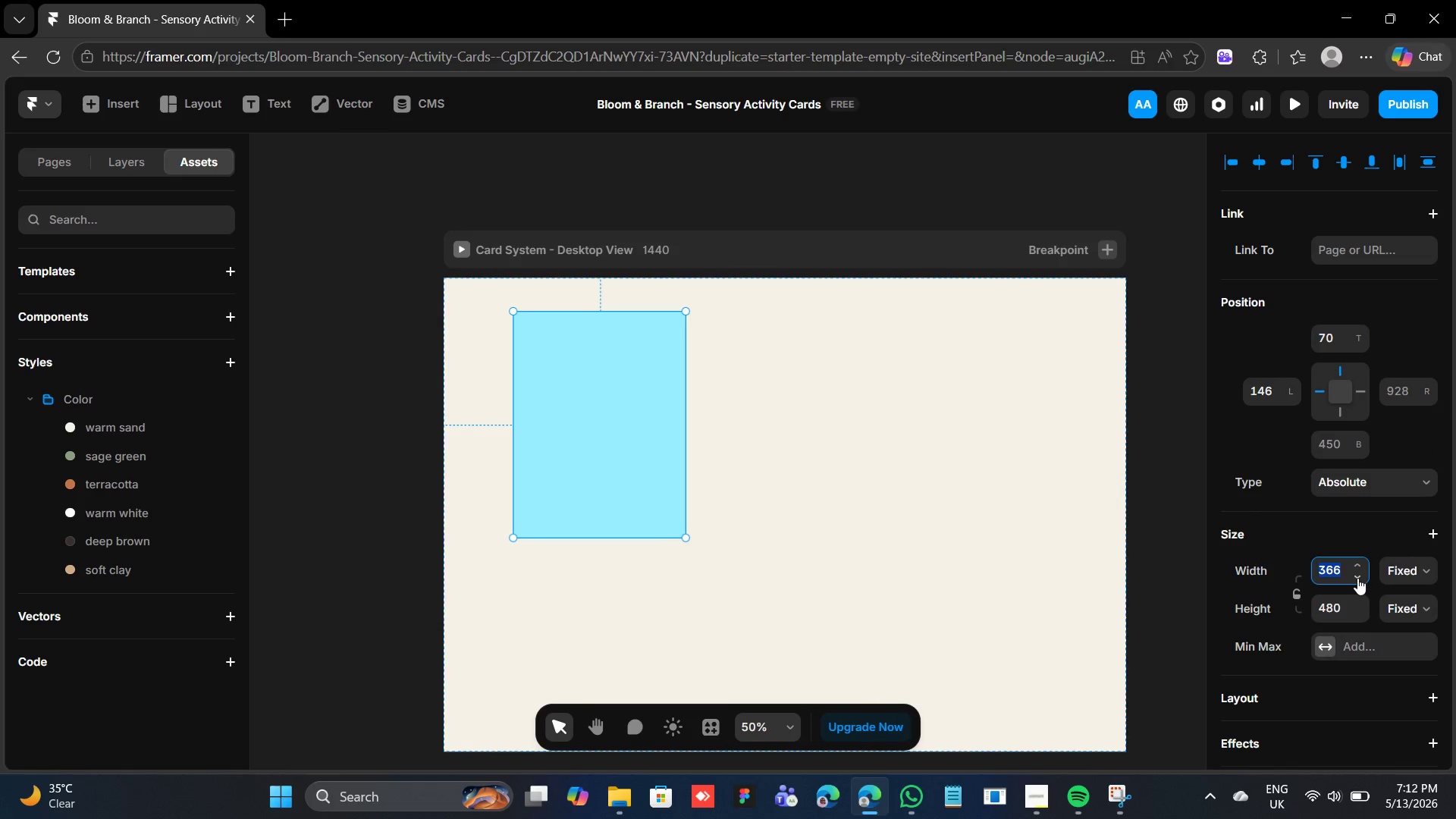 
double_click([1357, 578])
 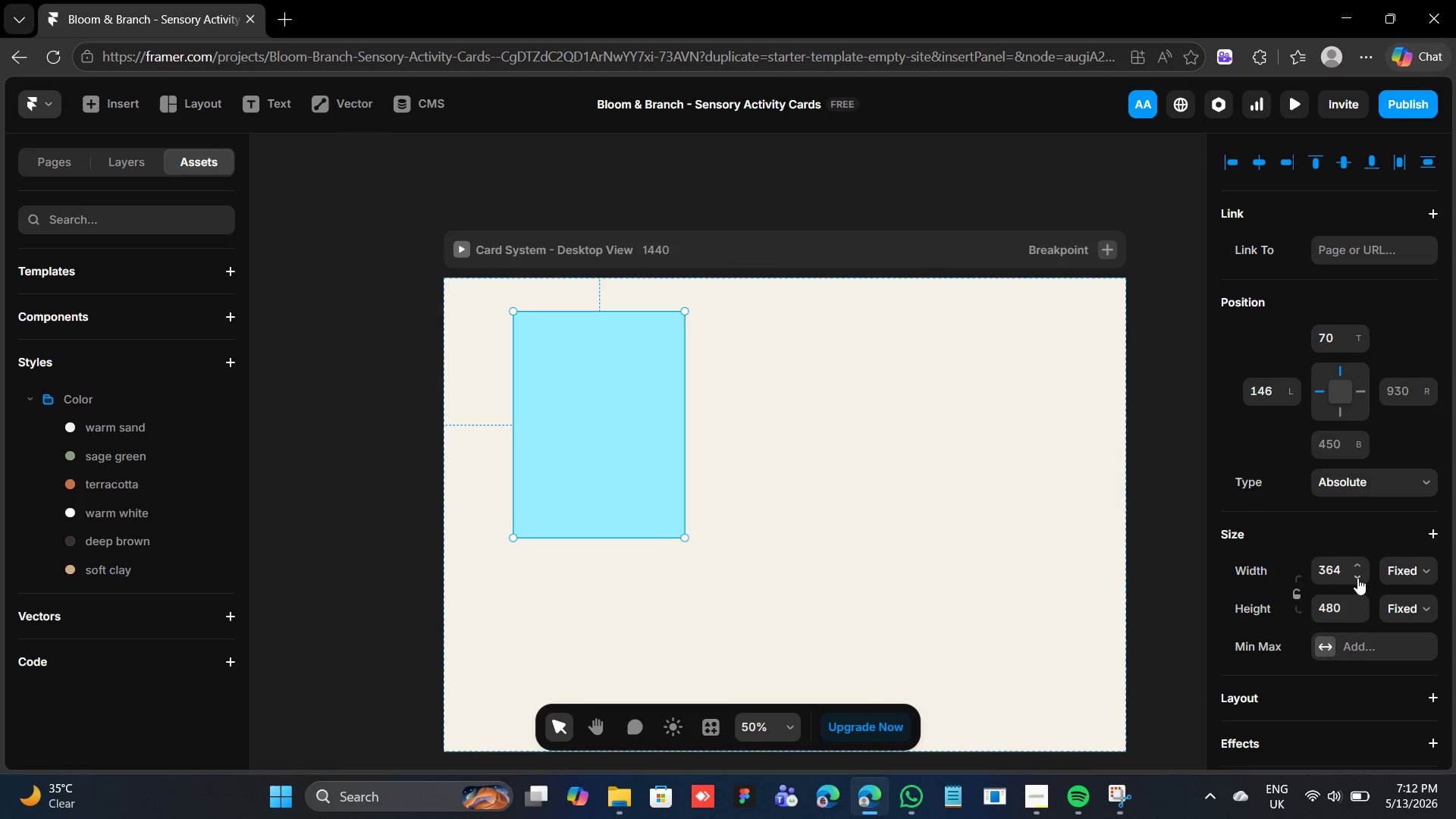 
triple_click([1357, 578])
 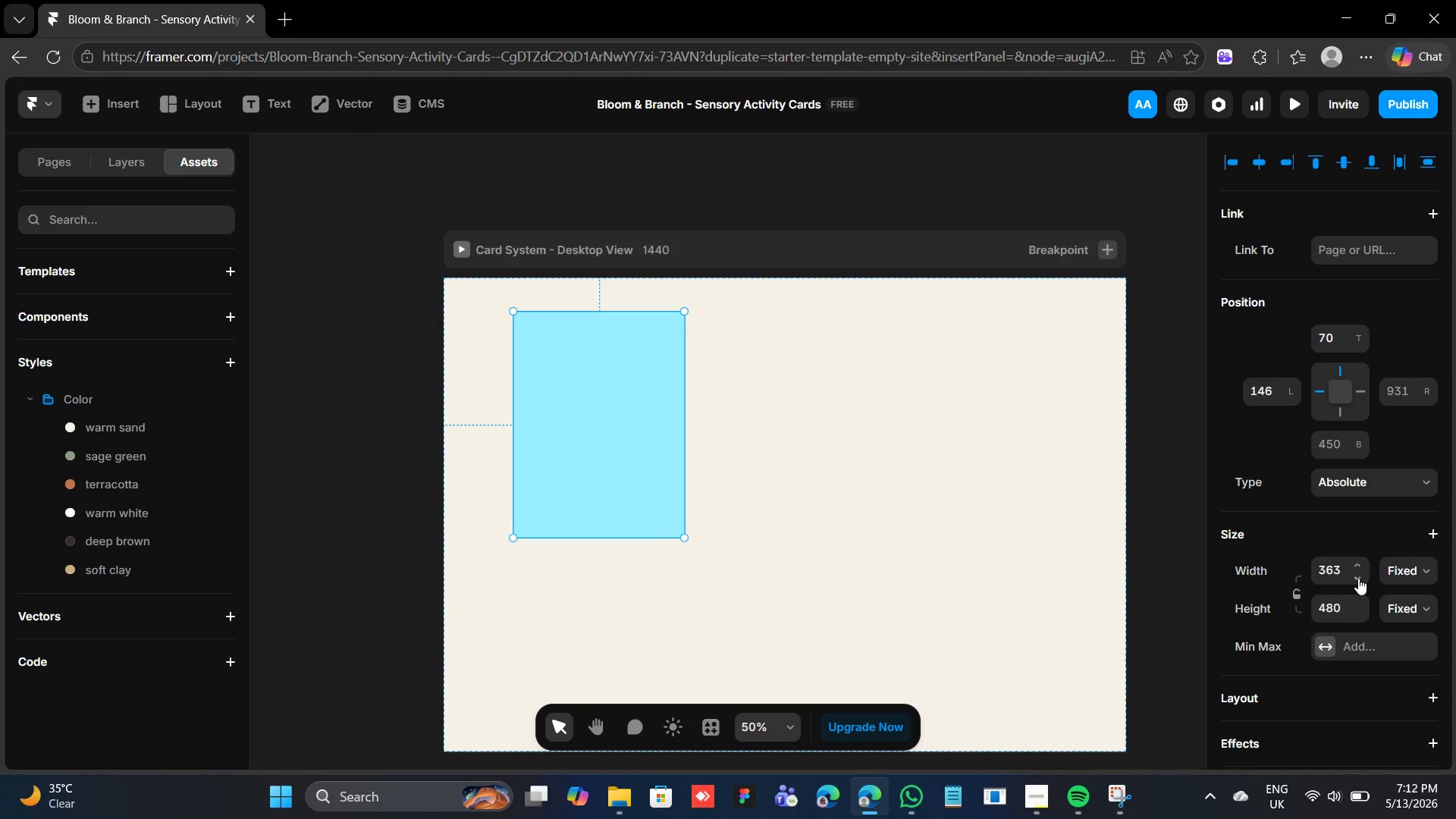 
double_click([1358, 578])
 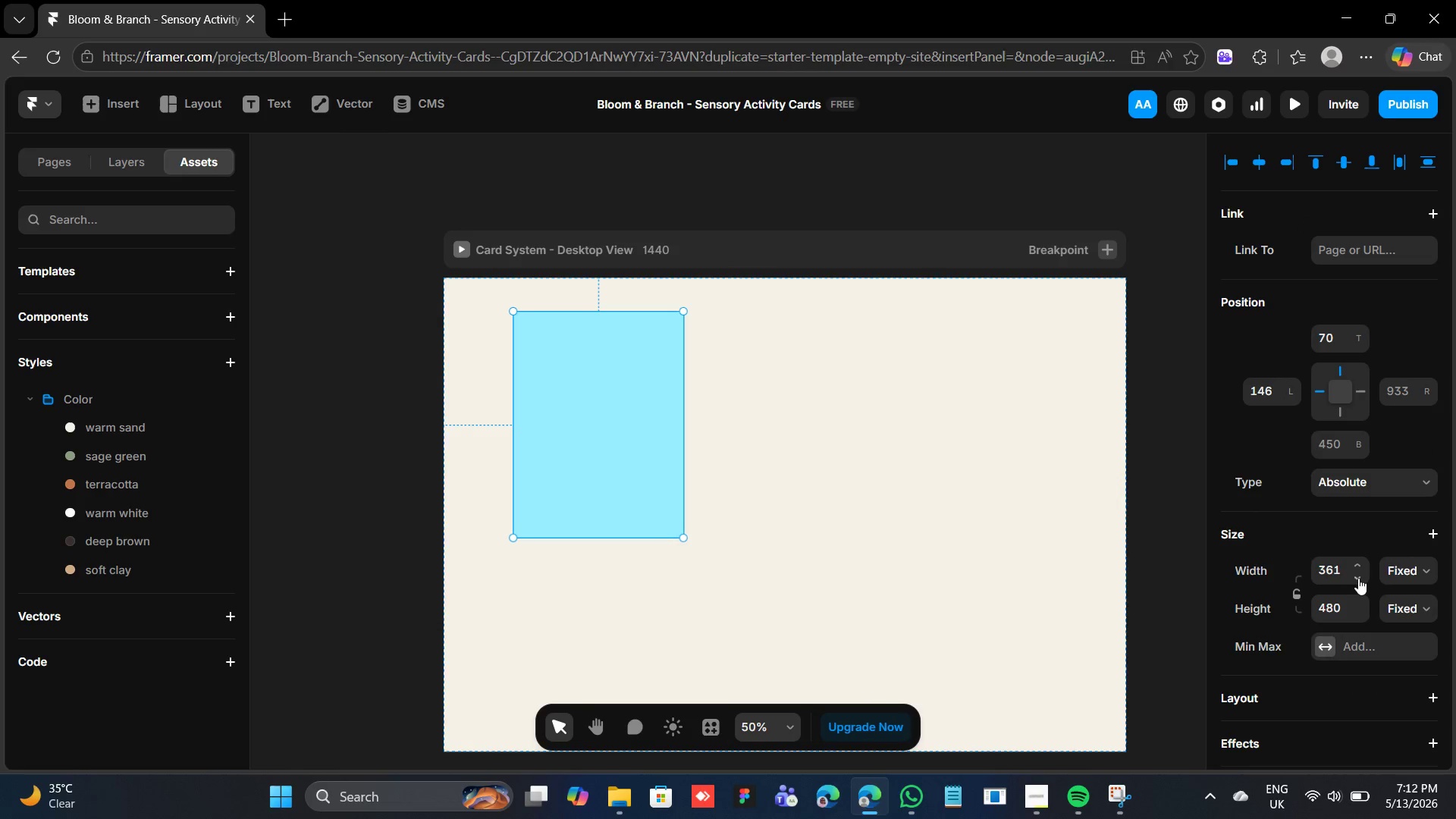 
triple_click([1358, 578])
 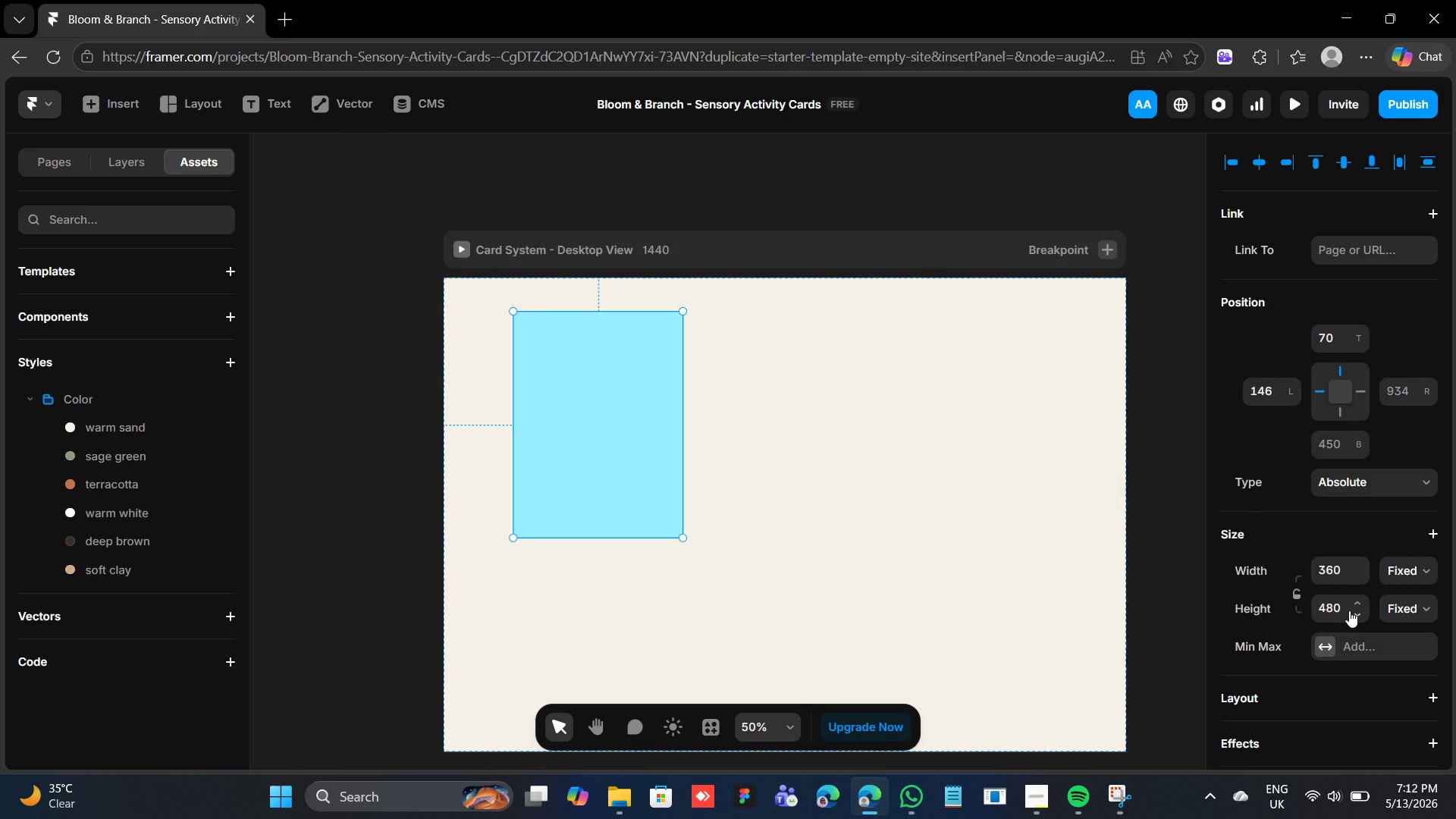 
wait(5.41)
 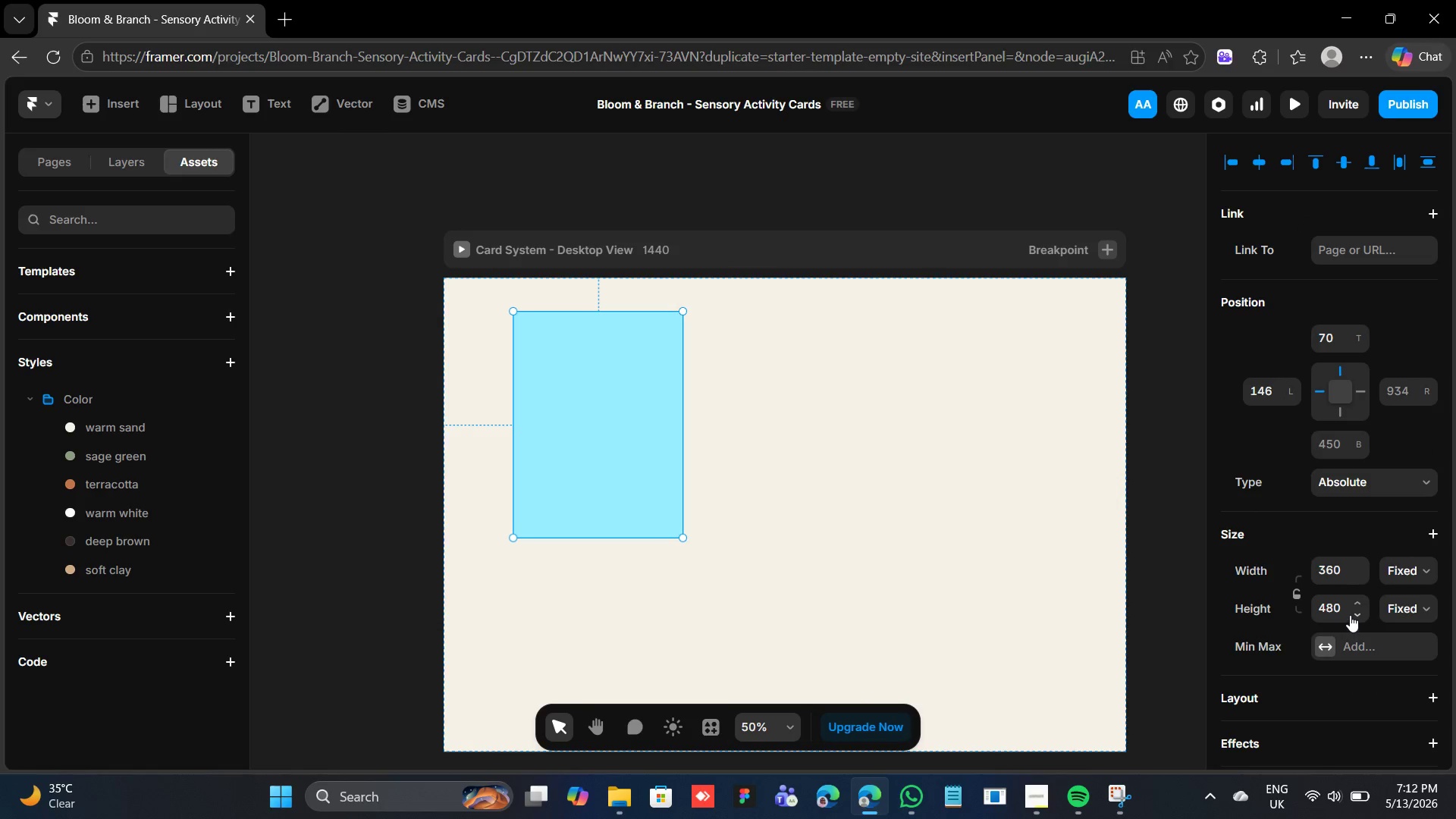 
scroll: coordinate [1330, 623], scroll_direction: down, amount: 4.0
 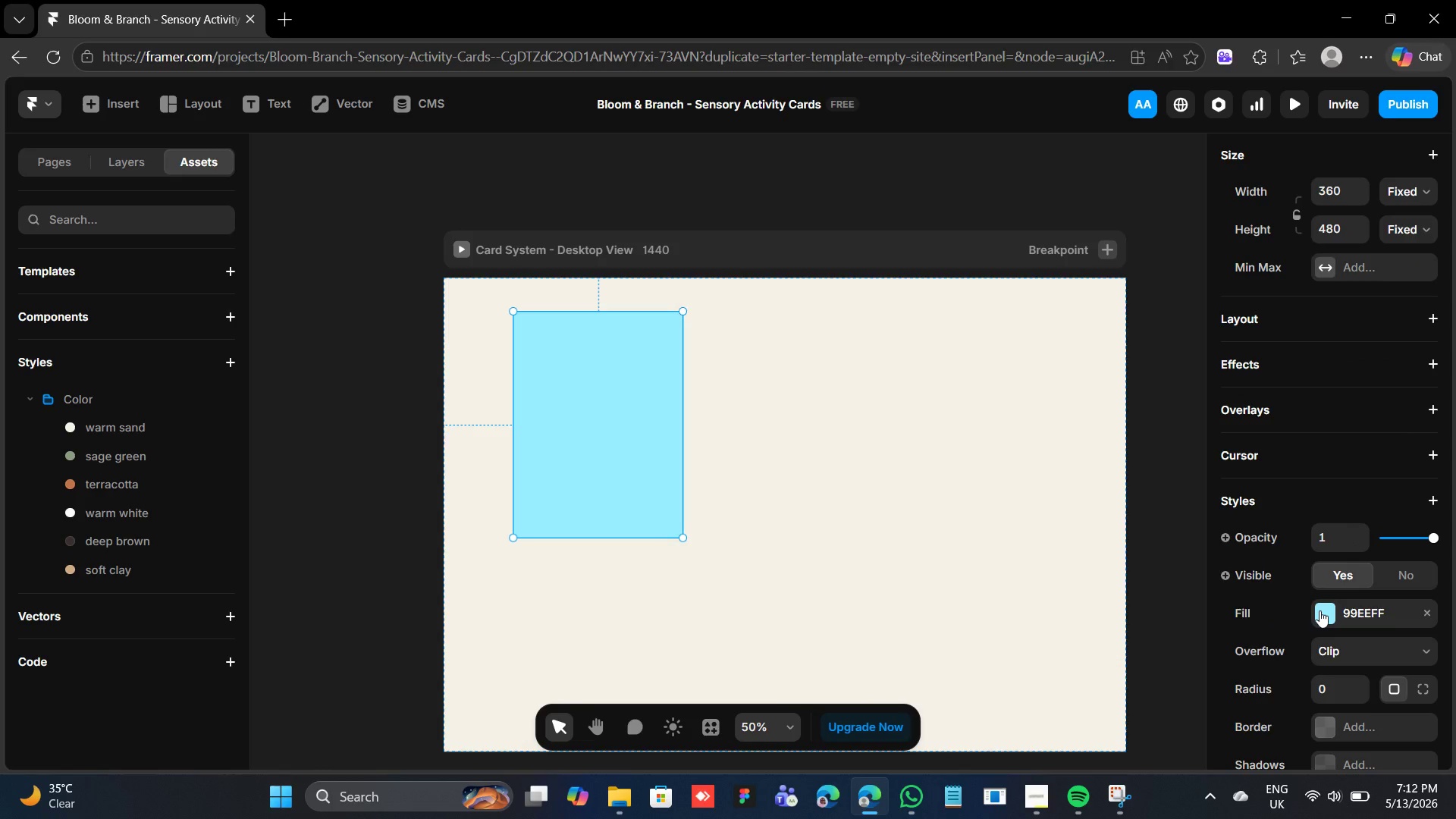 
left_click([1318, 610])
 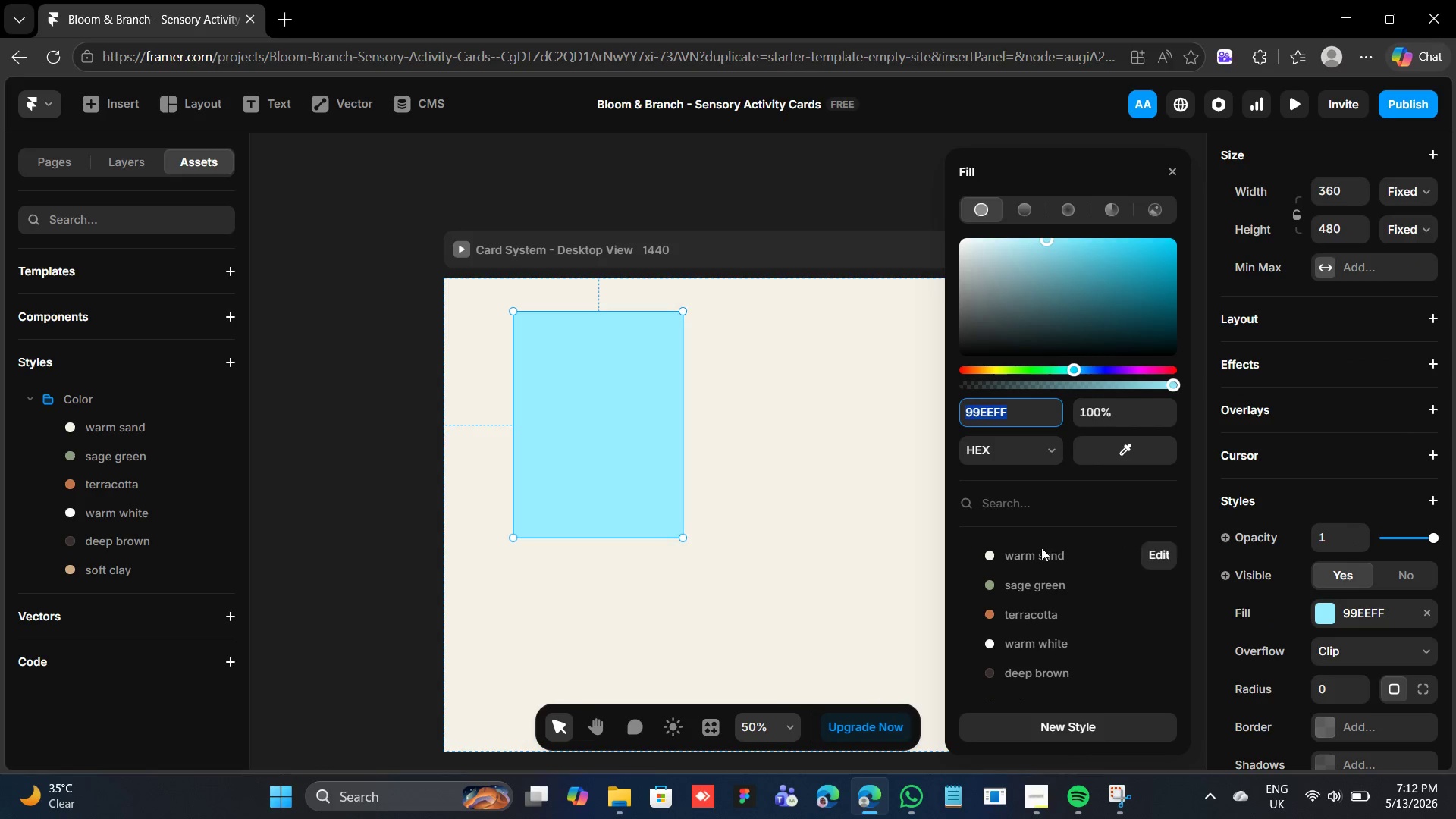 
scroll: coordinate [1032, 549], scroll_direction: down, amount: 4.0
 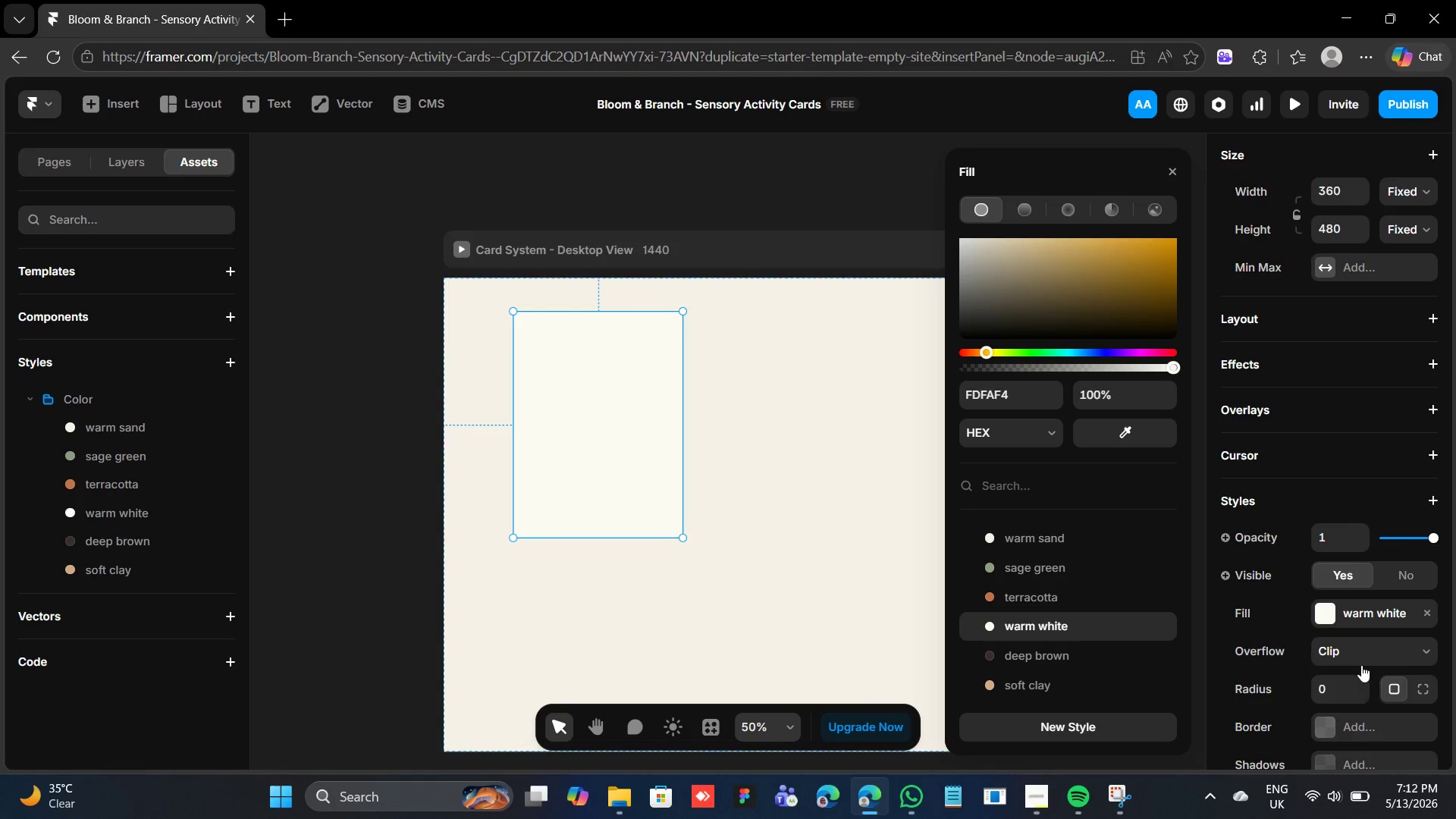 
wait(6.84)
 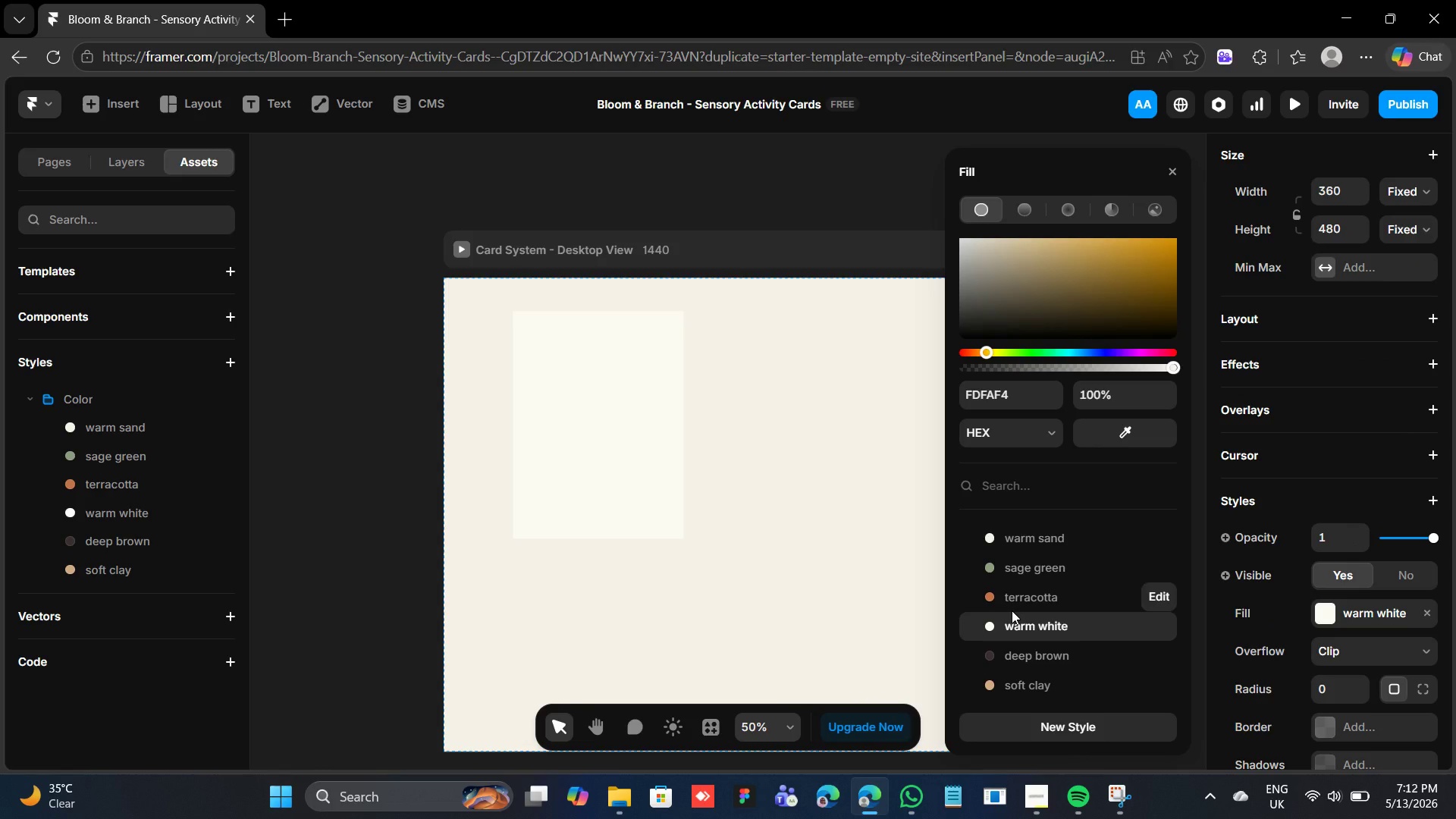 
left_click([1358, 686])
 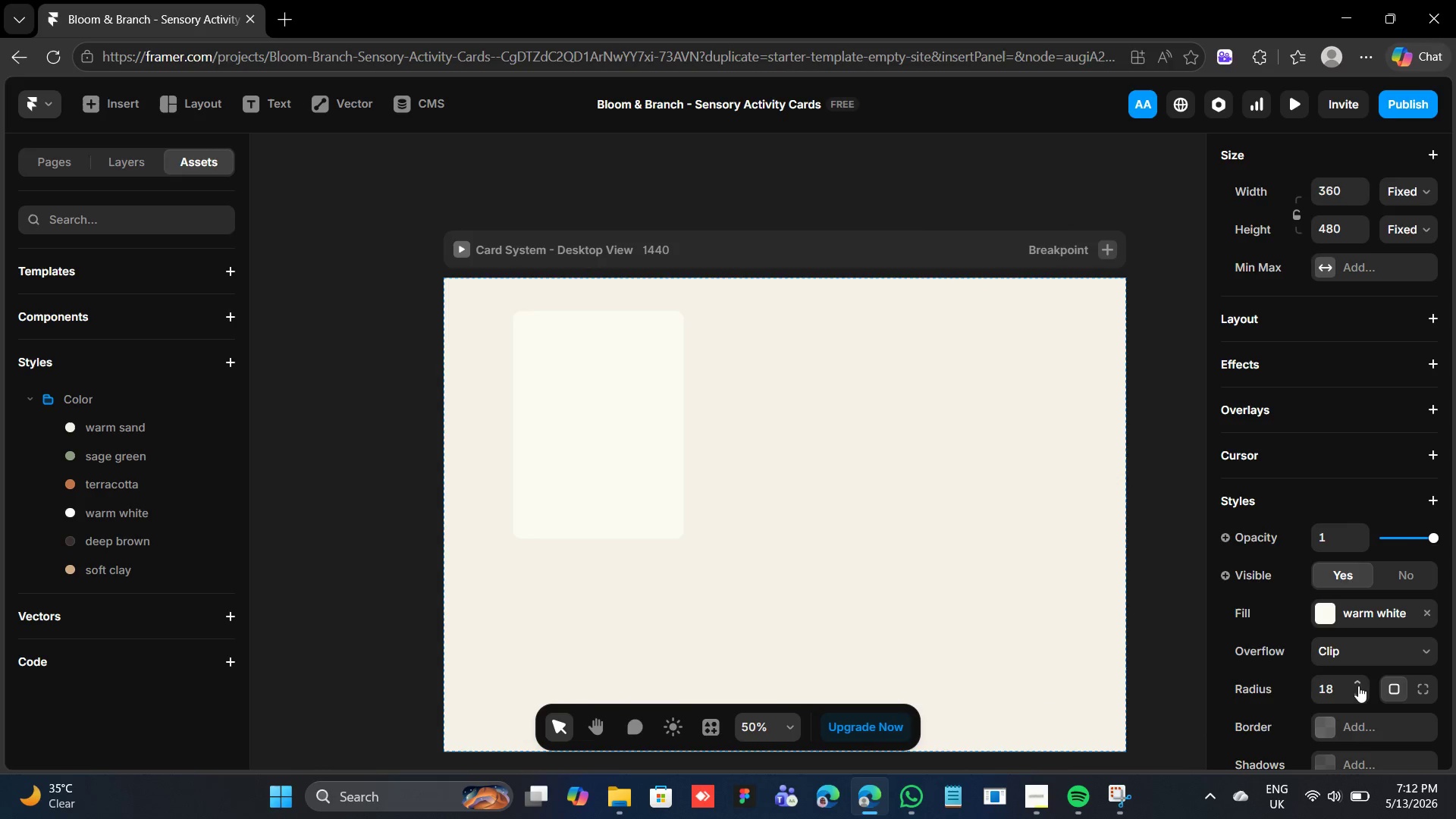 
double_click([1358, 686])
 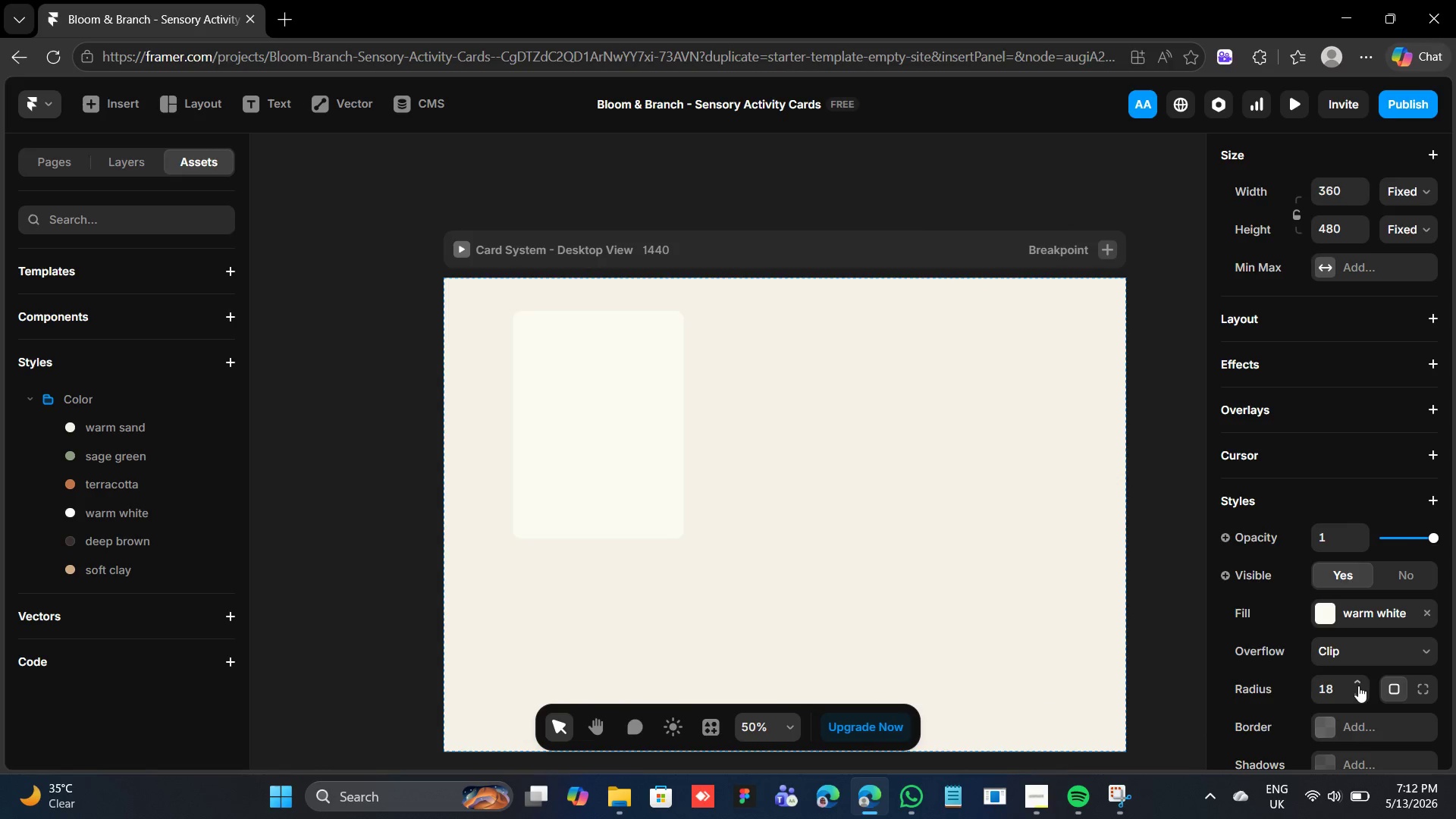 
triple_click([1358, 686])
 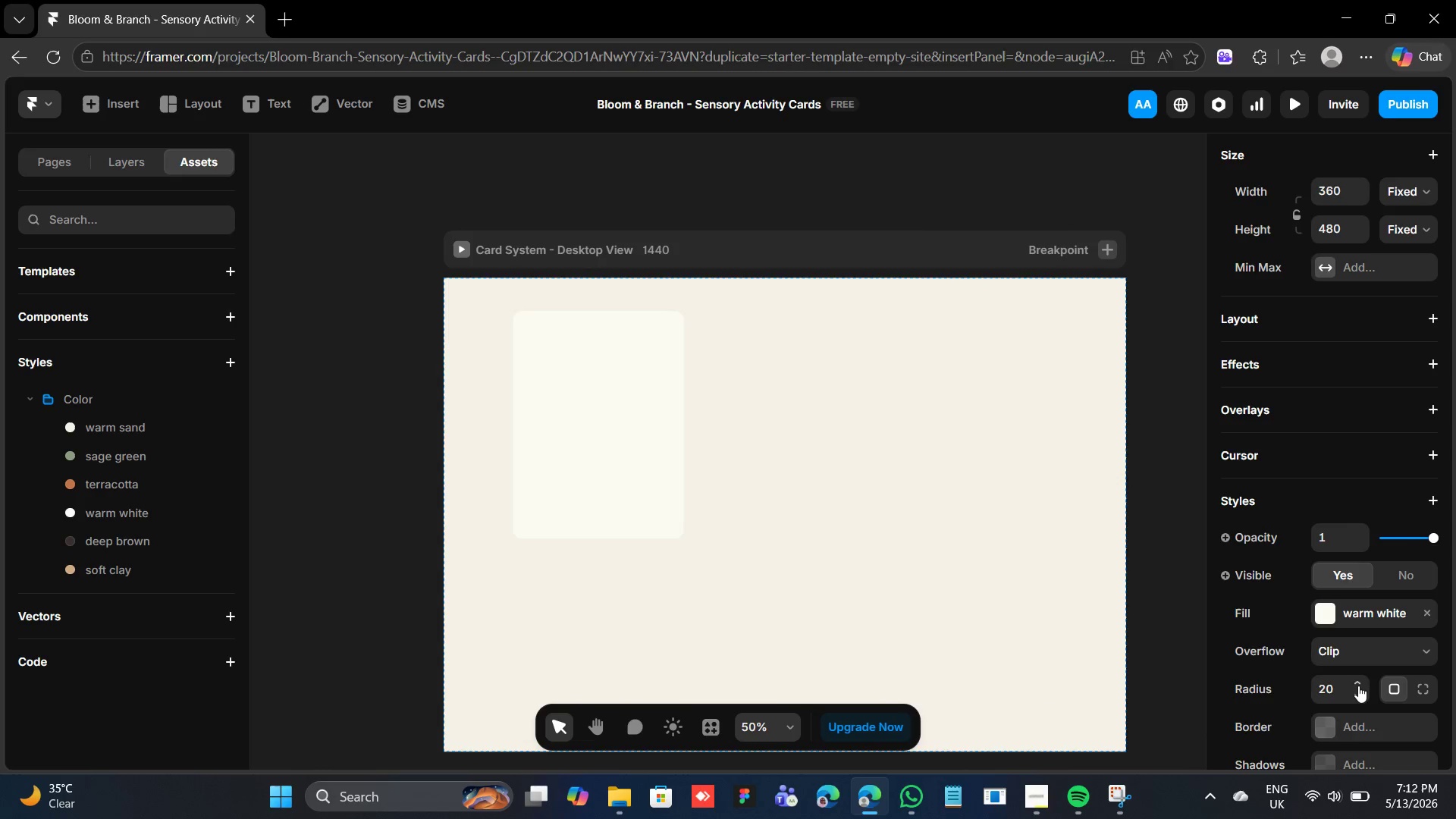 
triple_click([1358, 686])
 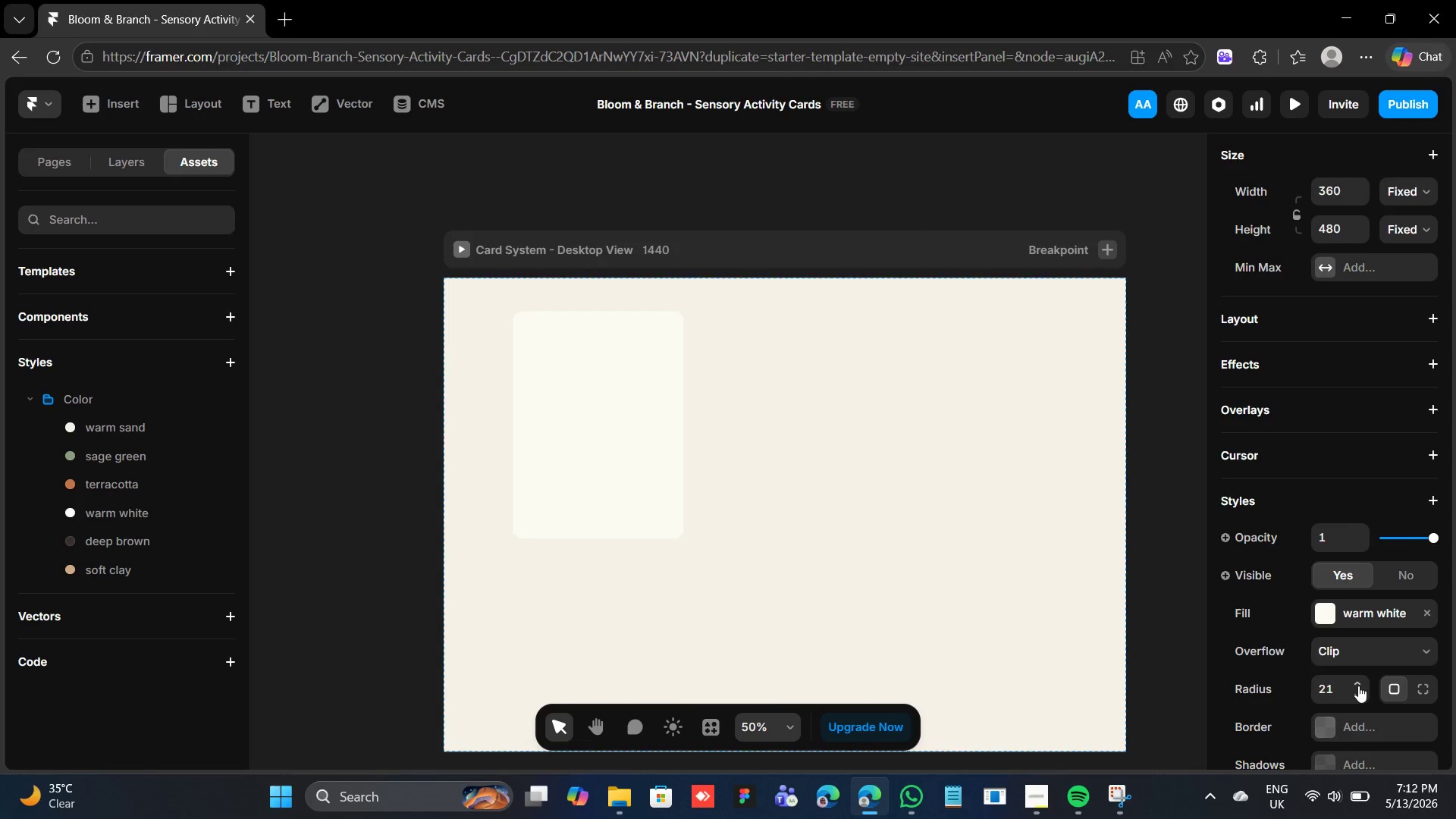 
triple_click([1358, 686])
 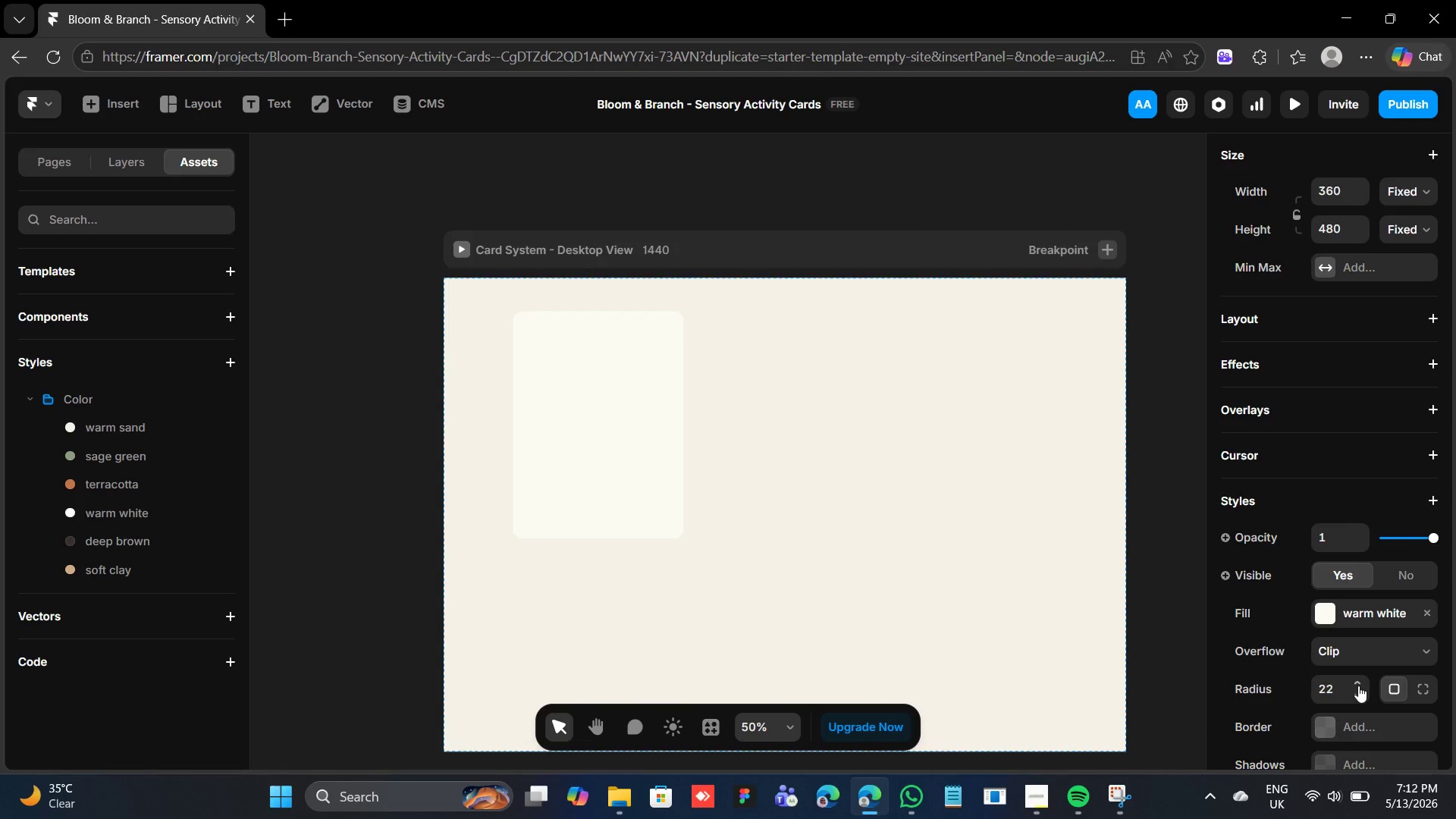 
triple_click([1358, 686])
 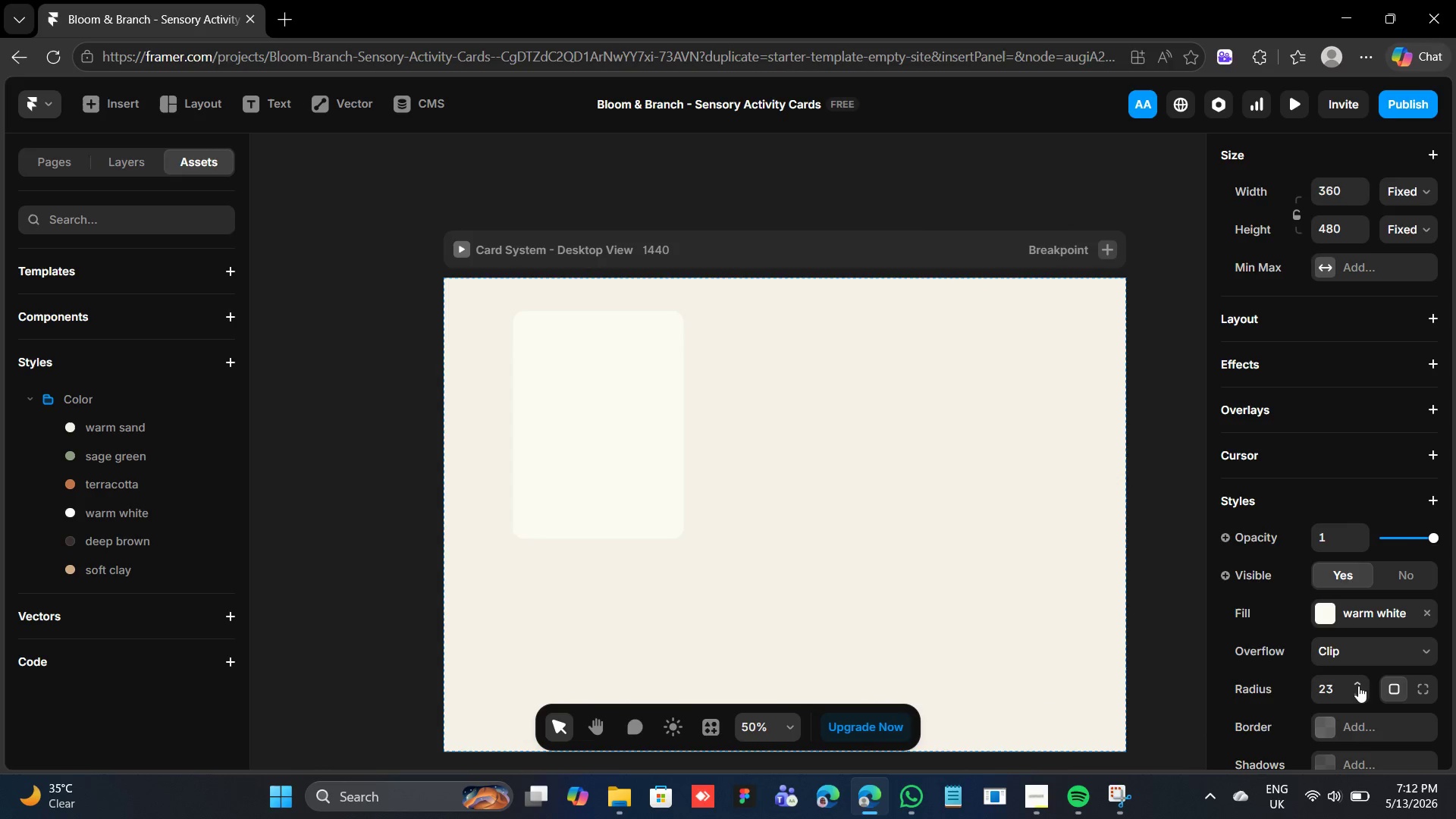 
left_click([1358, 686])
 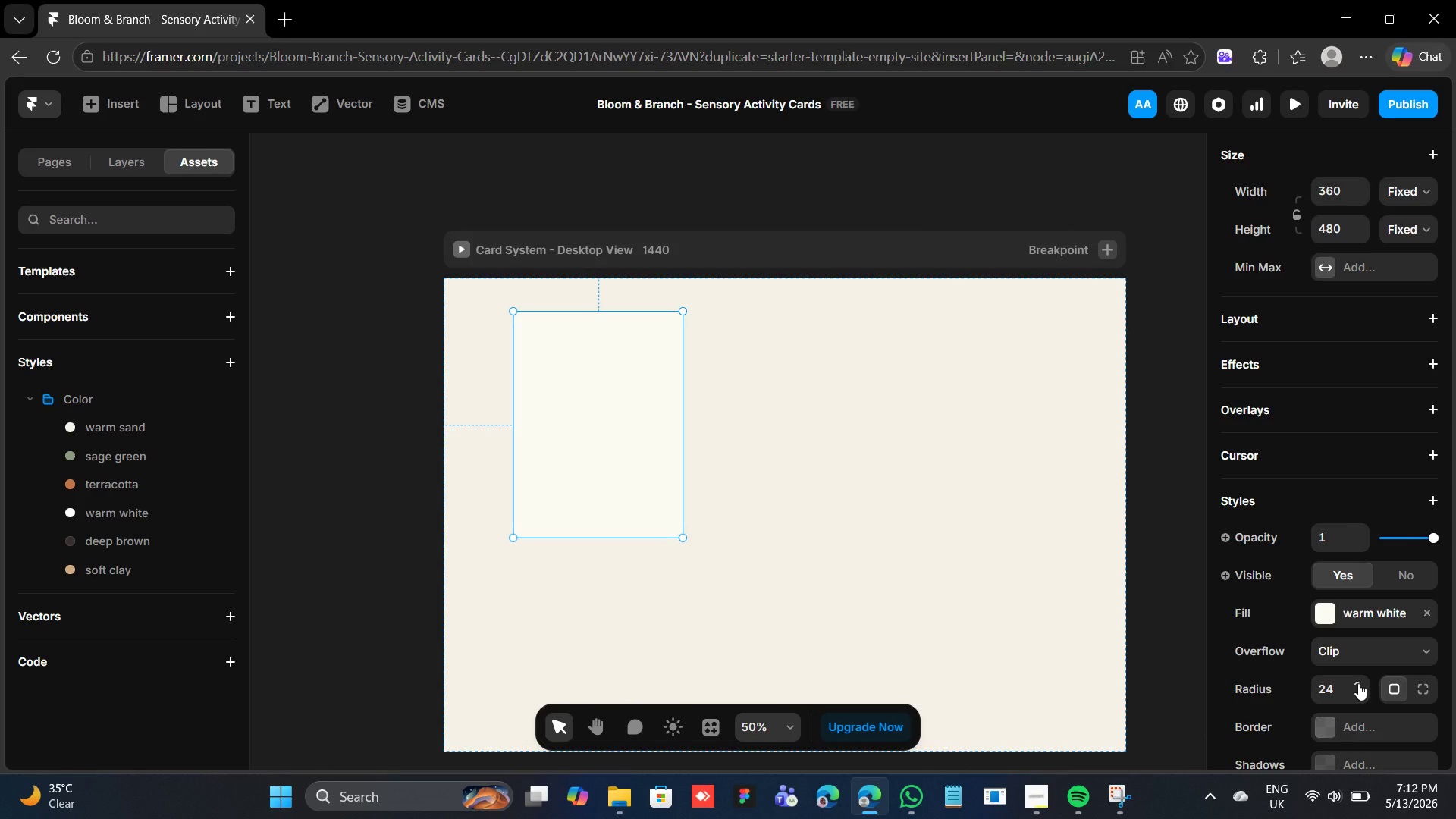 
scroll: coordinate [1357, 679], scroll_direction: down, amount: 2.0
 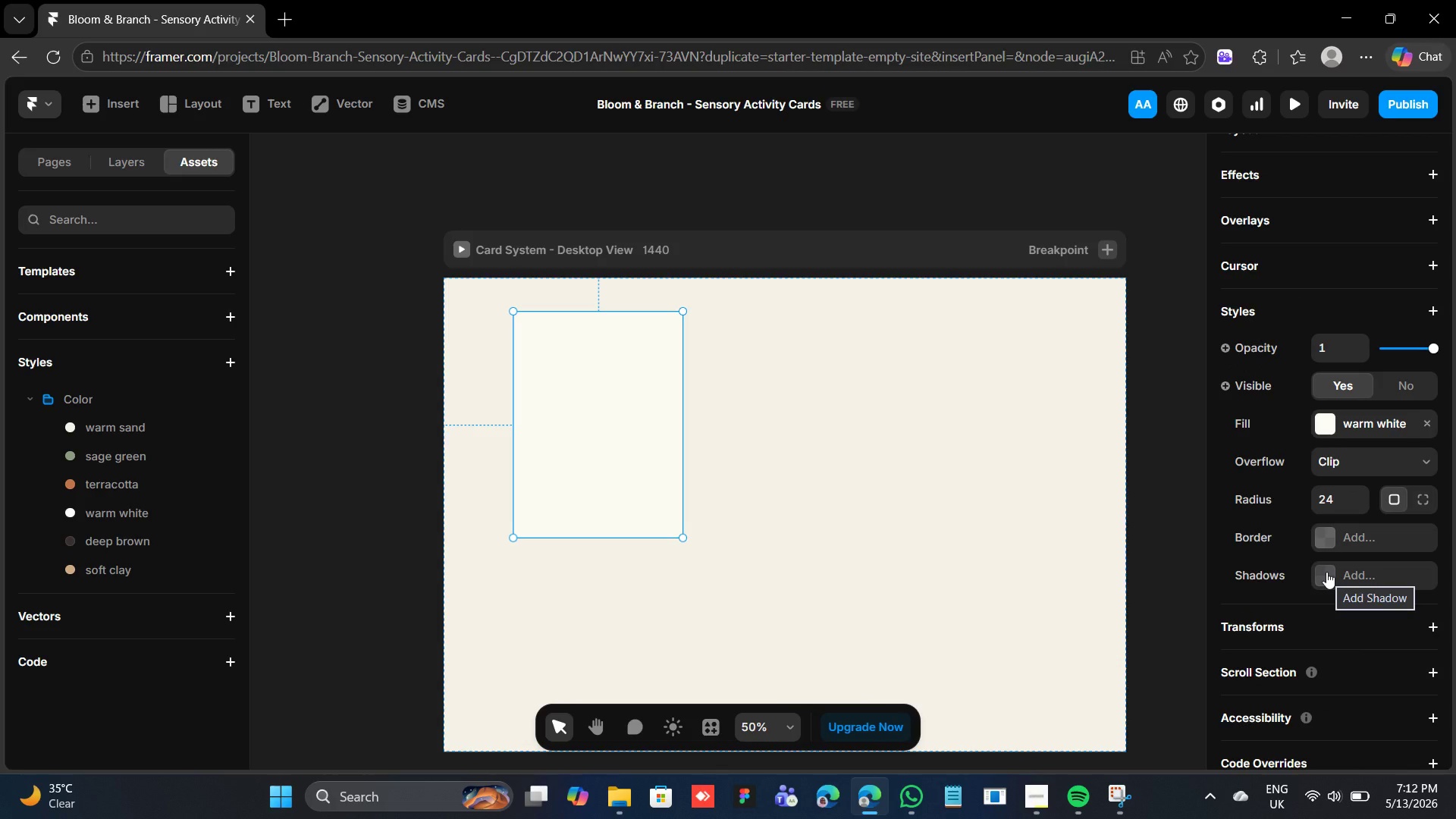 
left_click([1326, 572])
 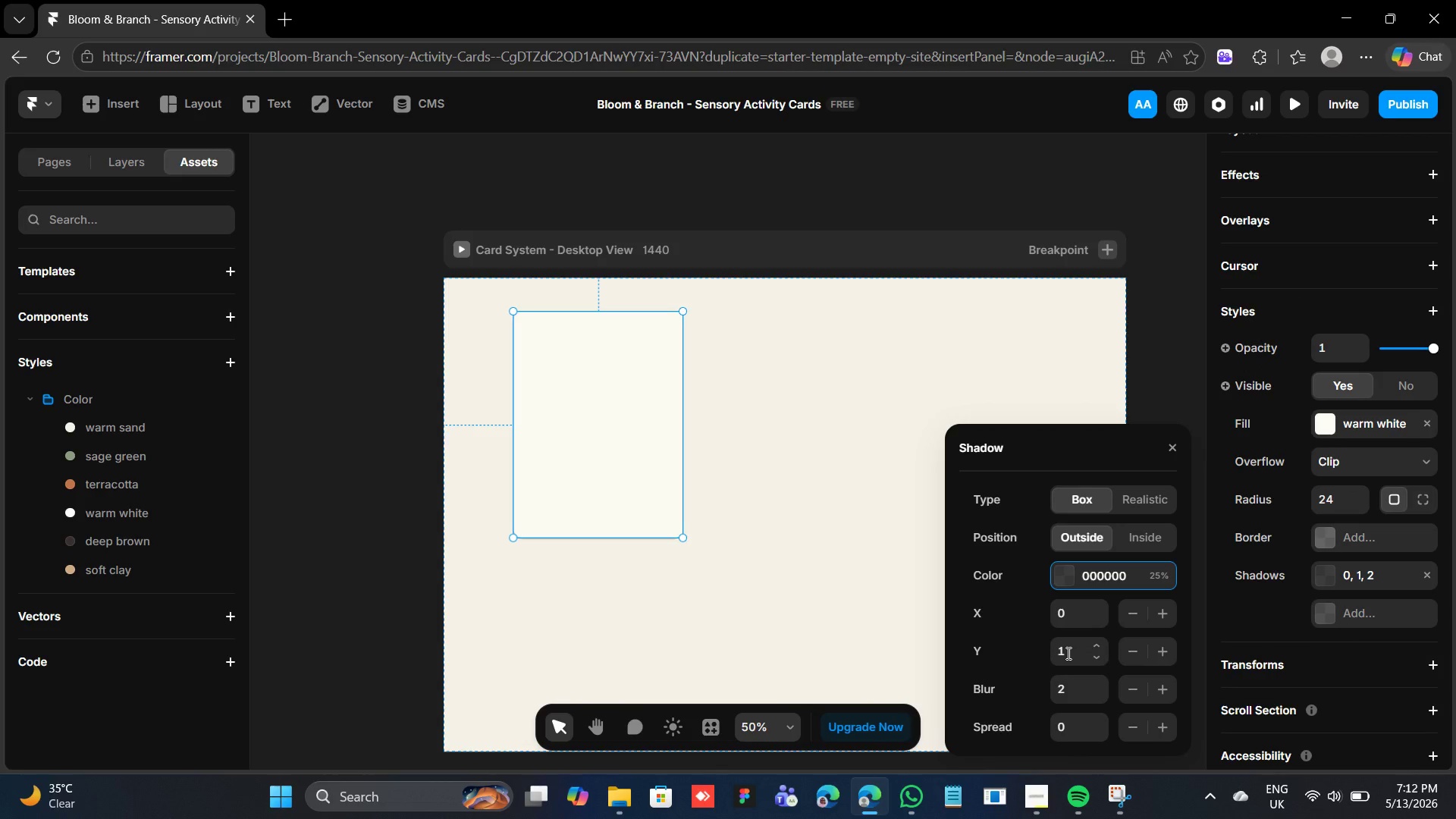 
wait(6.36)
 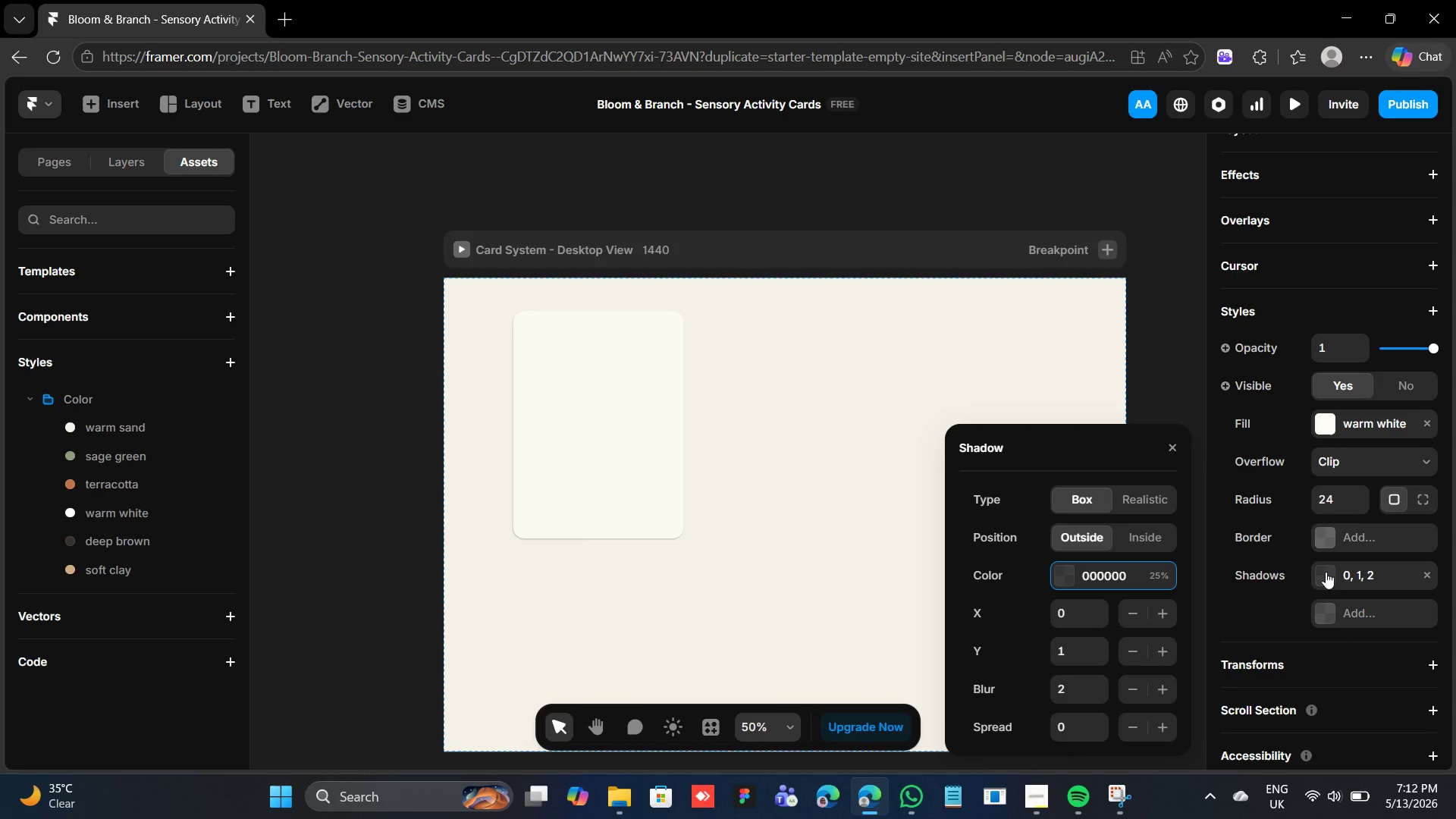 
double_click([1097, 644])
 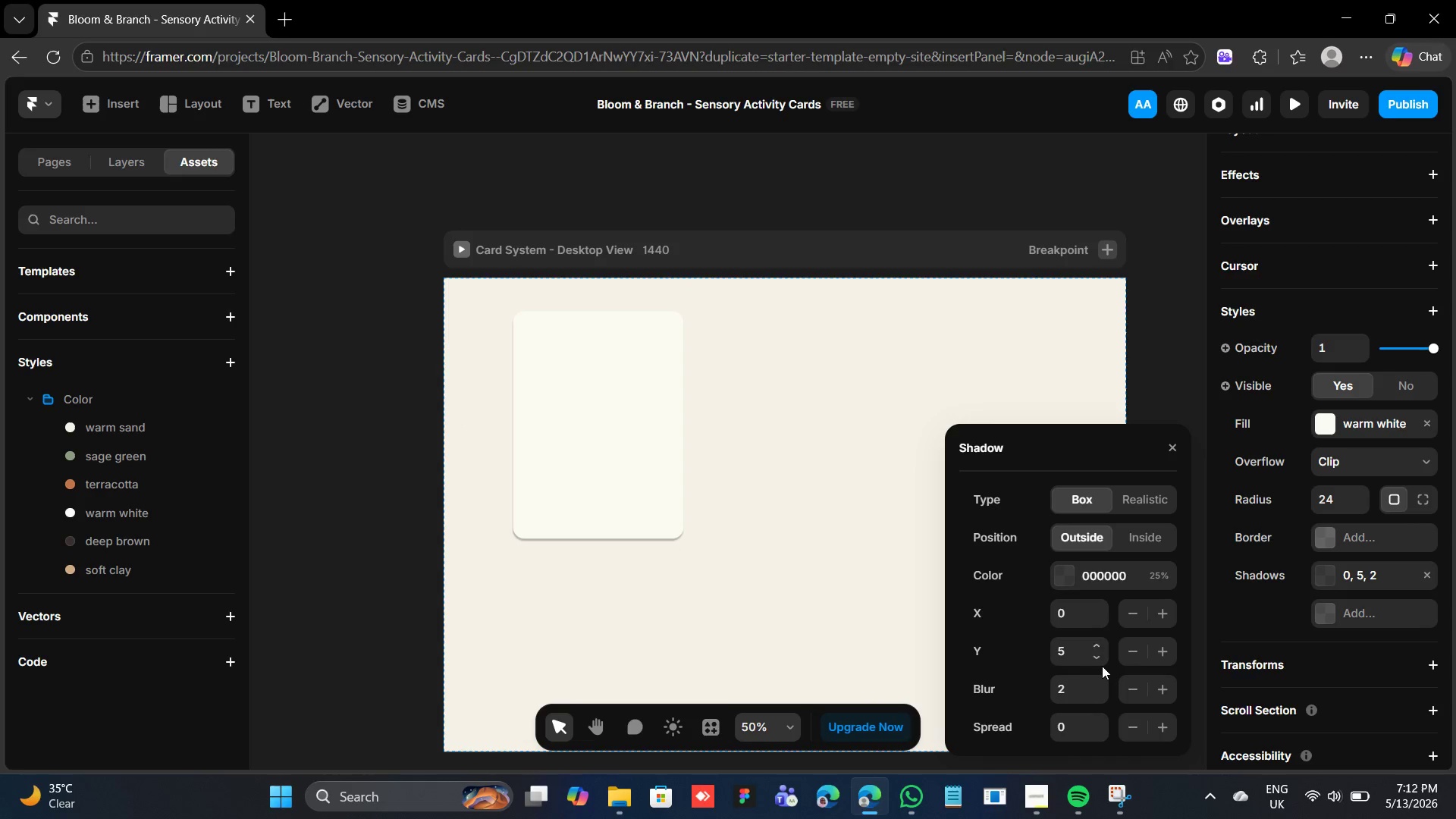 
left_click([1103, 667])
 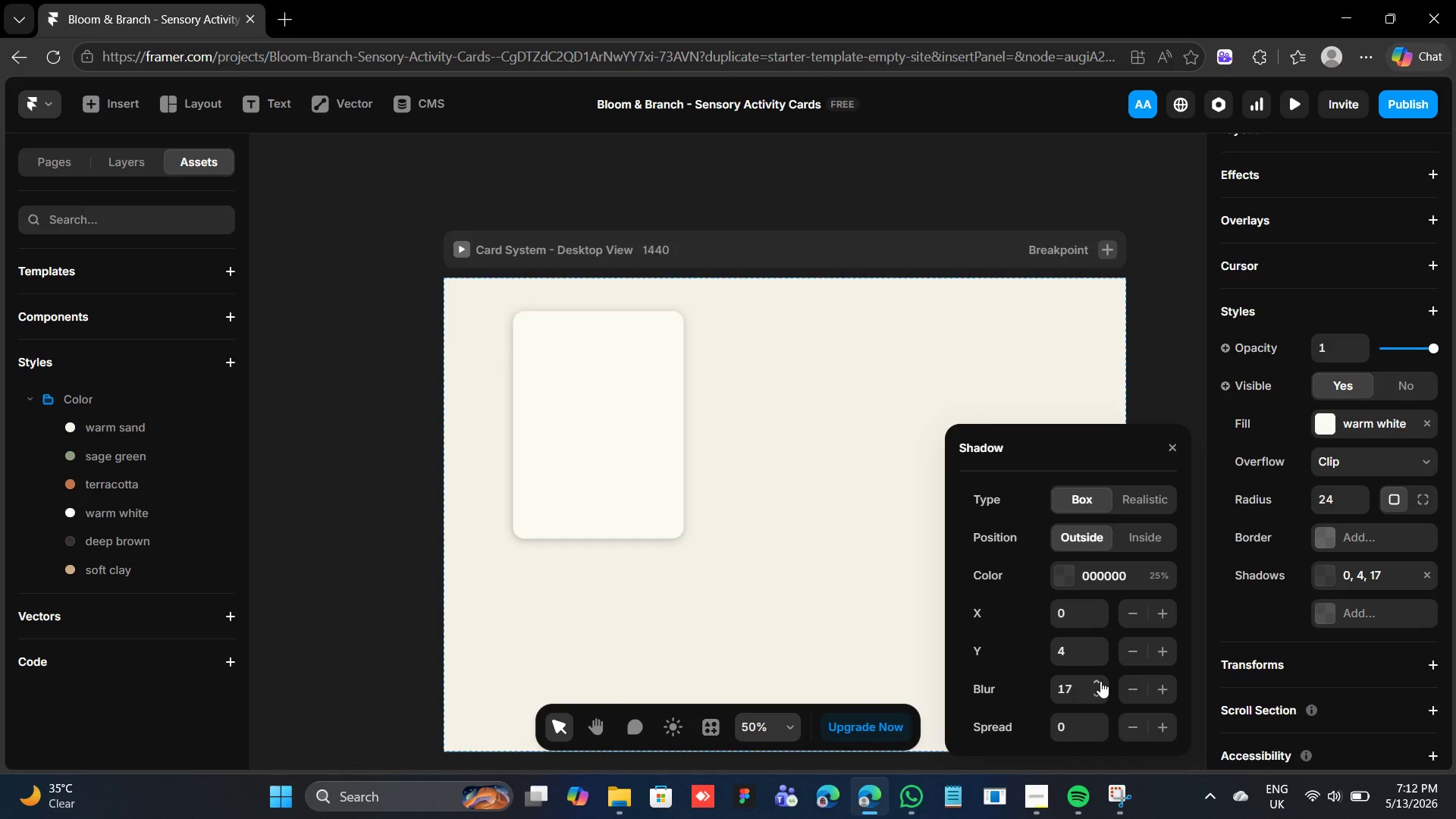 
wait(6.61)
 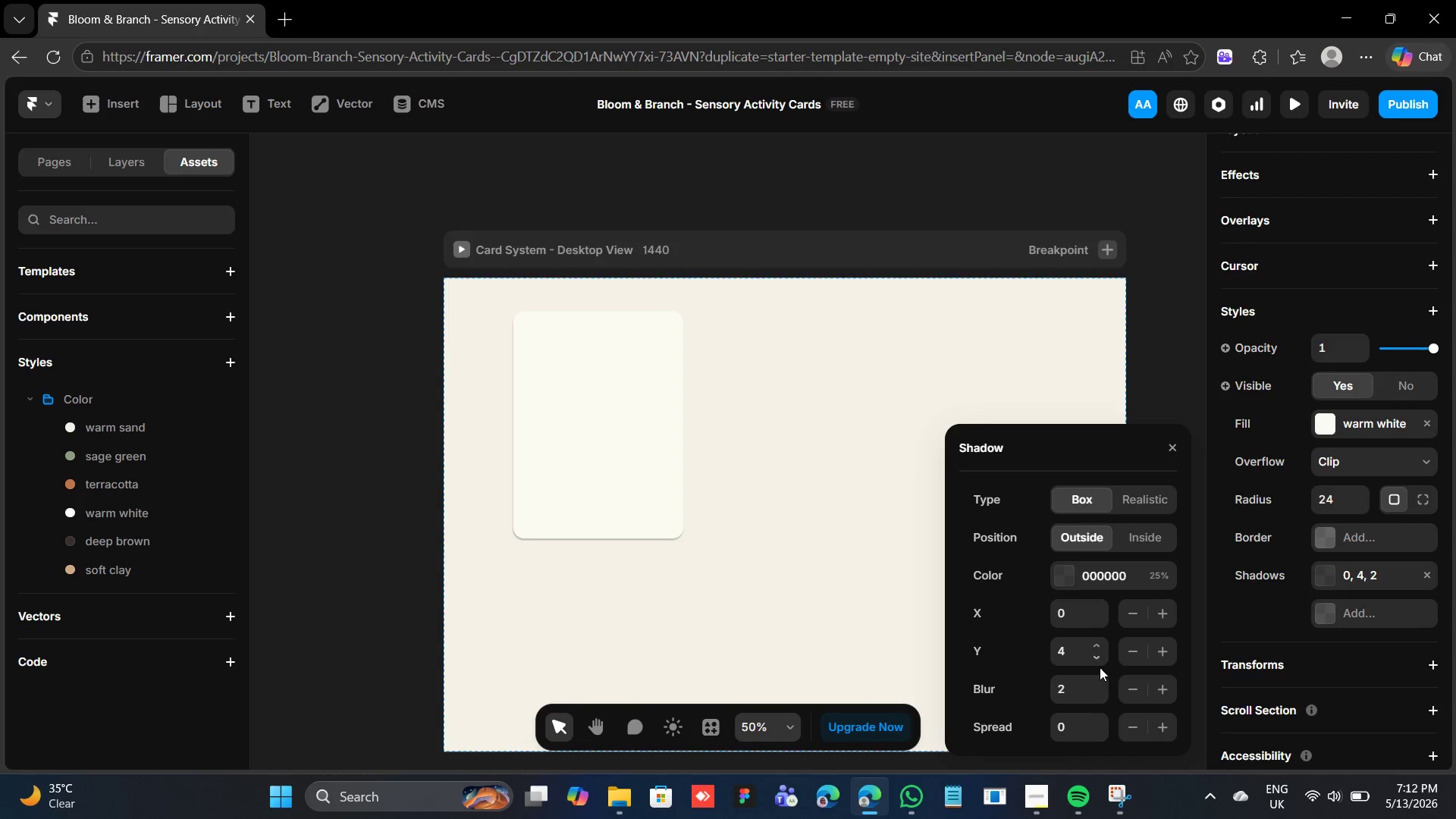 
double_click([1097, 695])
 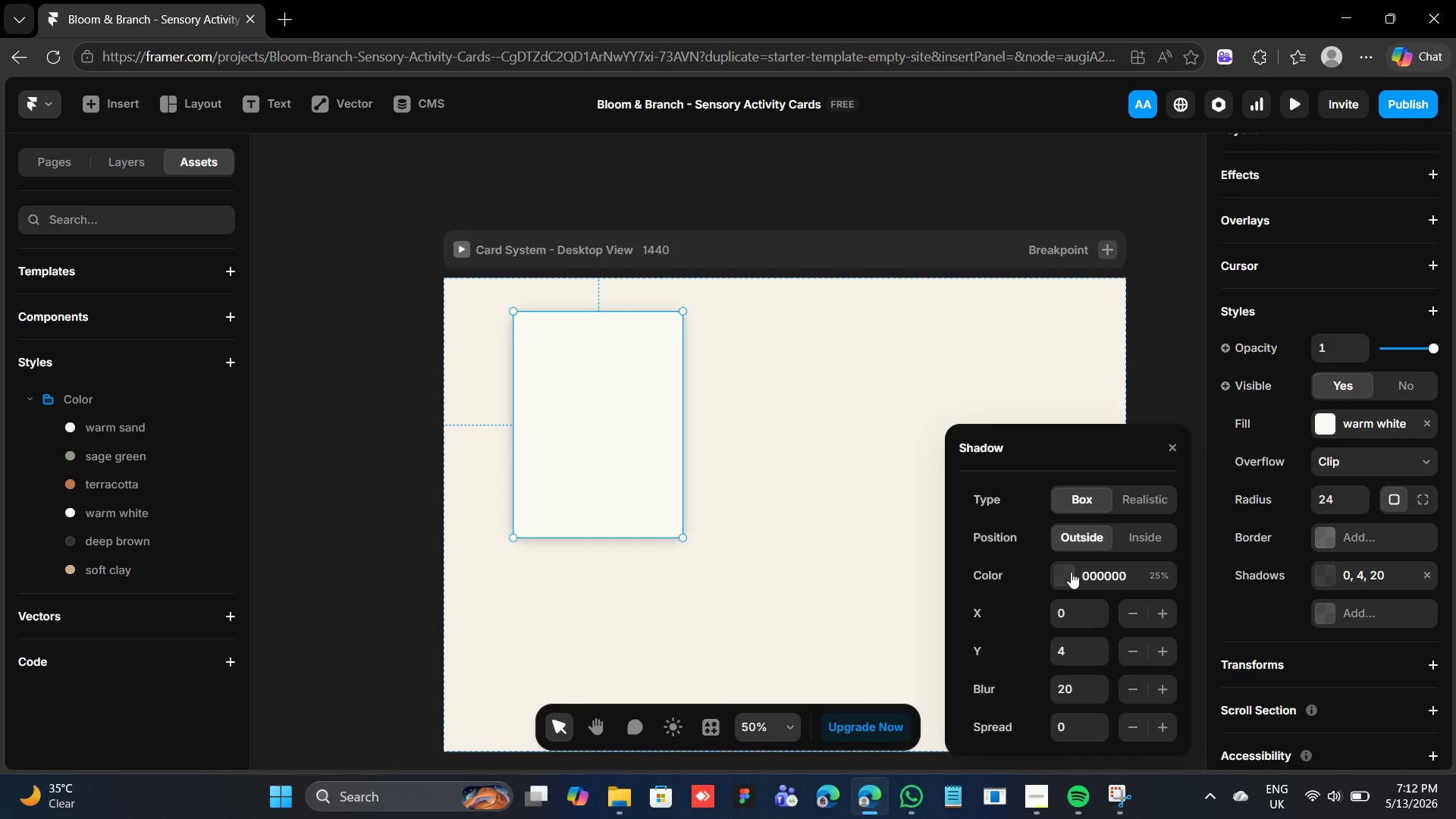 
wait(5.23)
 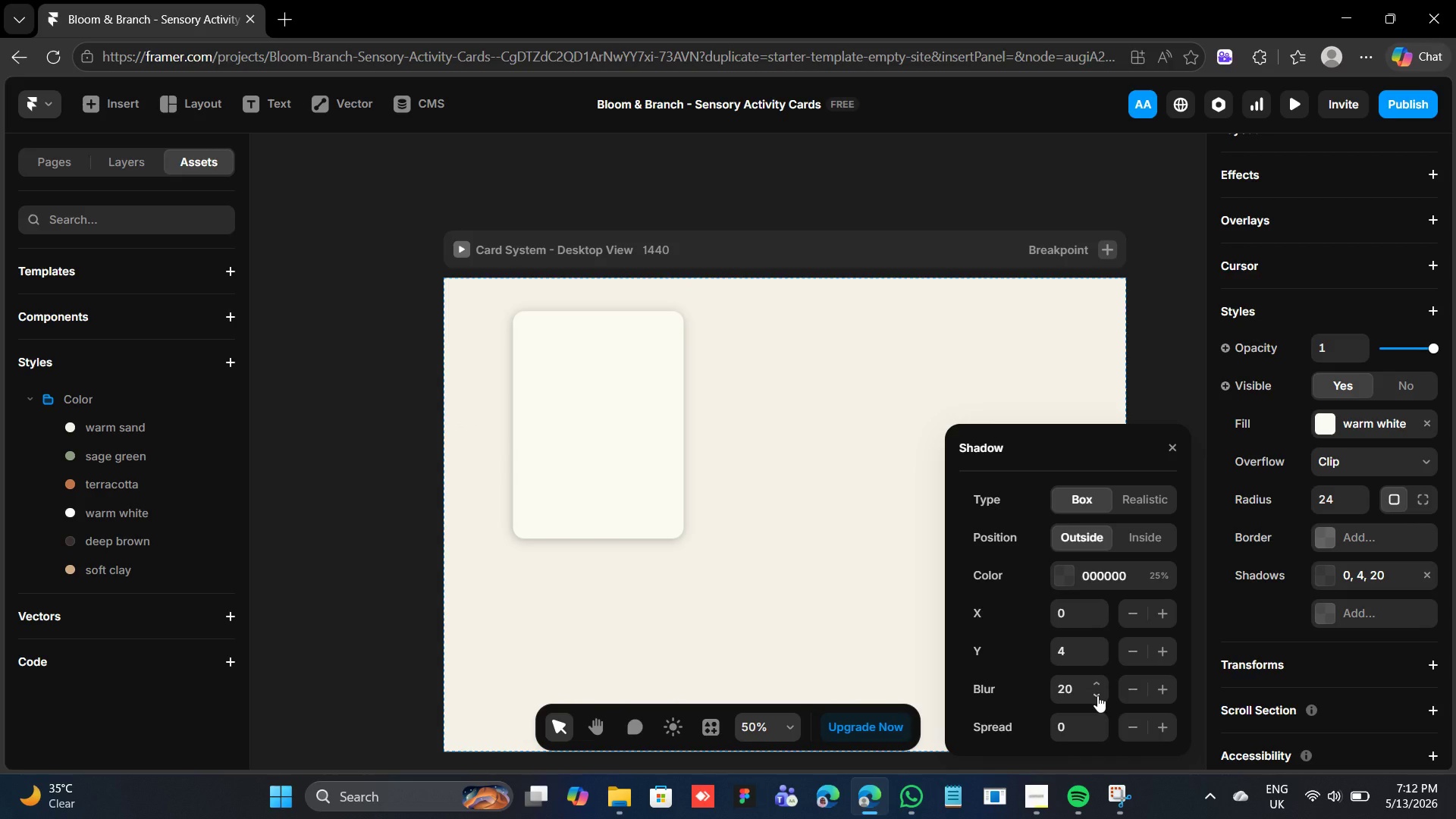 
left_click([1071, 571])
 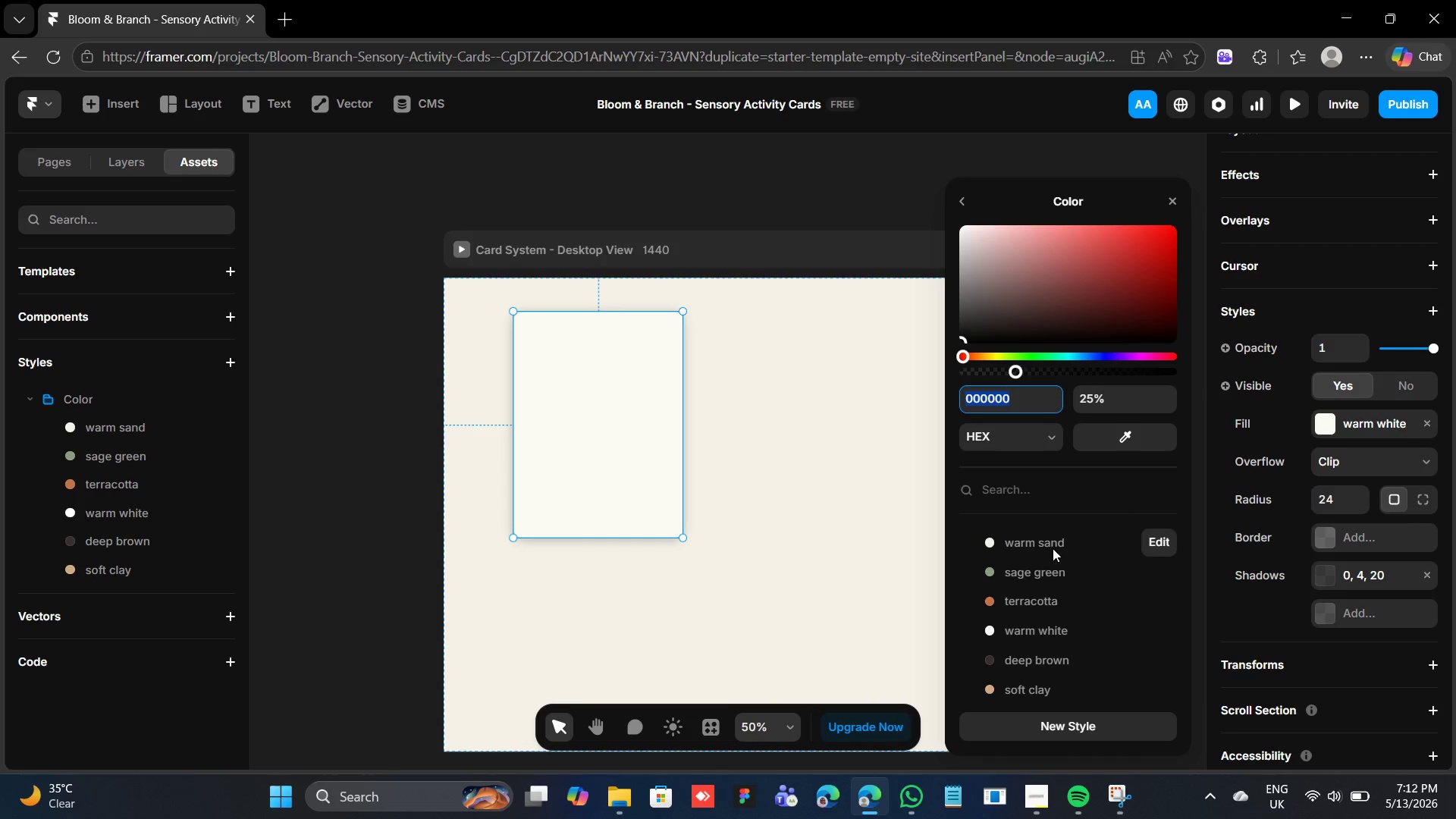 
left_click([1053, 544])
 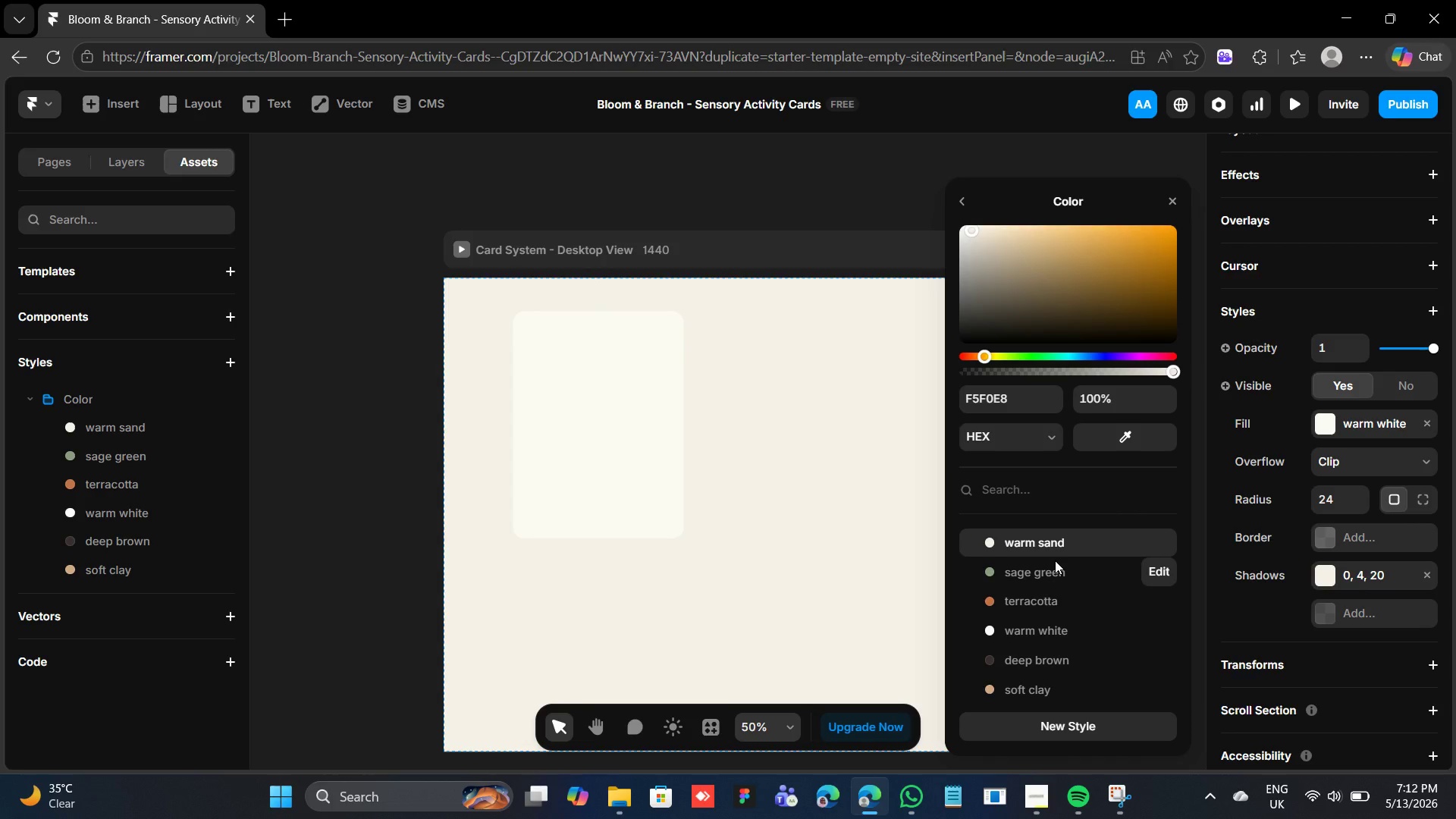 
left_click([1055, 560])
 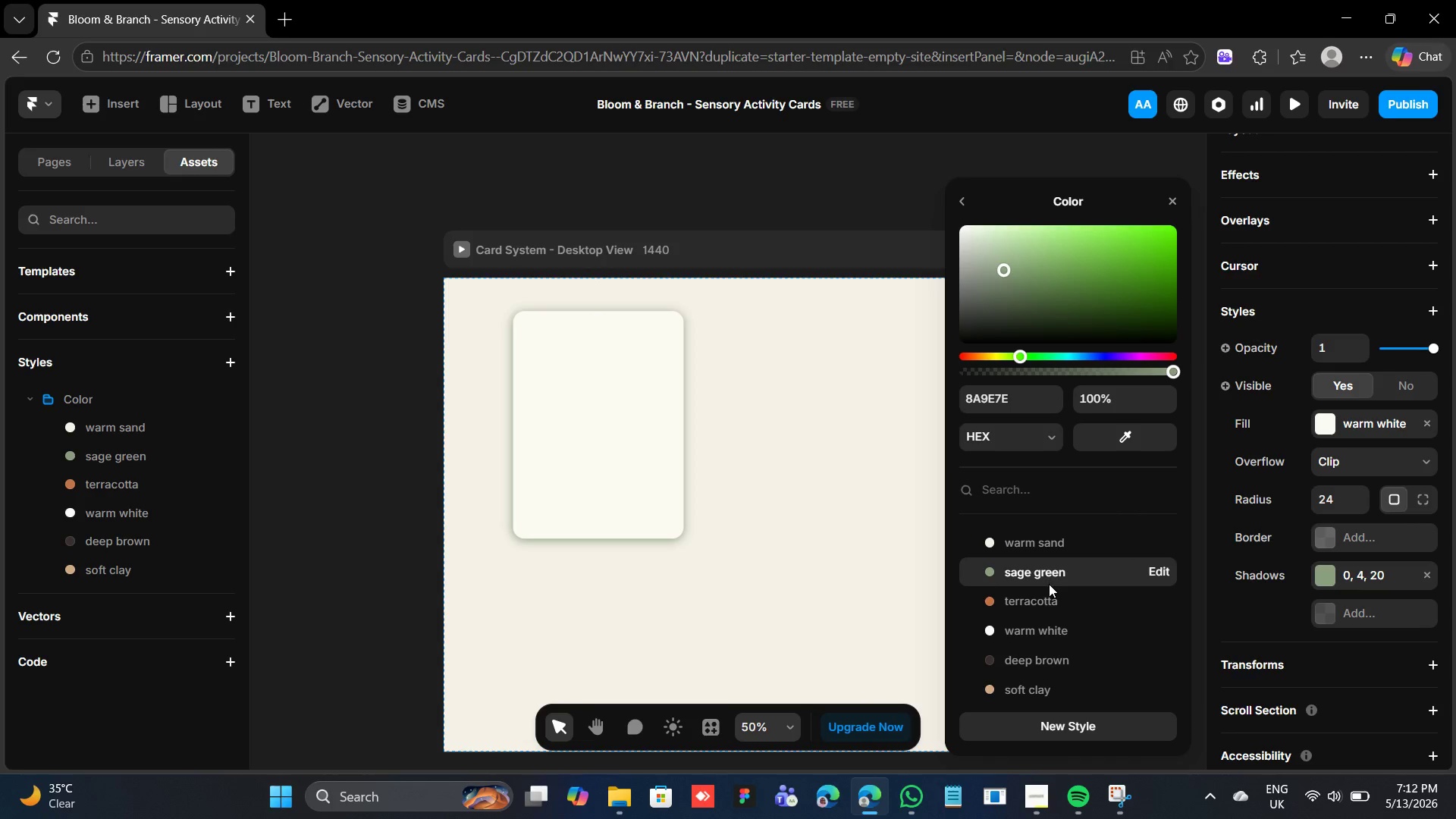 
left_click([1049, 584])
 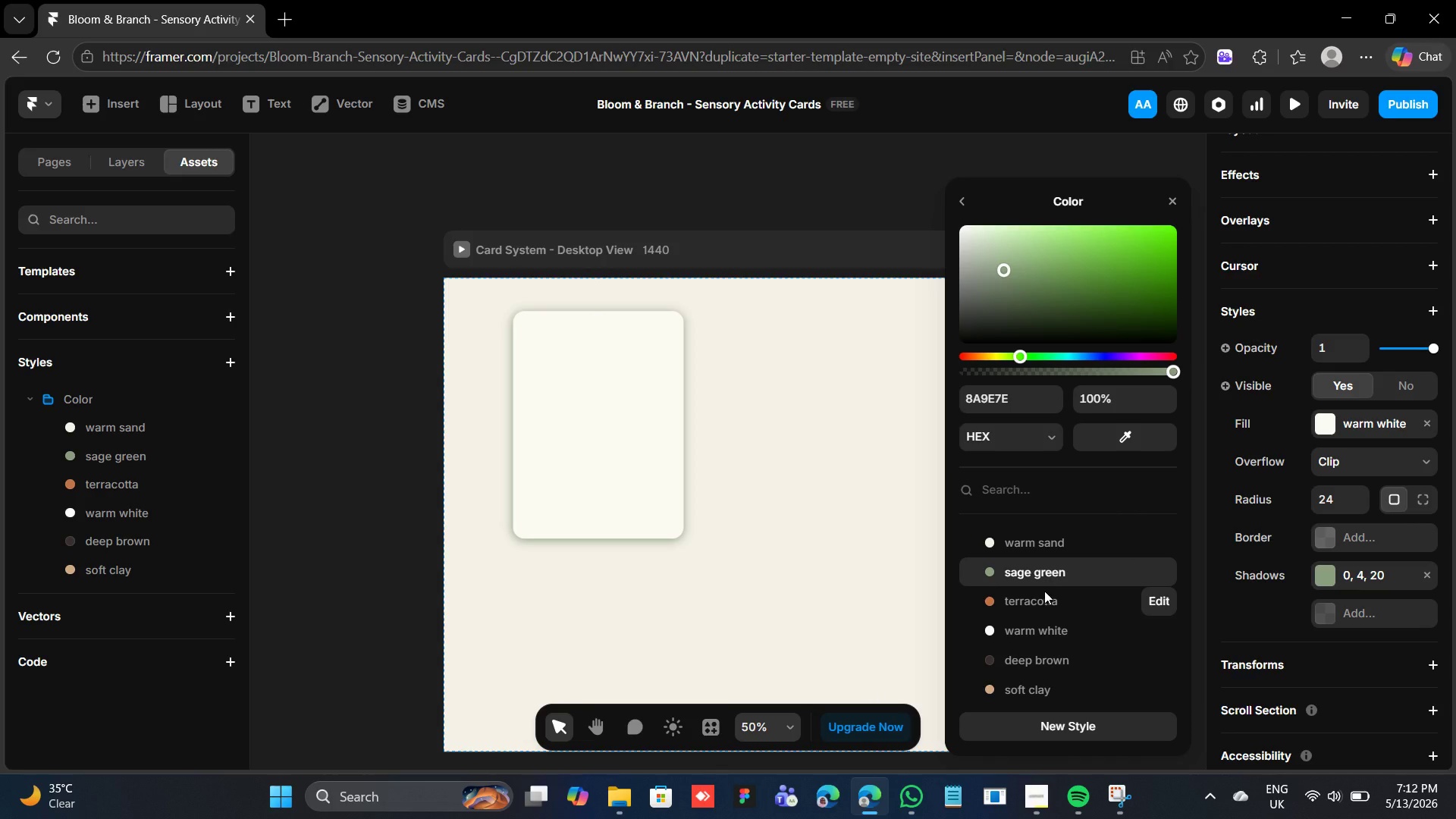 
left_click([1044, 591])
 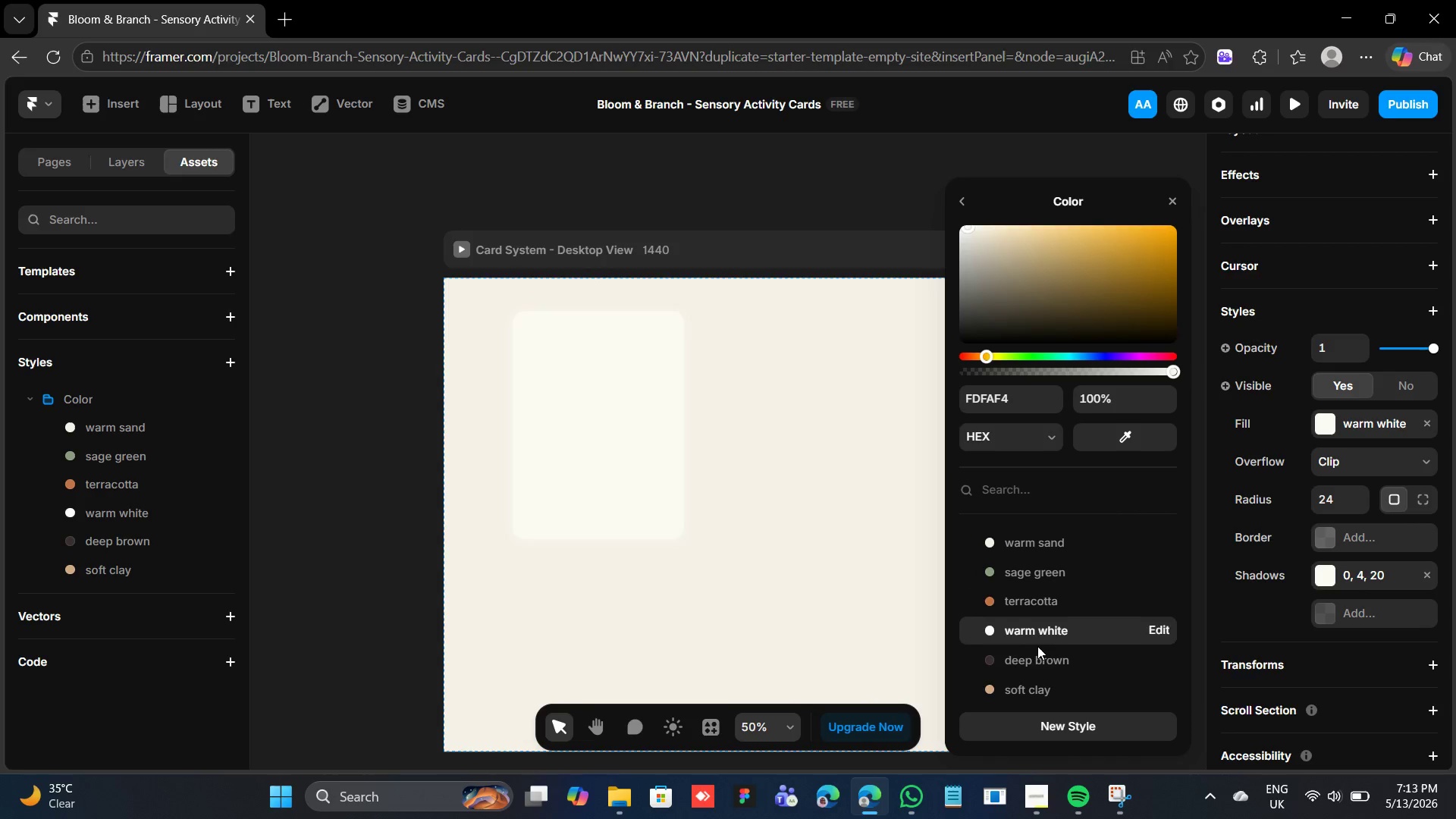 
left_click([1037, 651])
 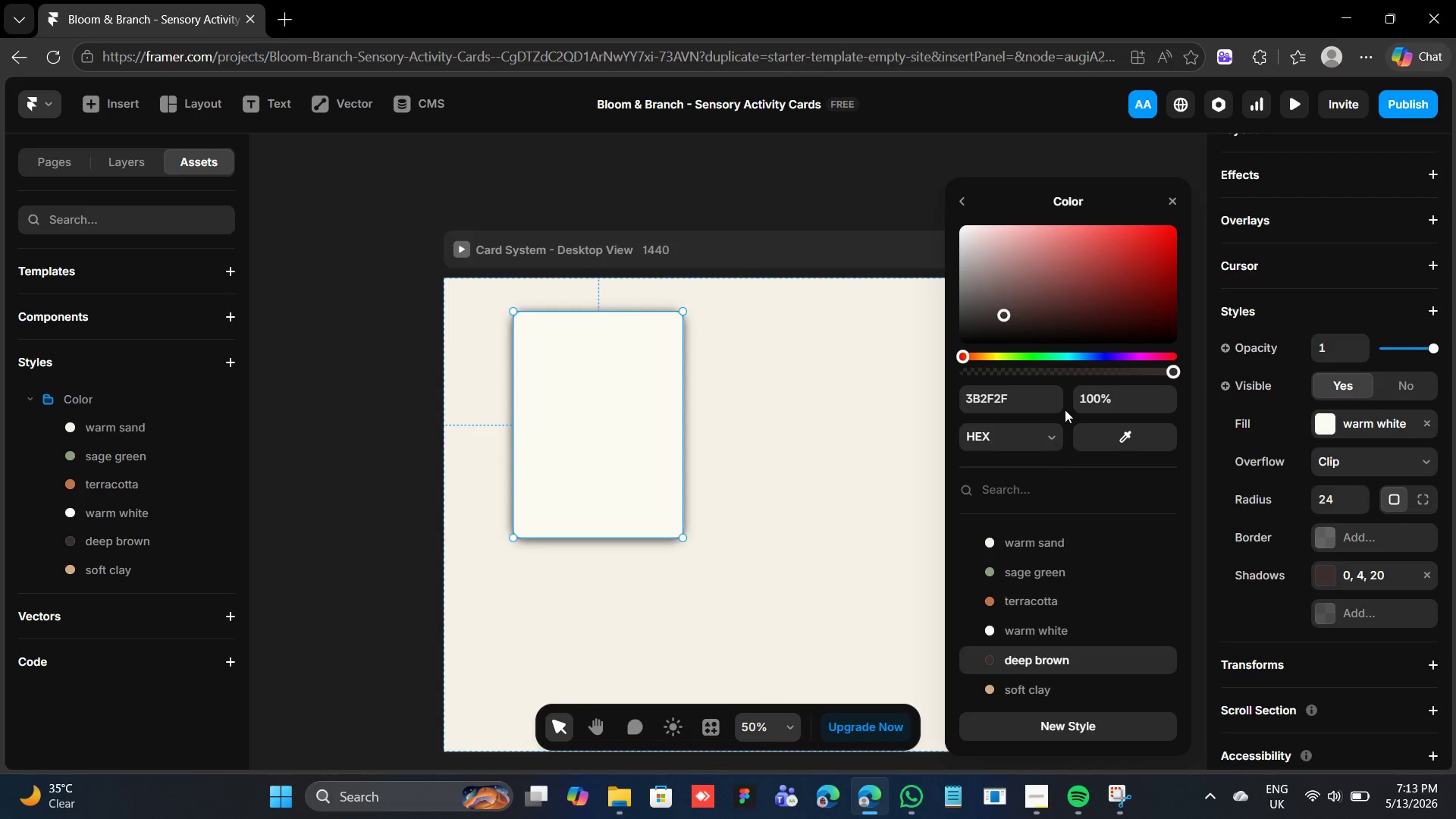 
wait(5.75)
 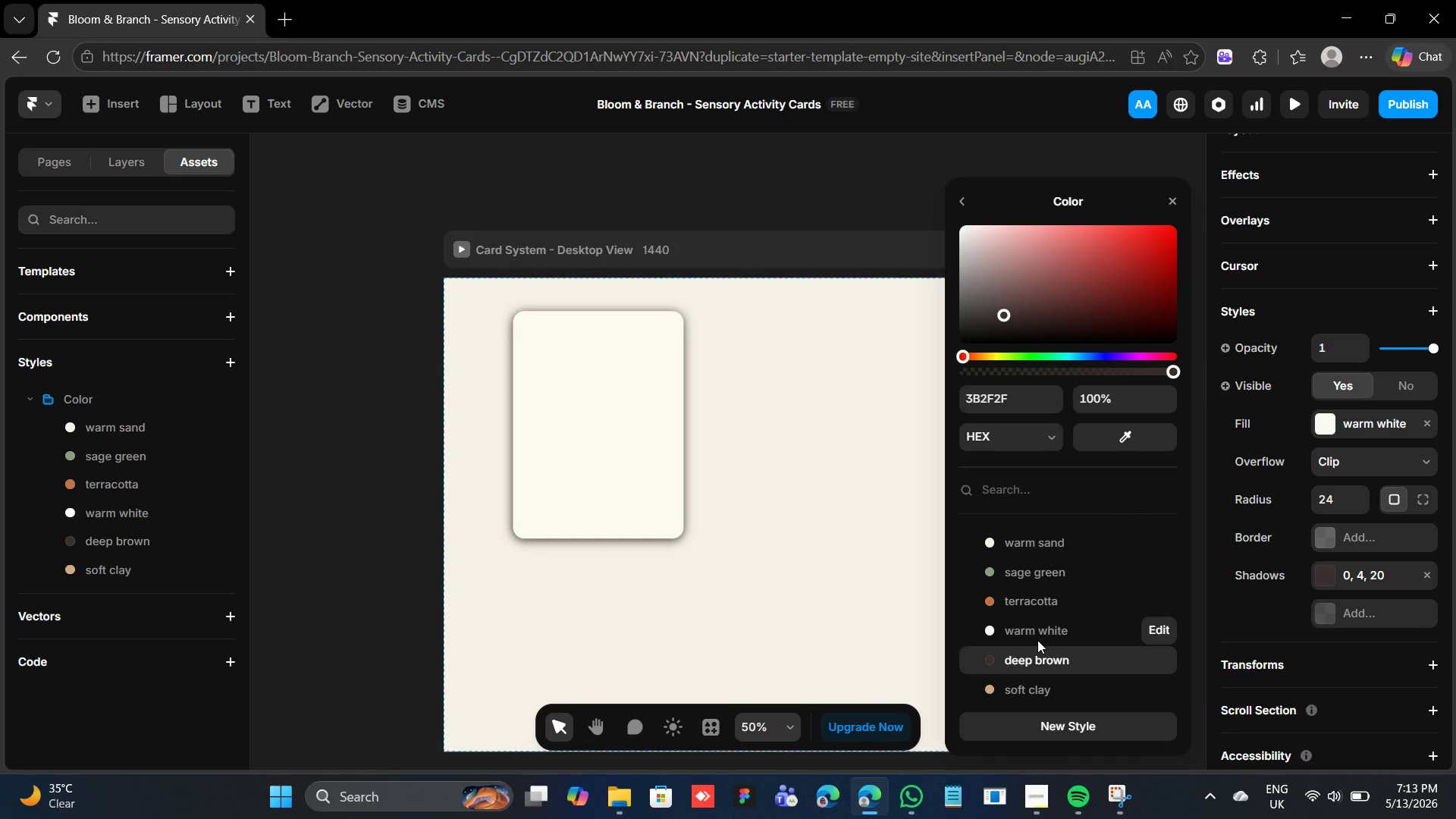 
mouse_move([1163, 405])
 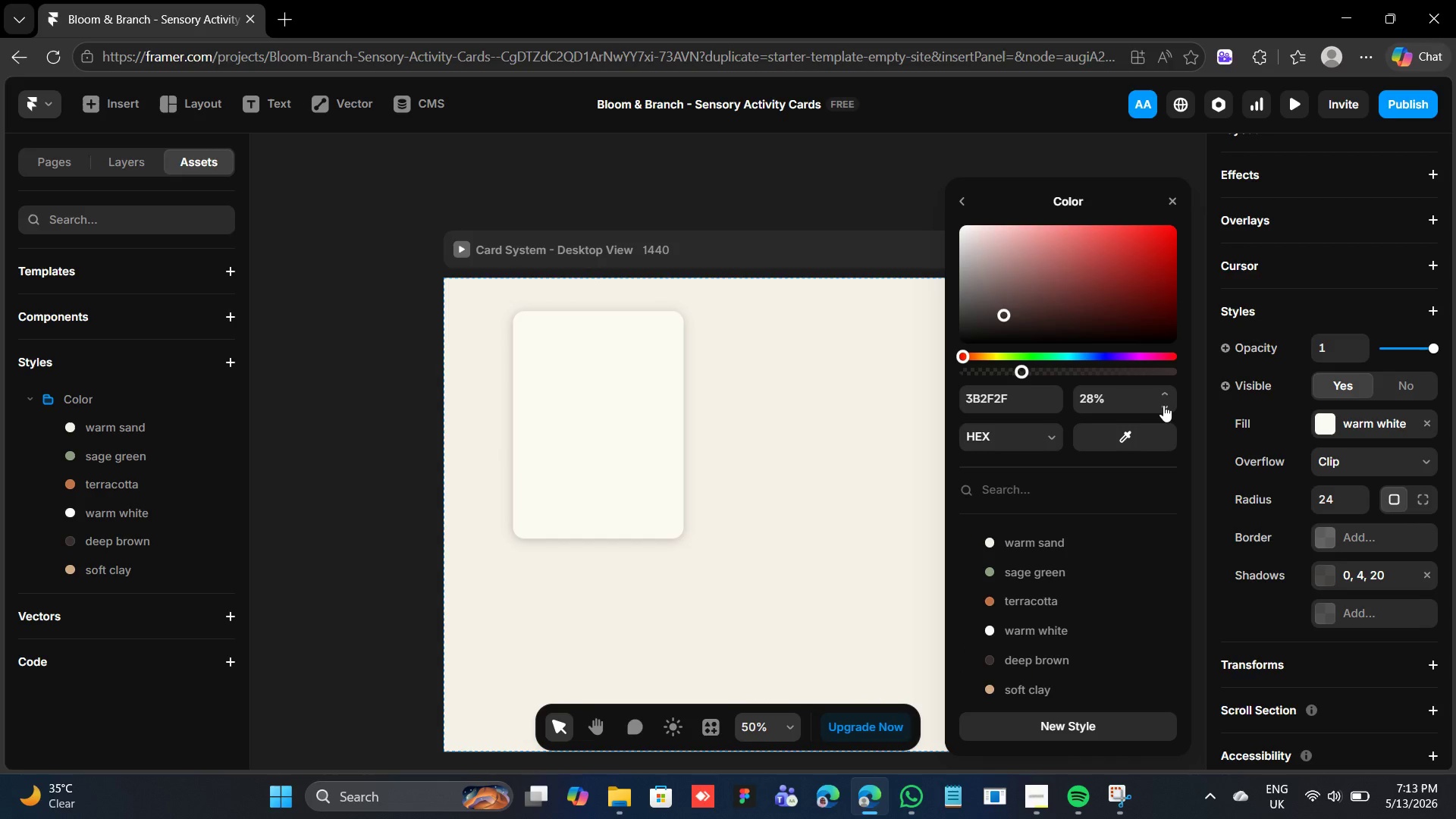 
left_click([1163, 405])
 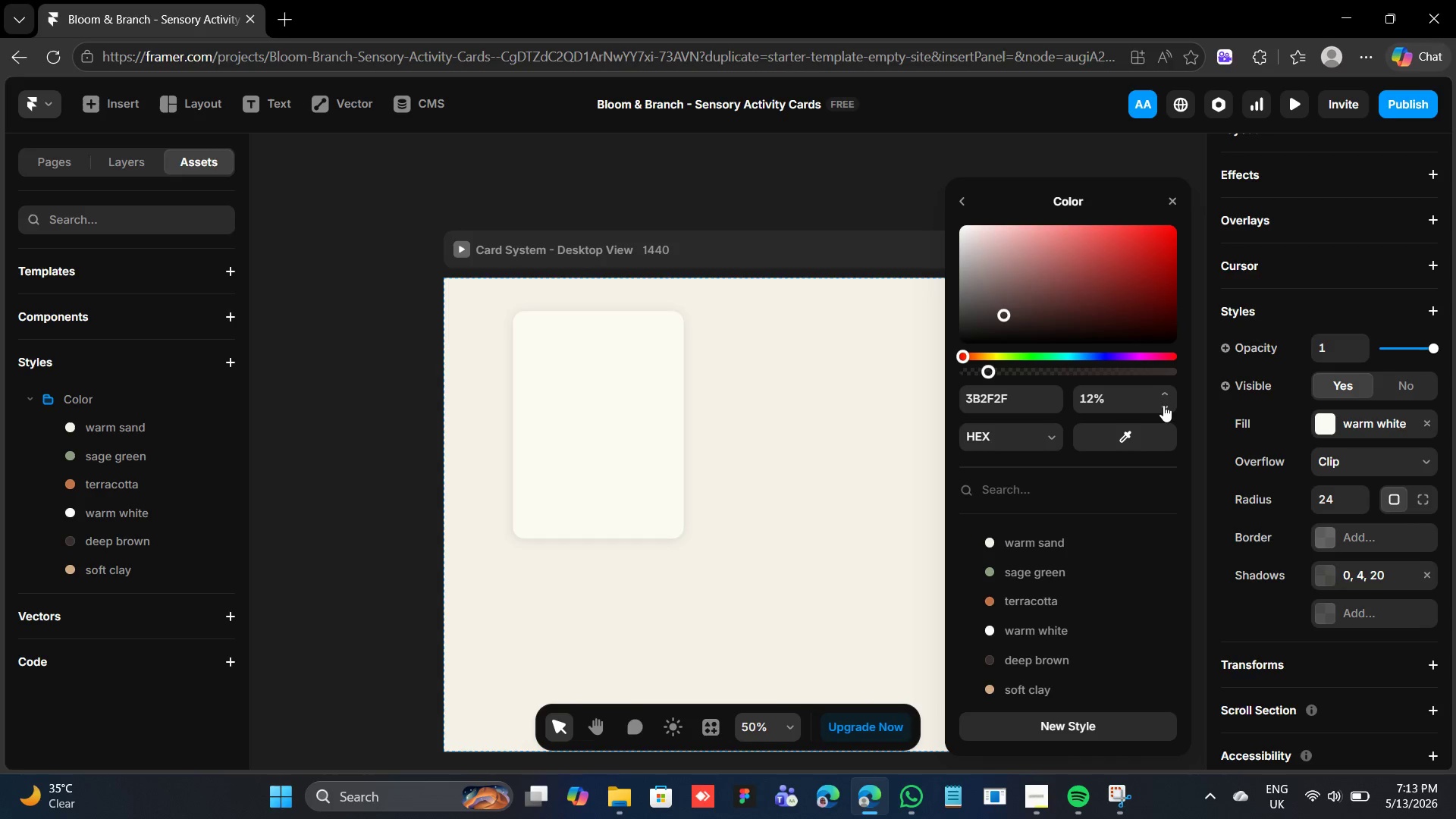 
left_click([1163, 405])
 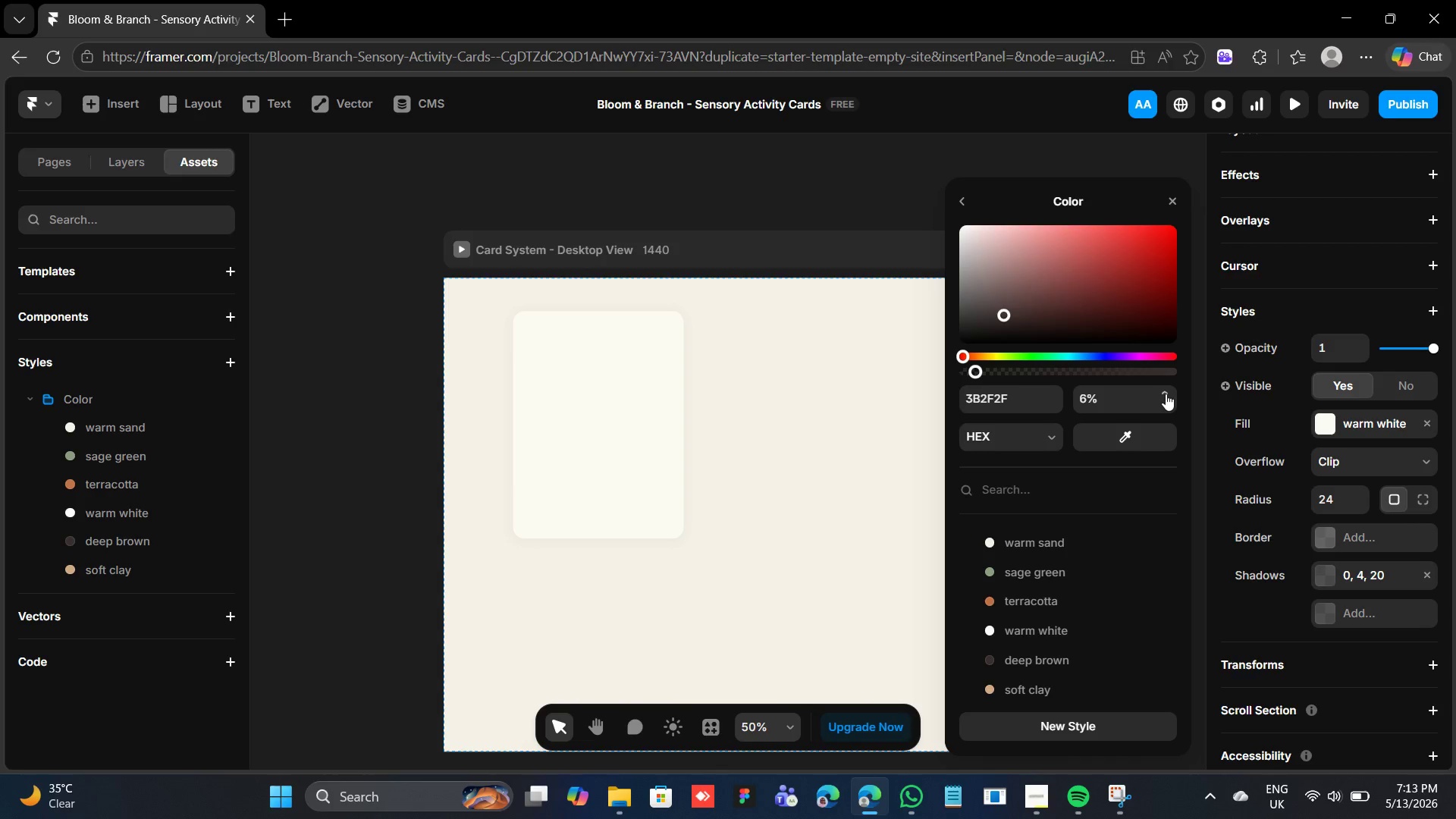 
double_click([1166, 394])
 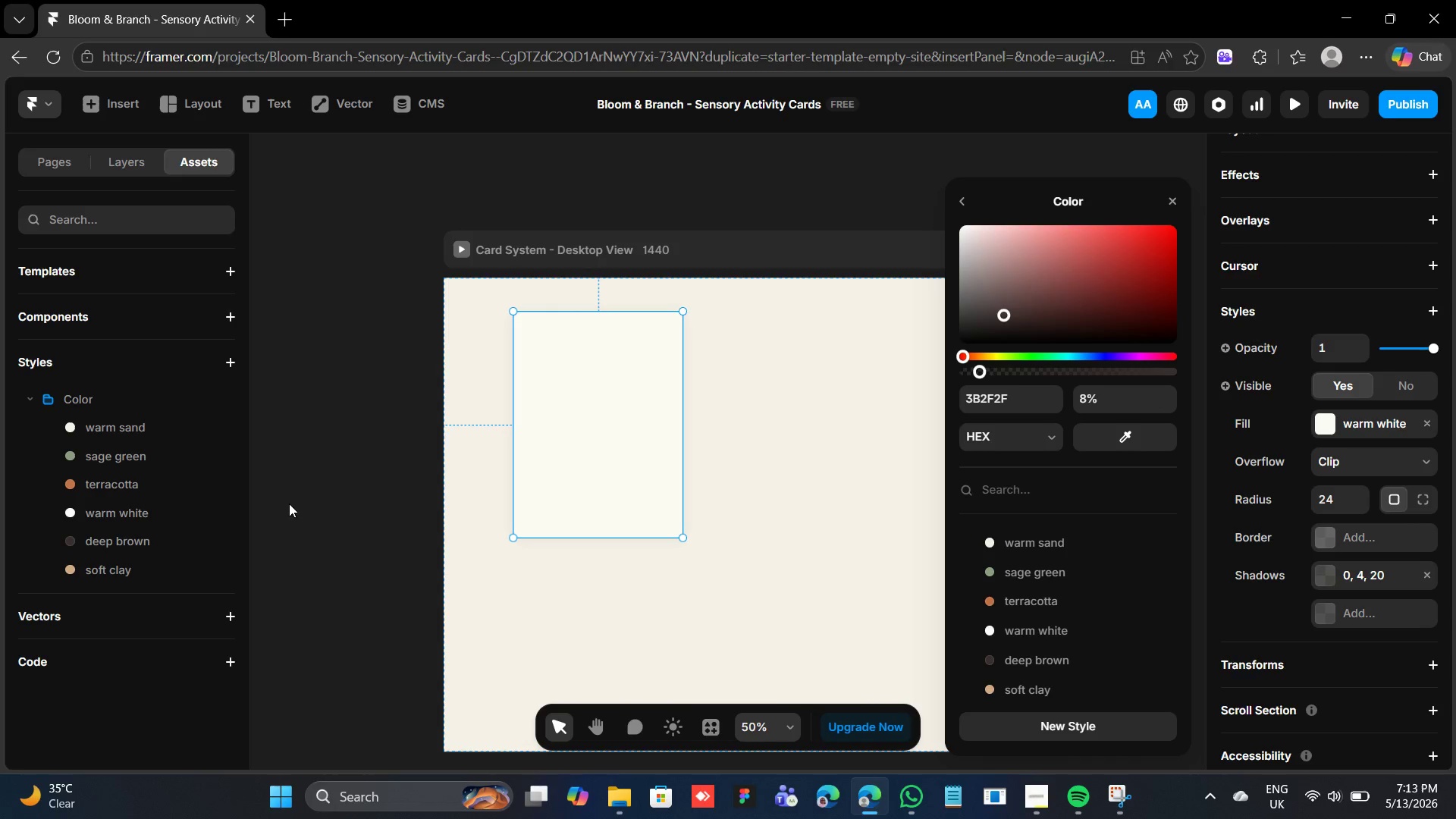 
wait(5.73)
 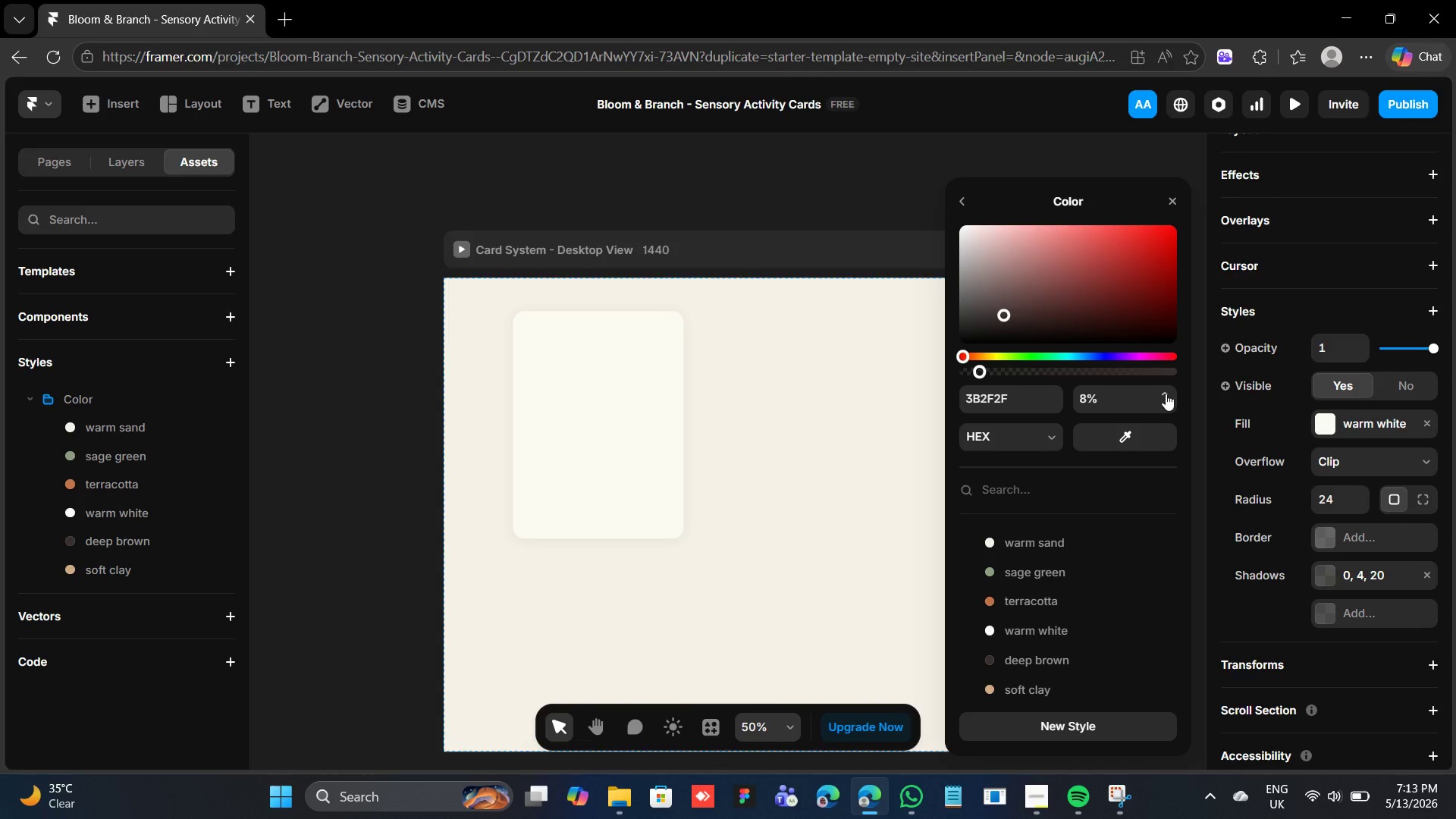 
left_click([131, 165])
 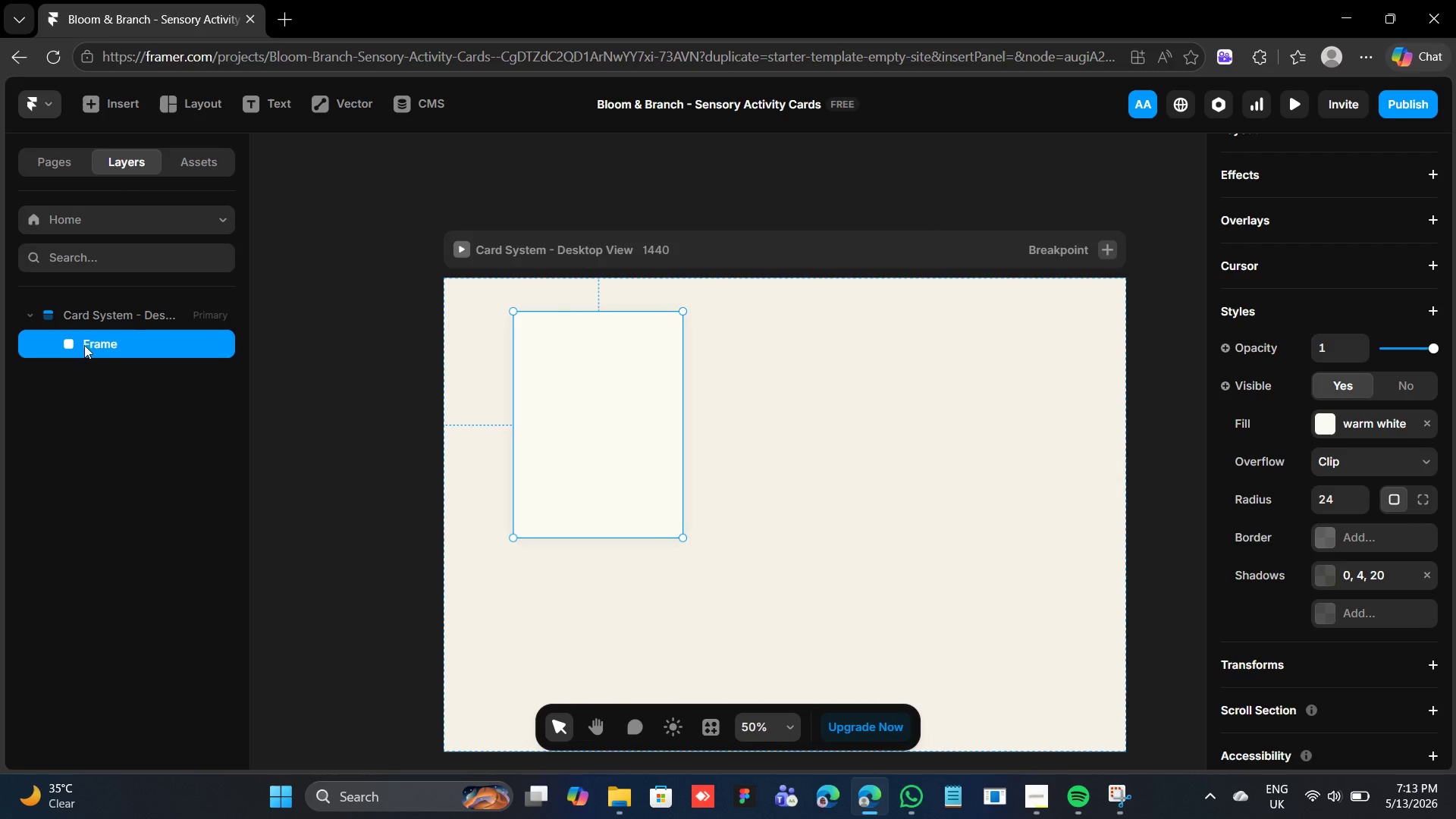 
double_click([85, 335])
 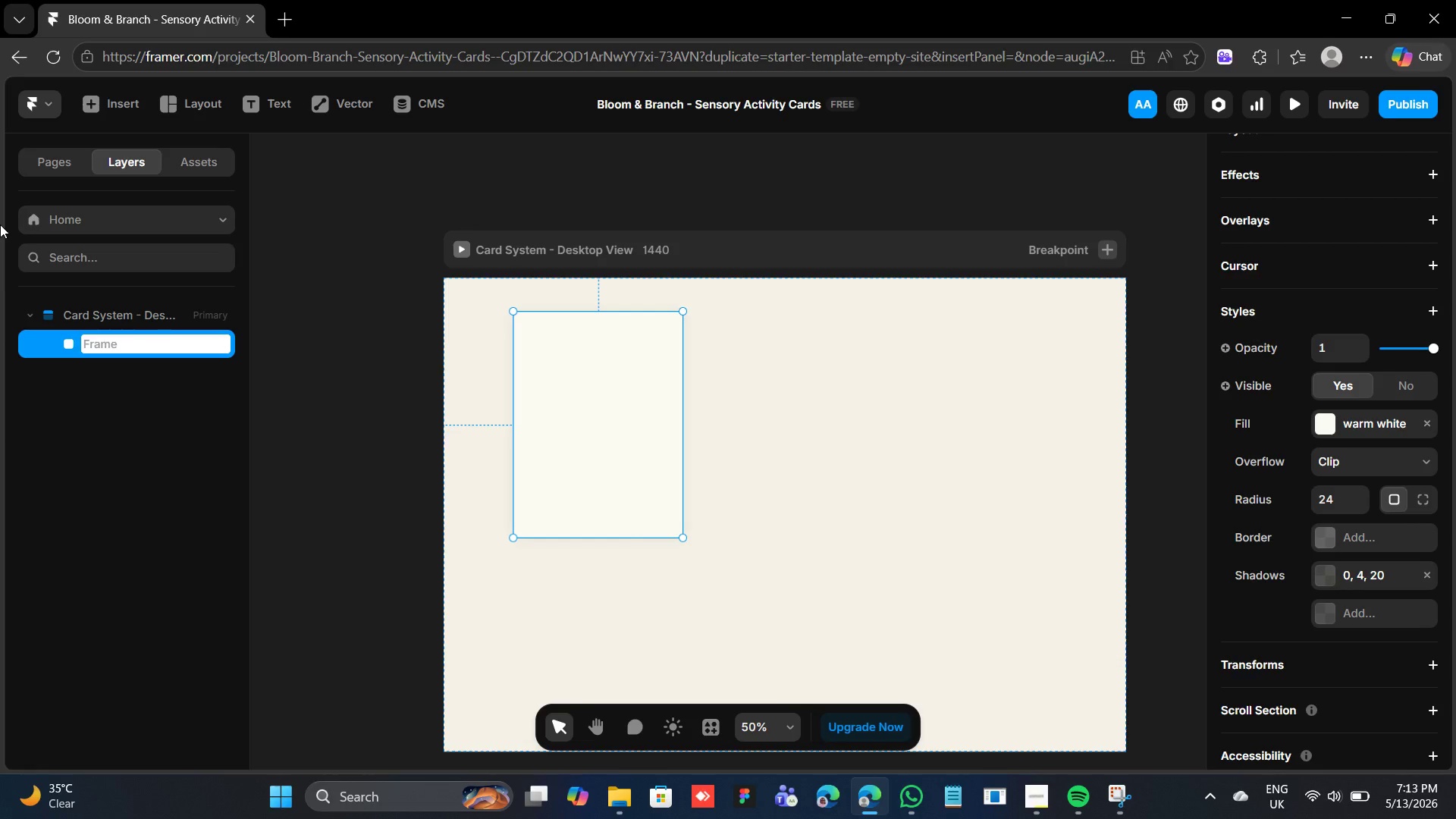 
type(Activity )
 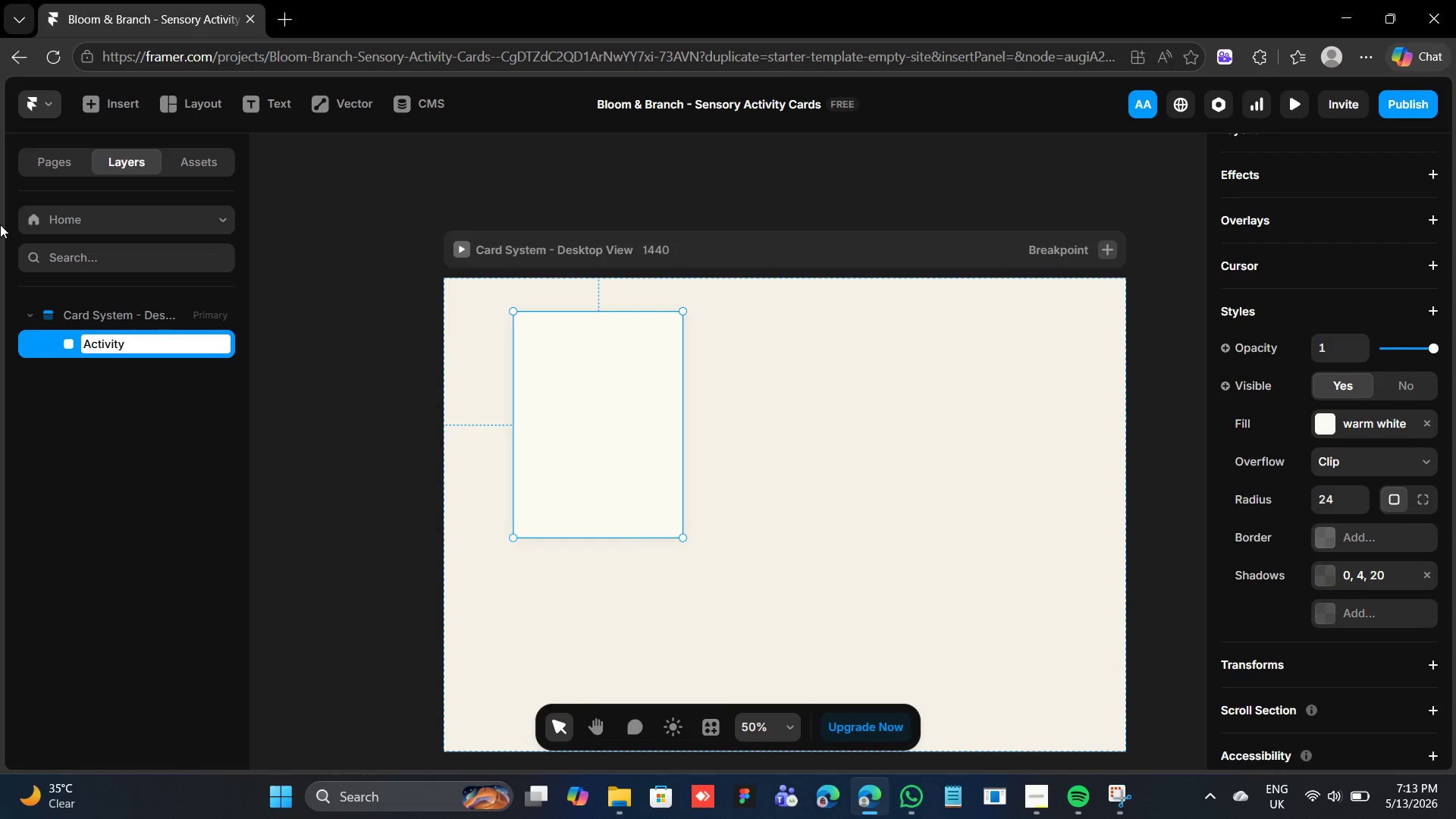 
hold_key(key=CapsLock, duration=0.8)
 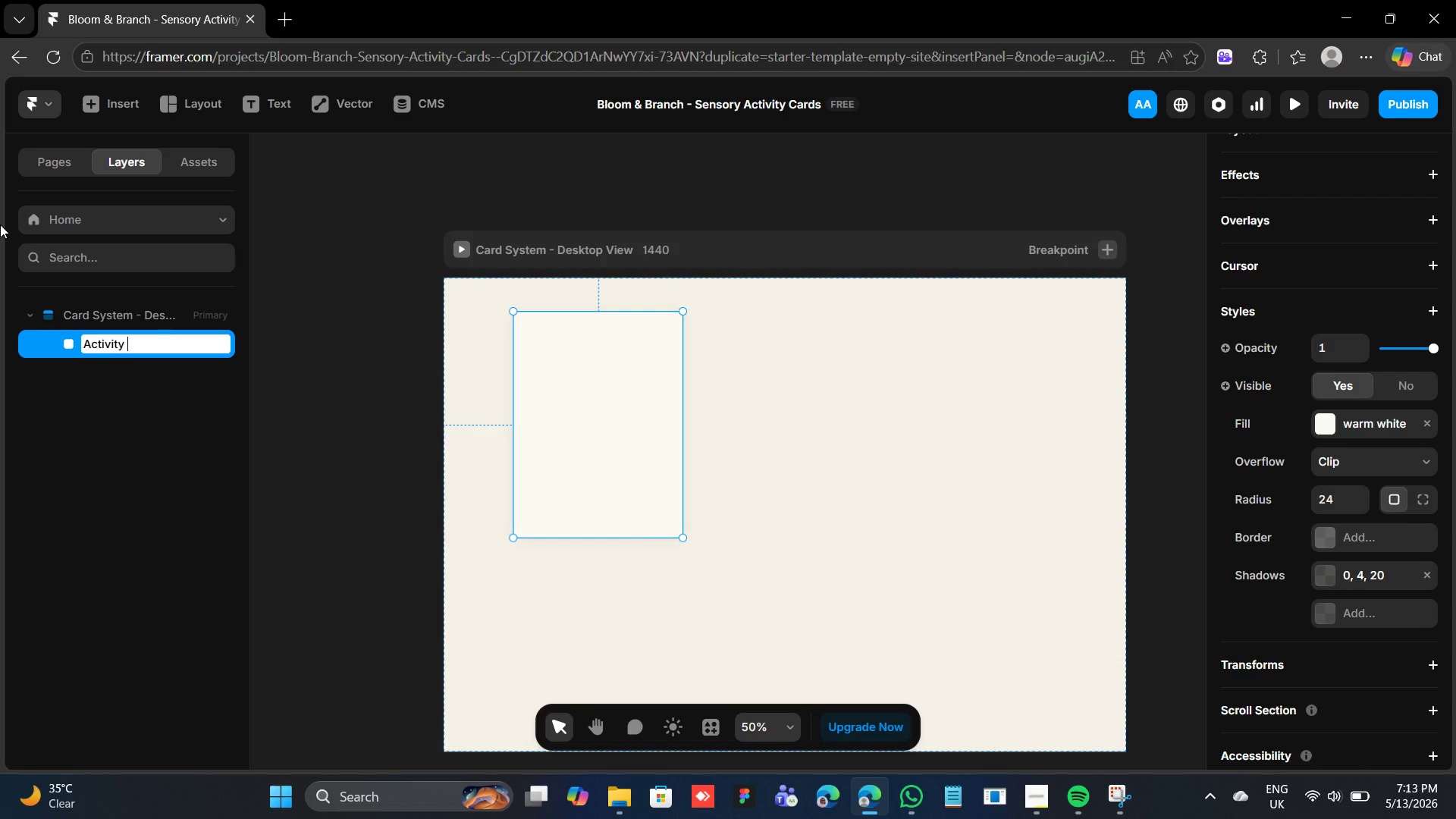 
type(Card)
 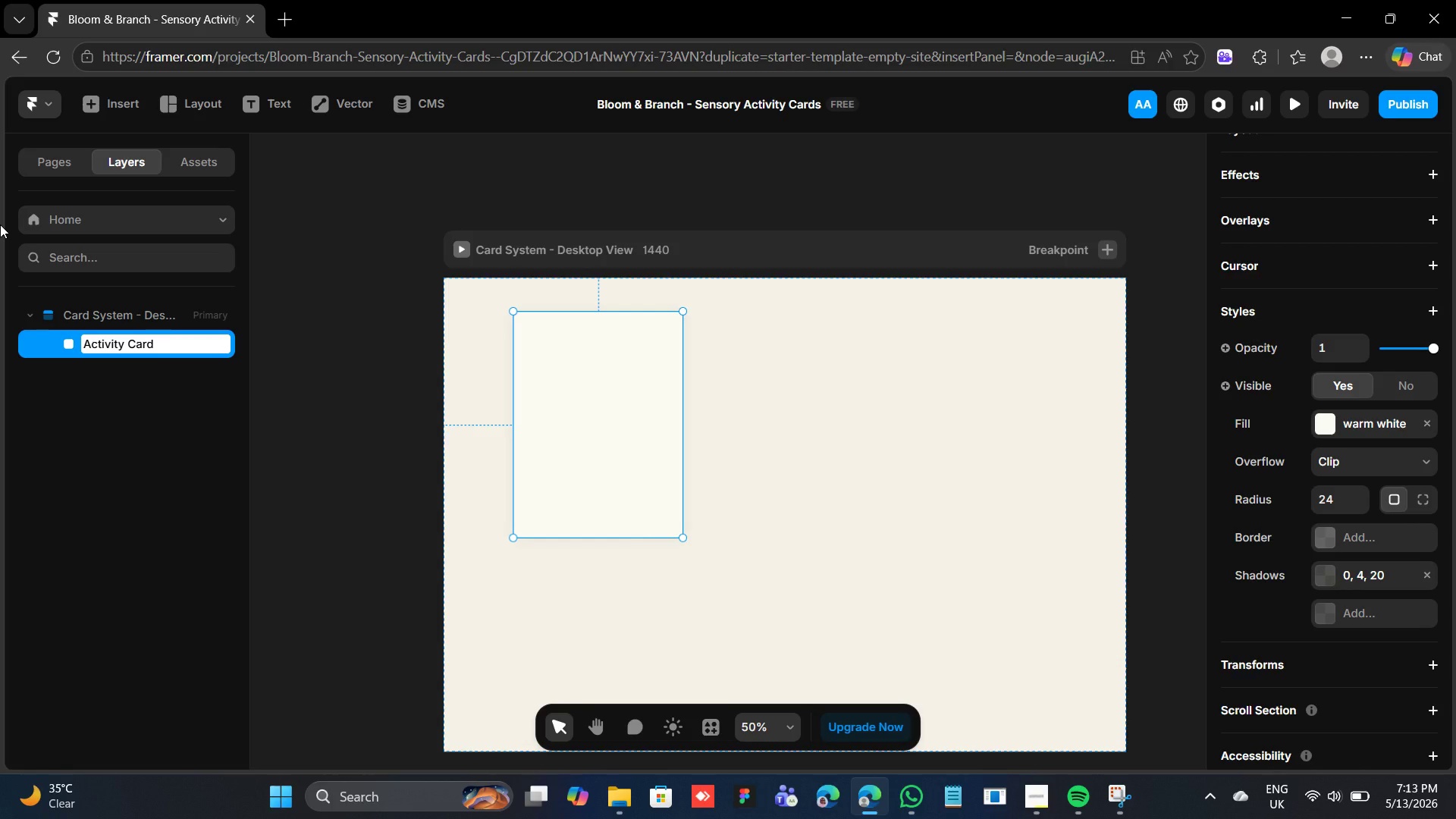 
key(Enter)
 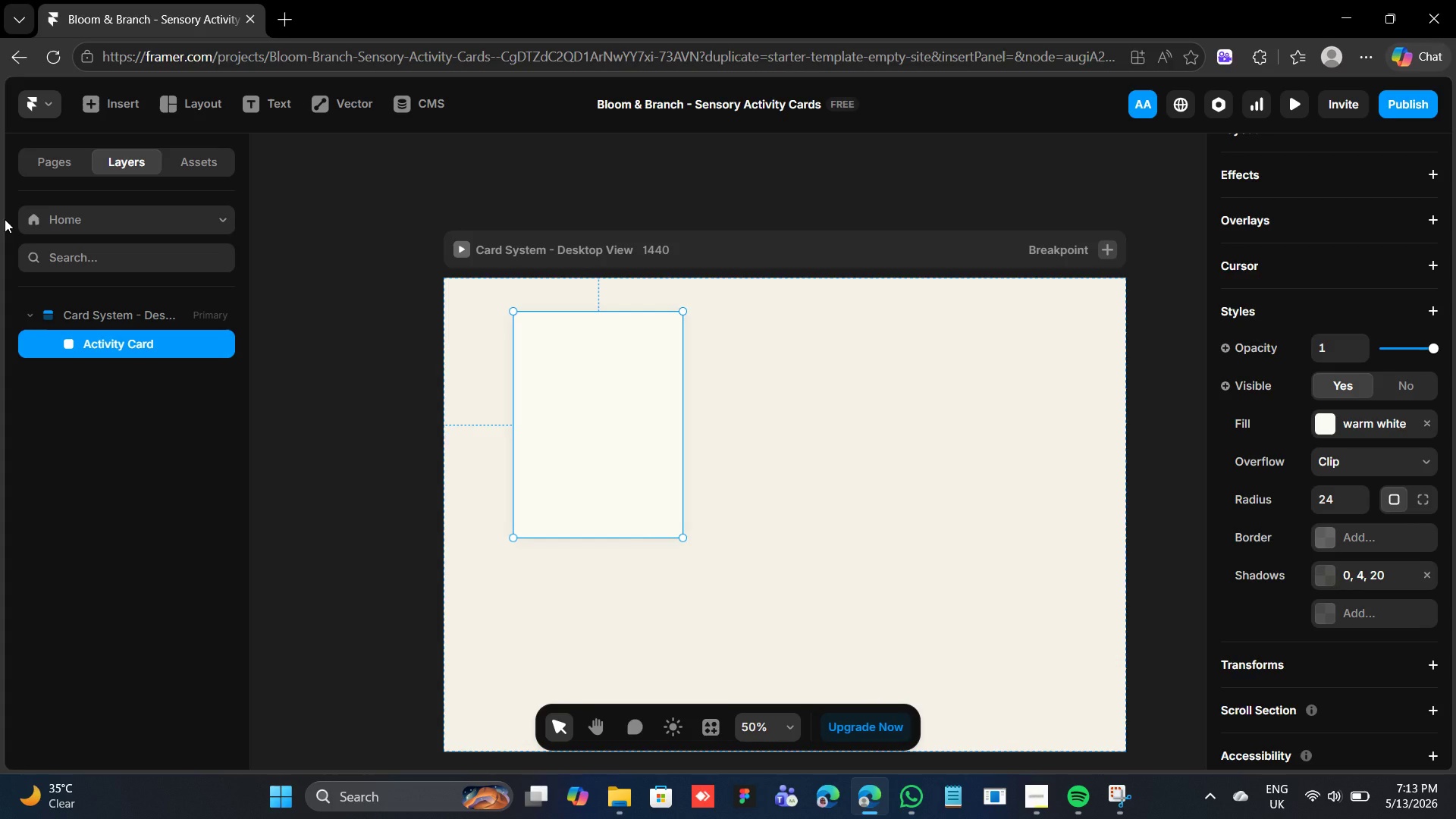 
wait(15.08)
 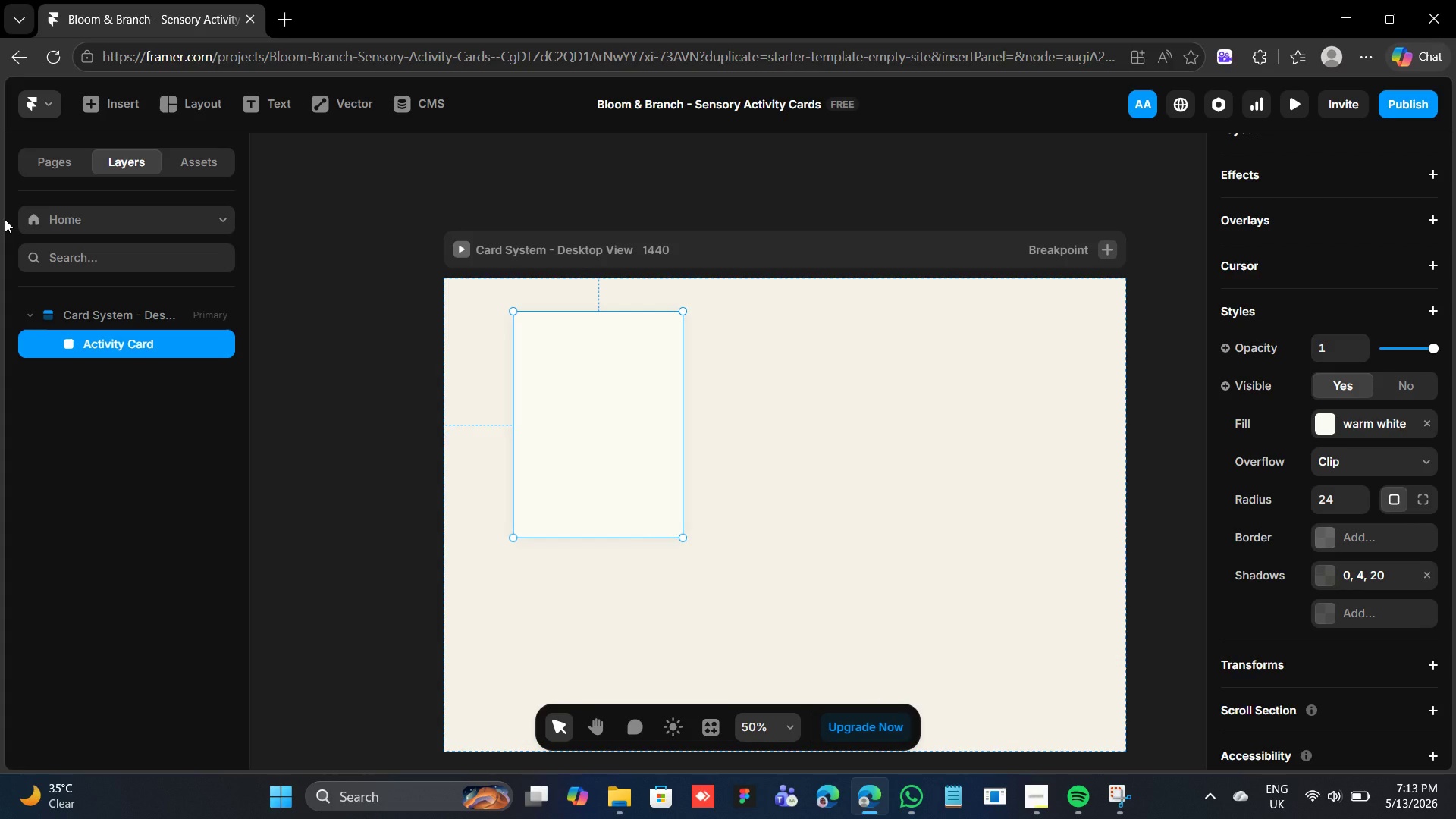 
key(T)
 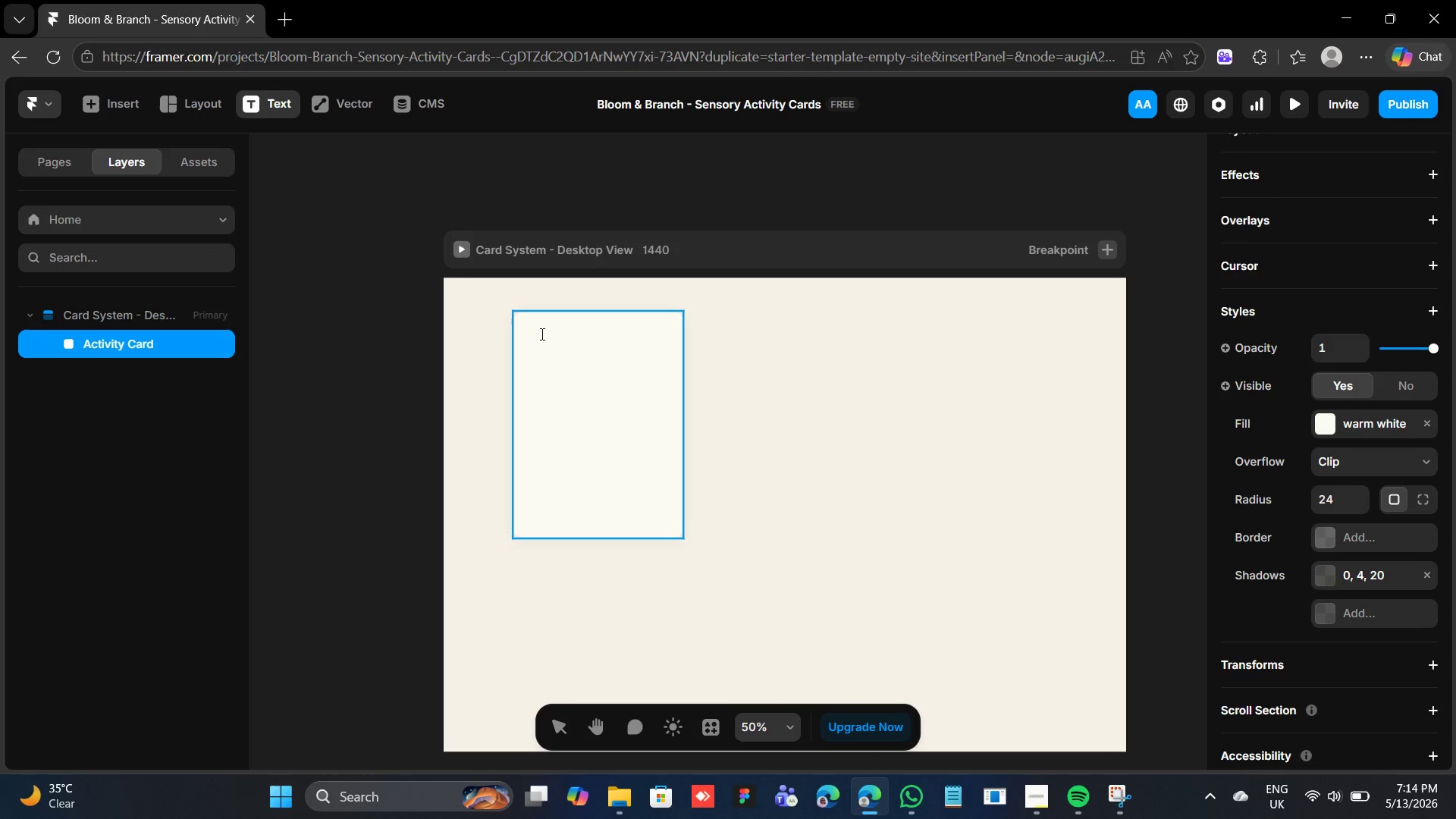 
wait(7.76)
 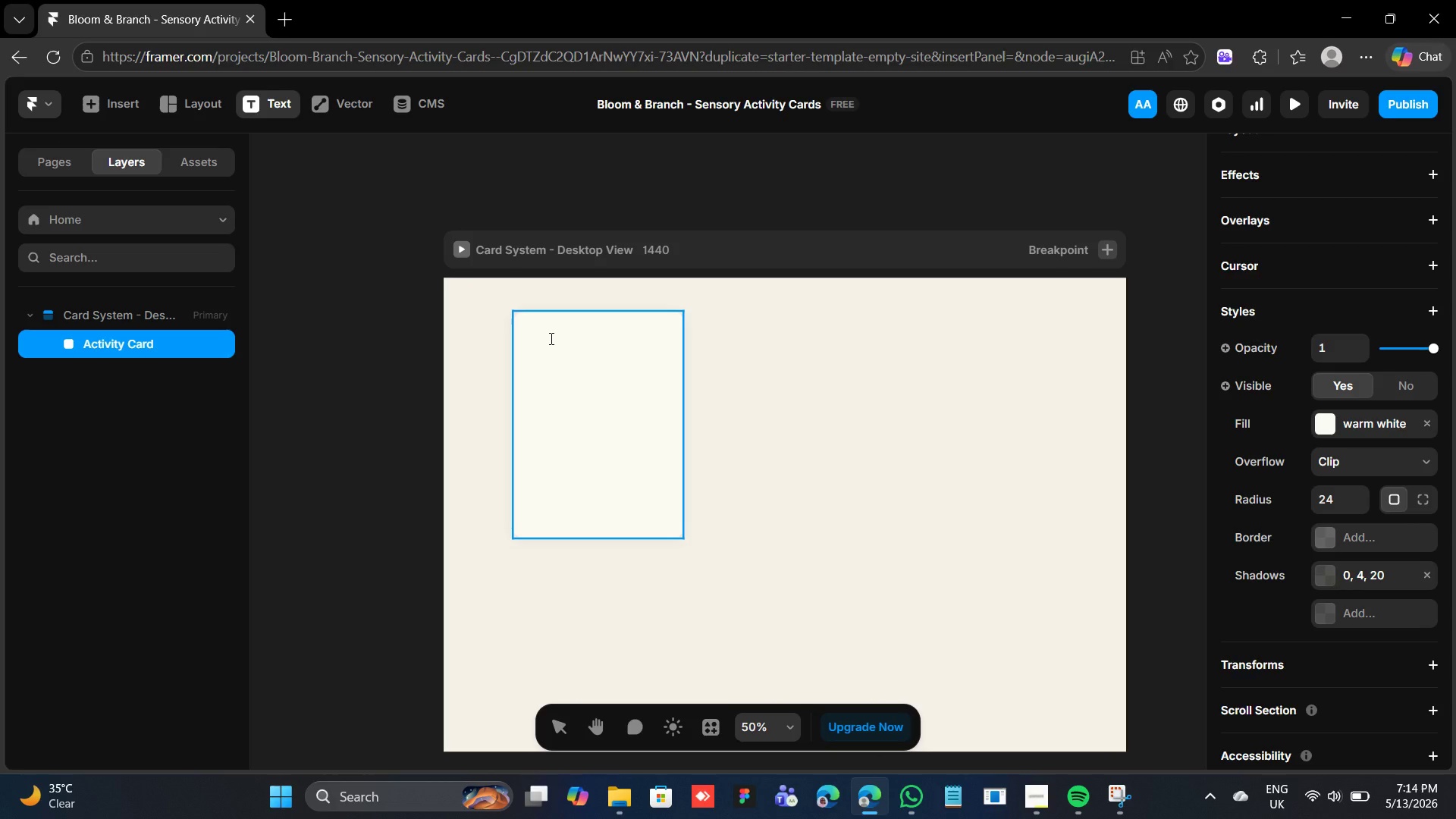 
left_click([527, 329])
 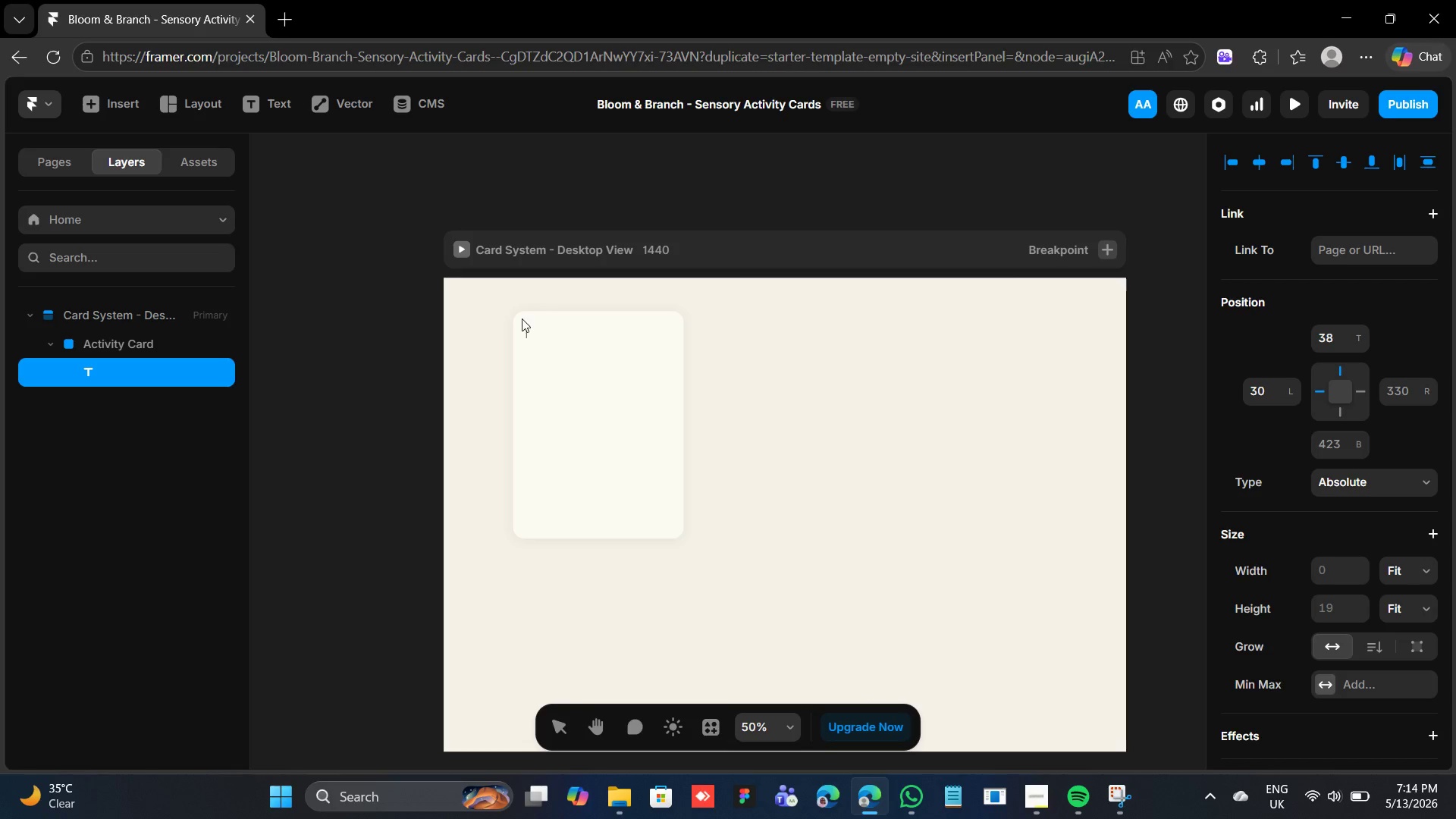 
type(TACTIT)
 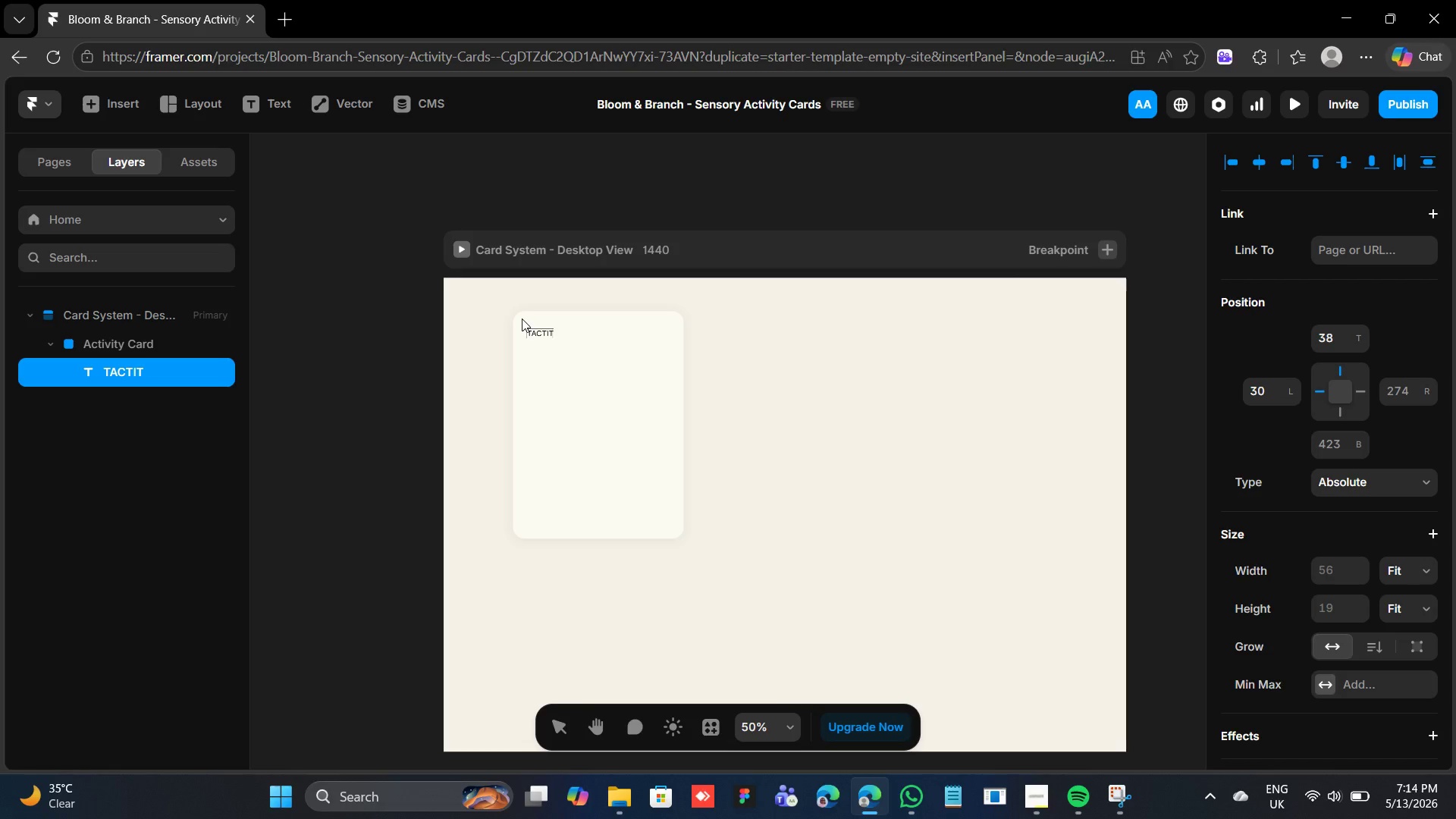 
key(Backspace)
type(LE)
 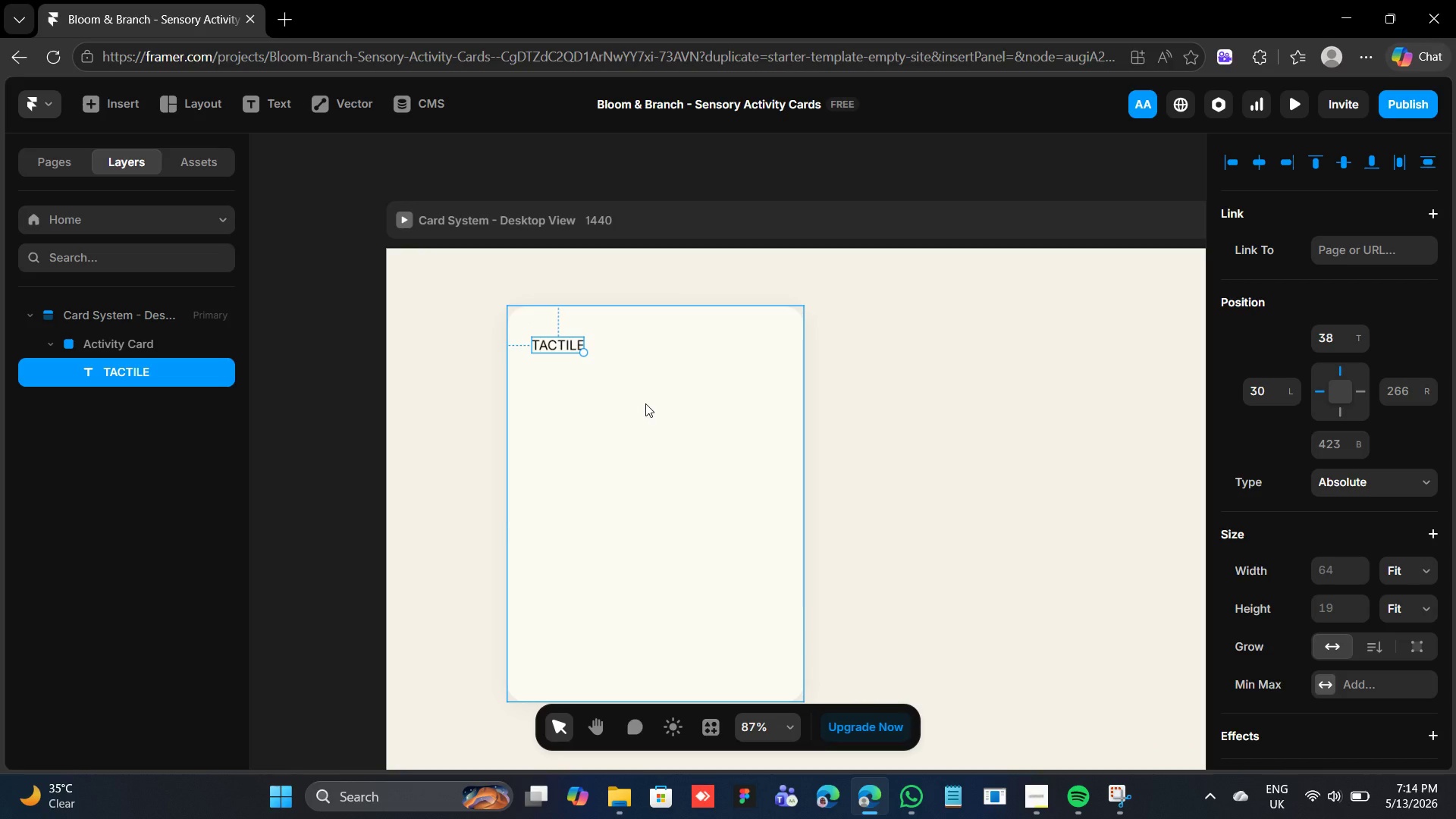 
wait(12.17)
 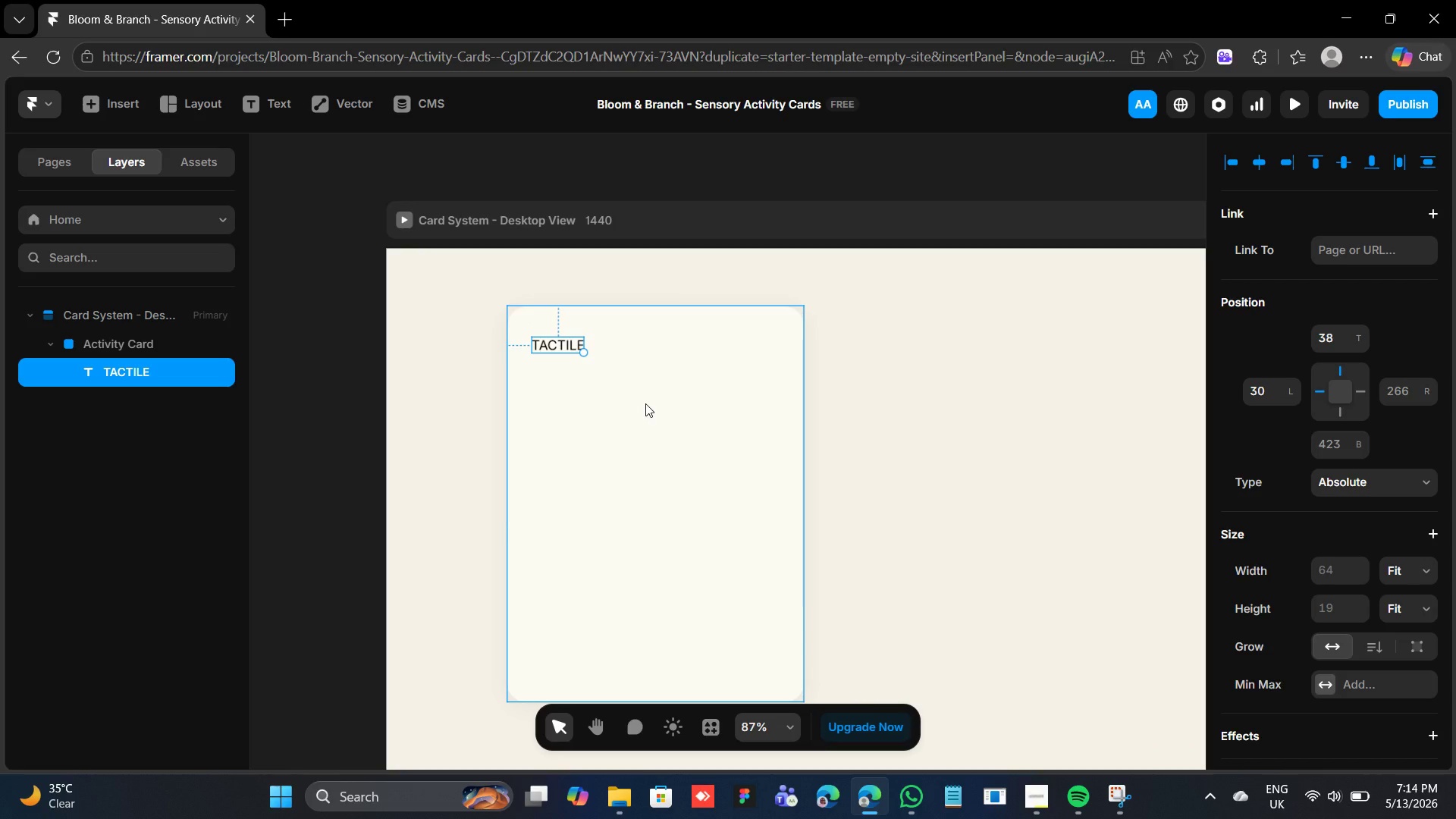 
scroll: coordinate [1389, 644], scroll_direction: down, amount: 4.0
 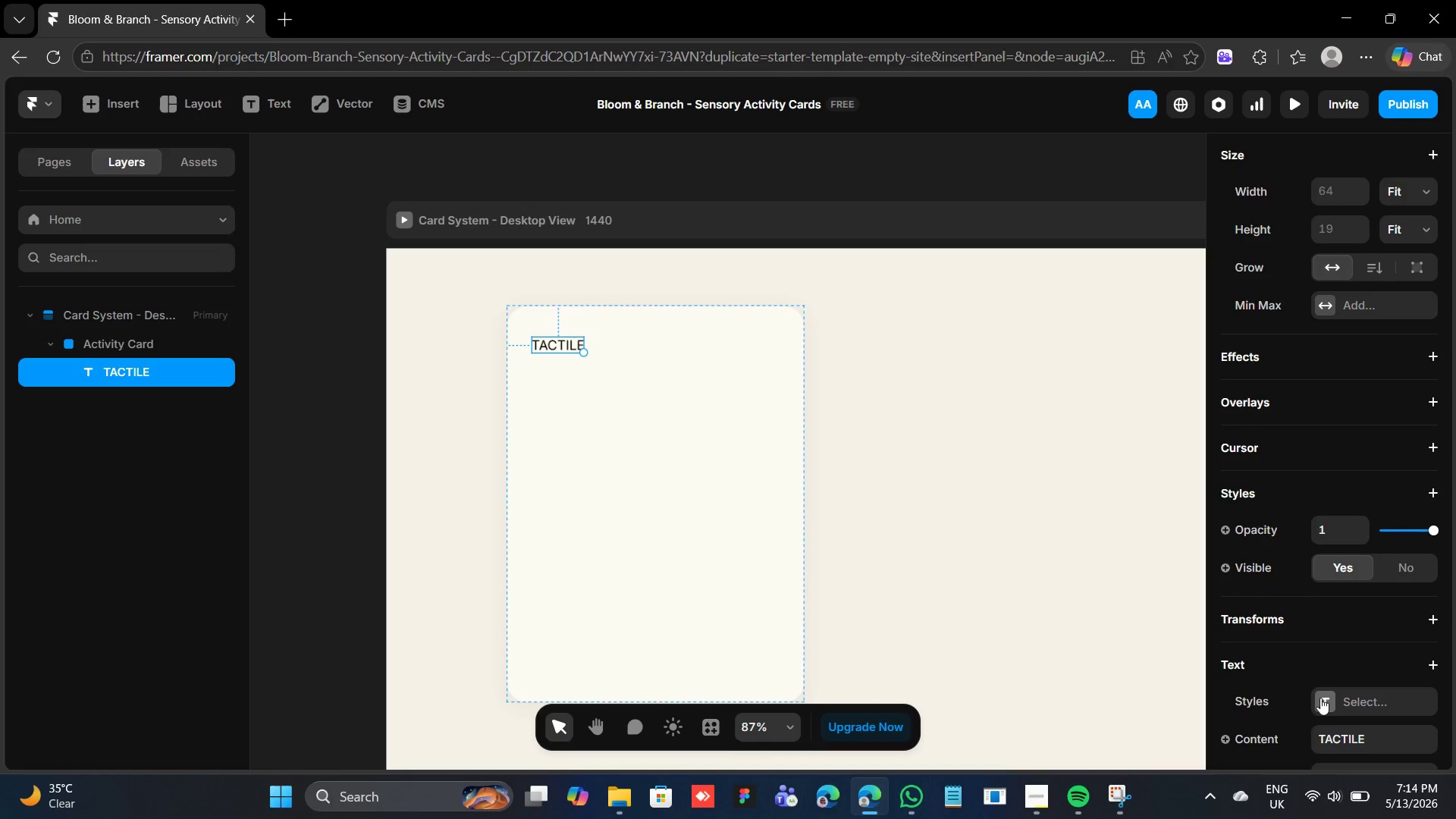 
left_click([1329, 702])
 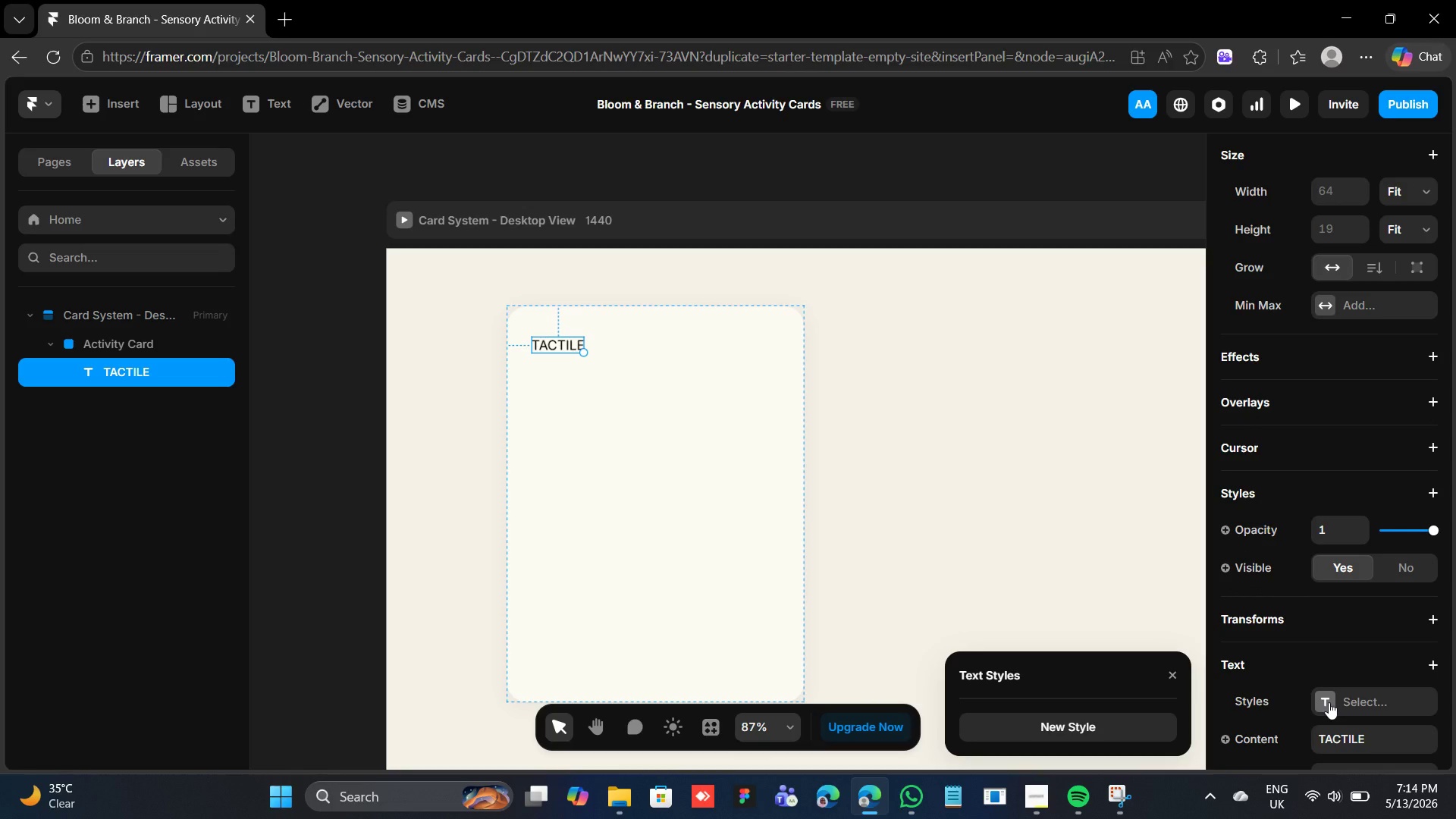 
left_click([1329, 702])
 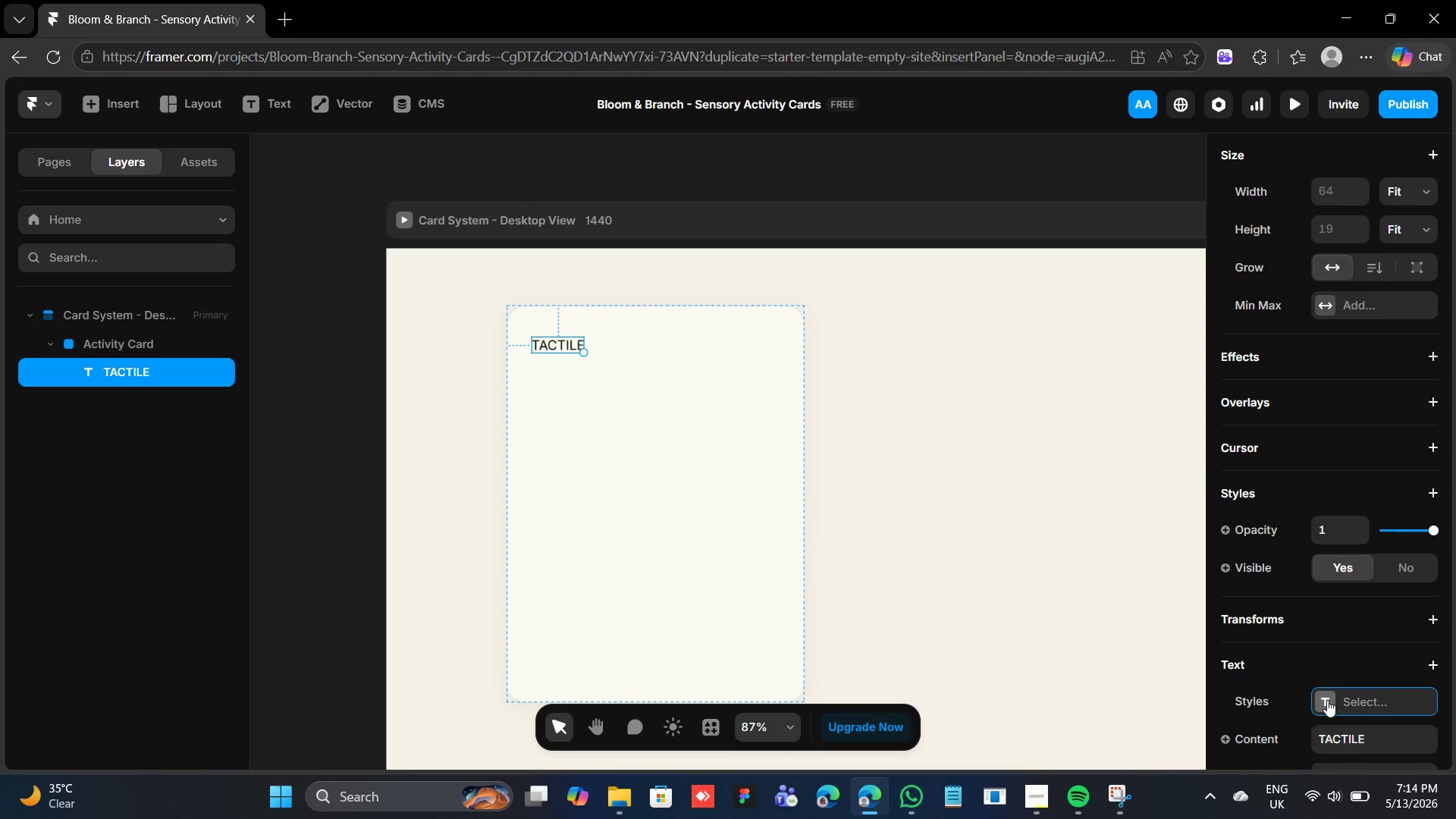 
scroll: coordinate [1327, 700], scroll_direction: down, amount: 1.0
 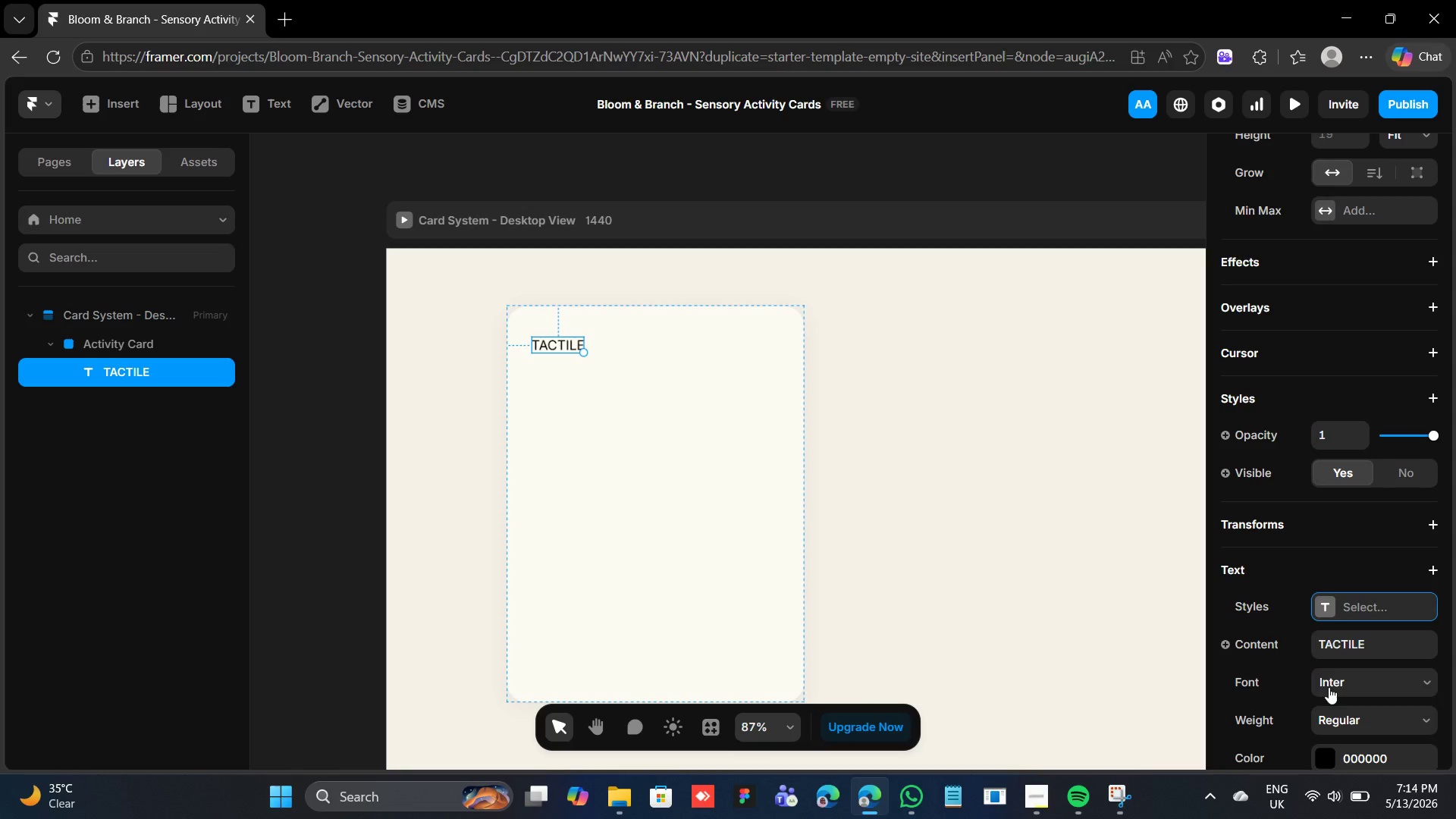 
left_click([1329, 687])
 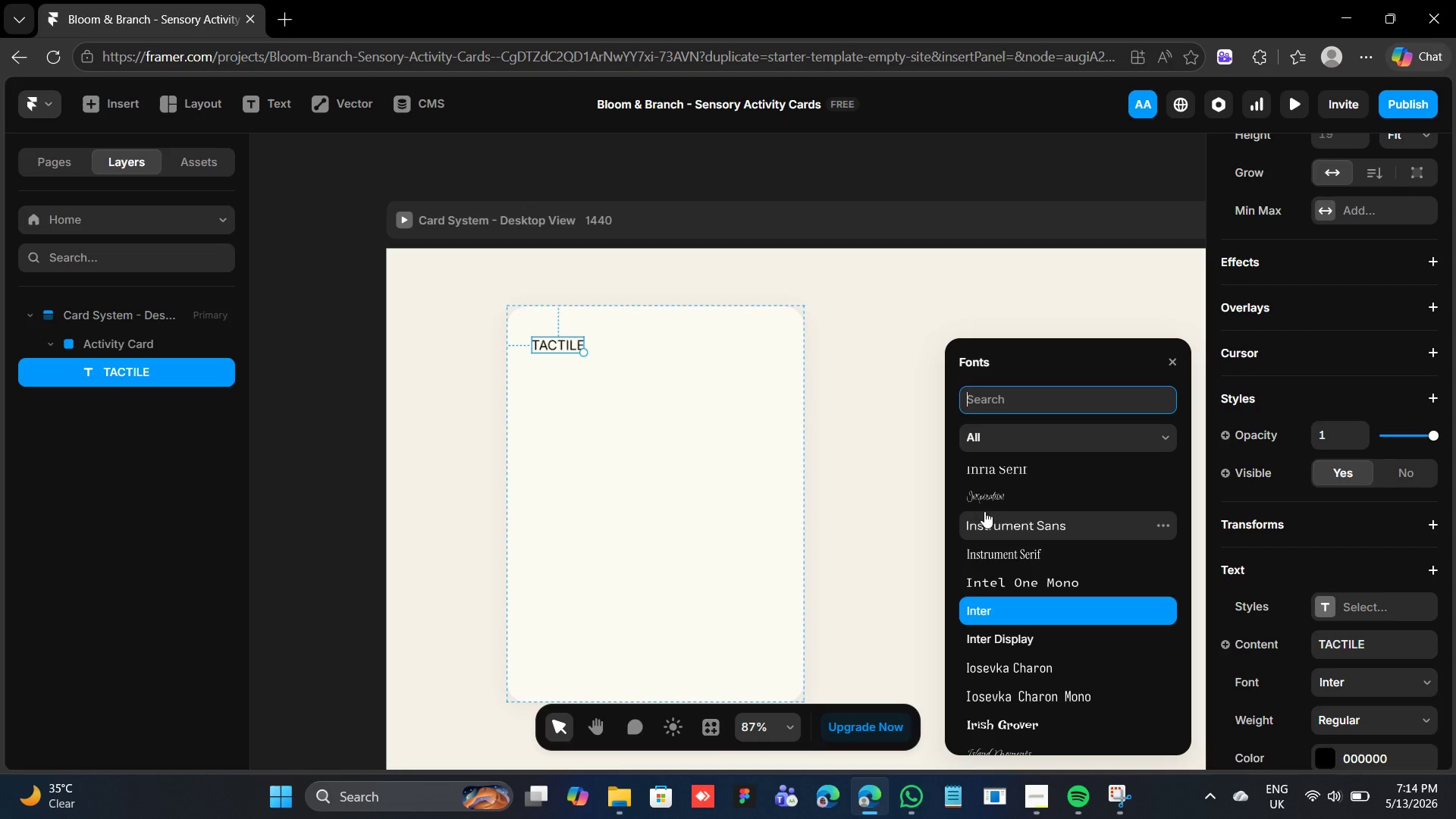 
scroll: coordinate [997, 544], scroll_direction: up, amount: 10.0
 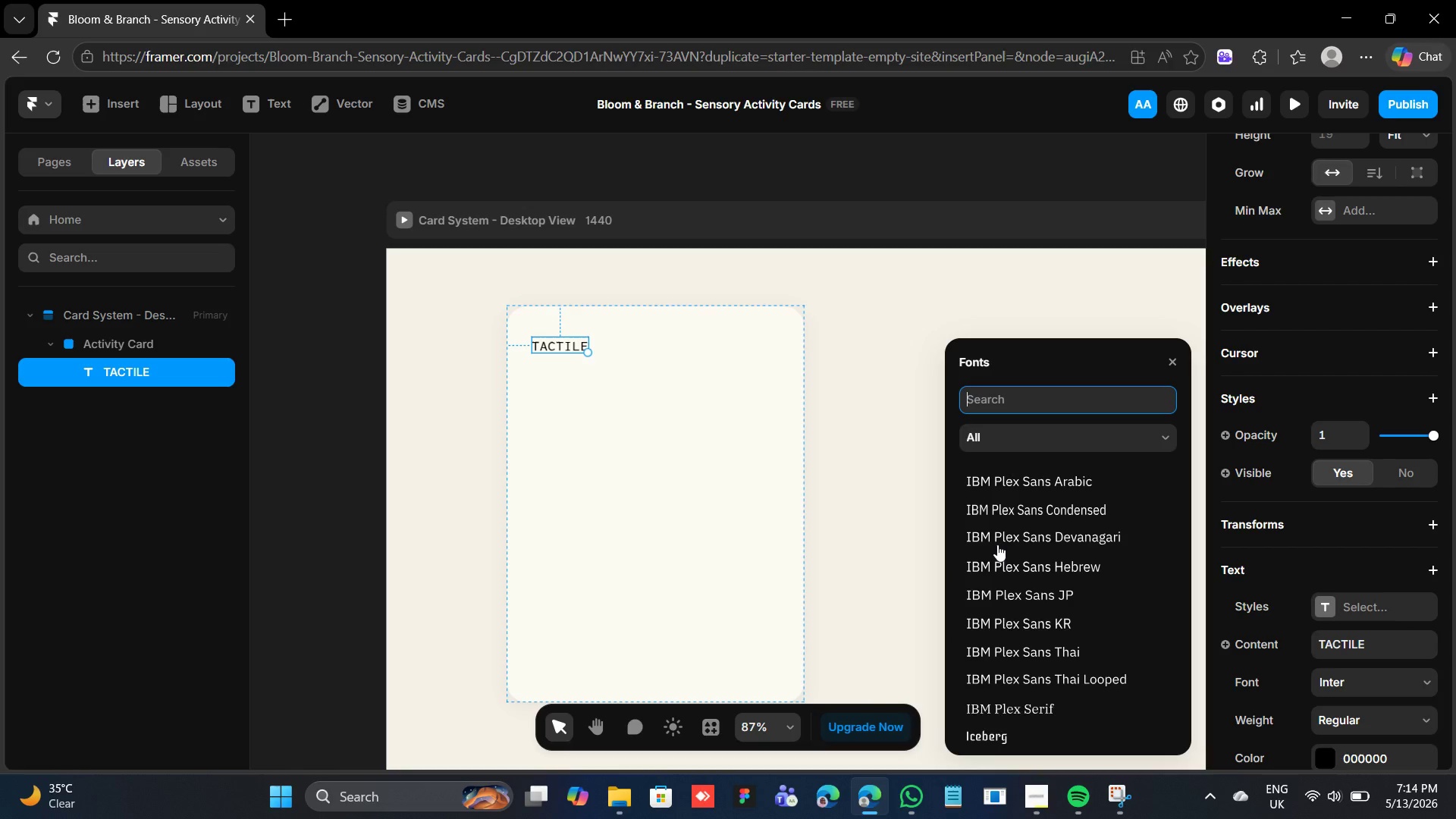 
scroll: coordinate [997, 544], scroll_direction: down, amount: 5.0
 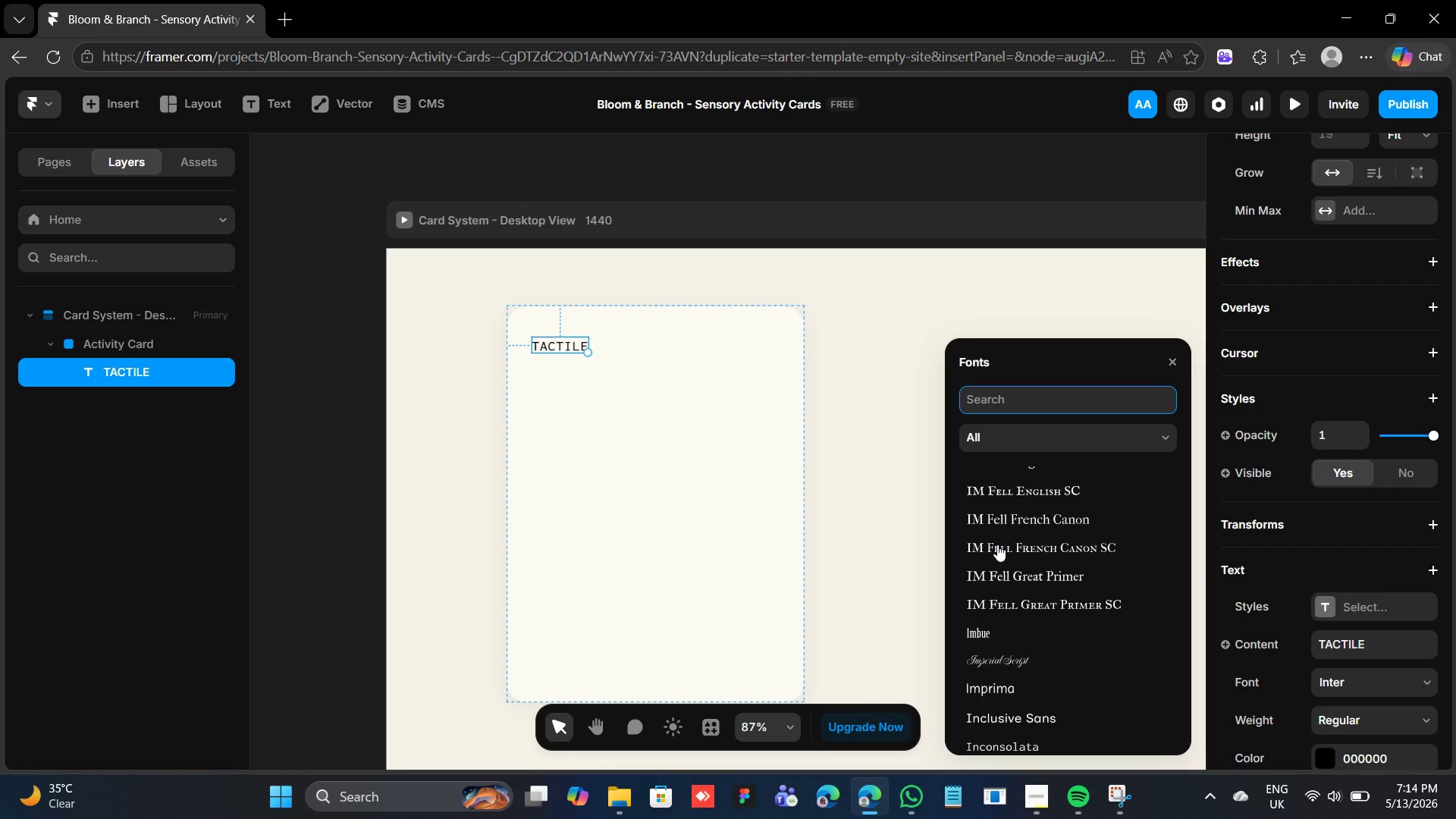 
scroll: coordinate [997, 544], scroll_direction: up, amount: 6.0
 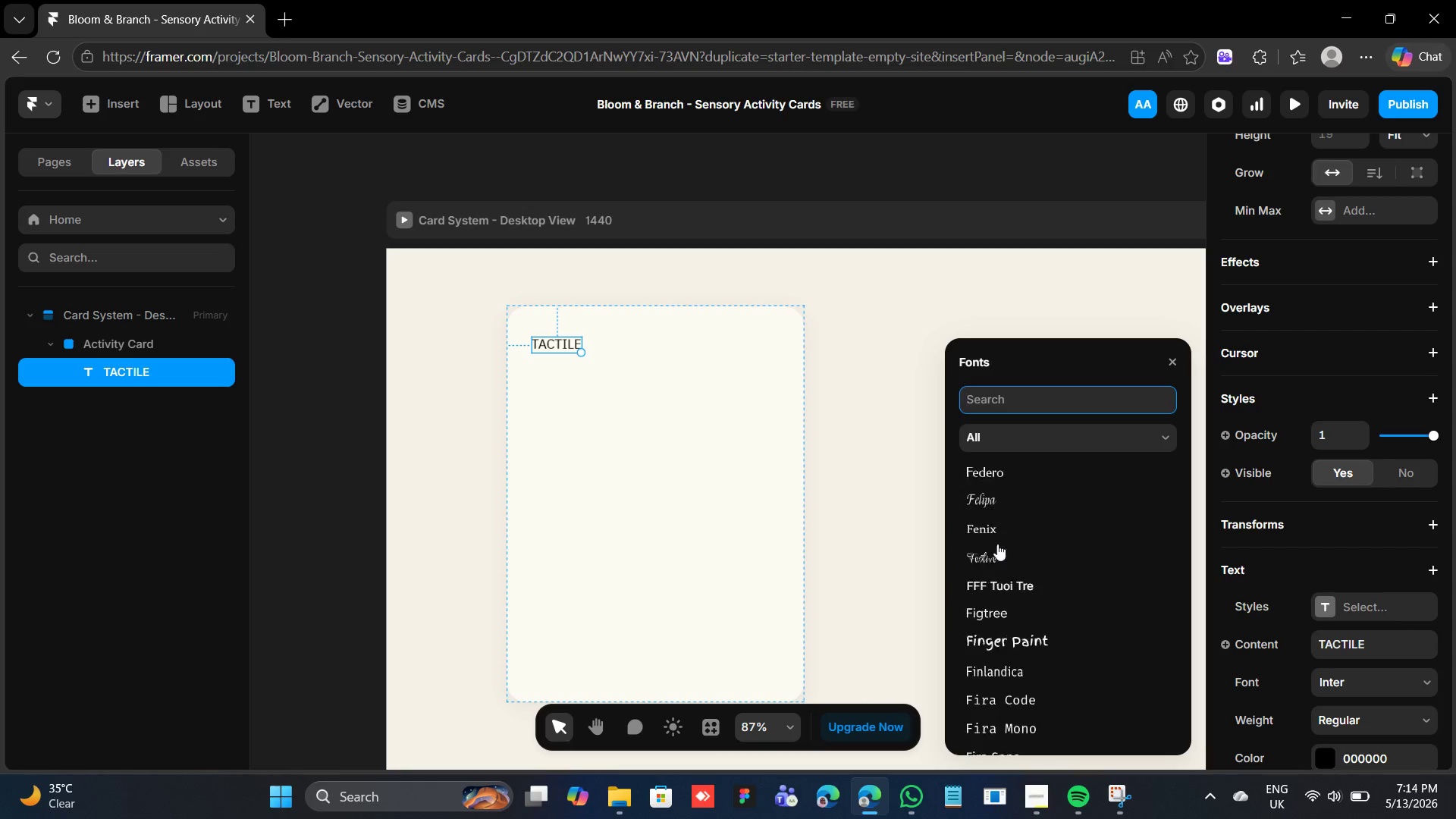 
left_click([1014, 595])
 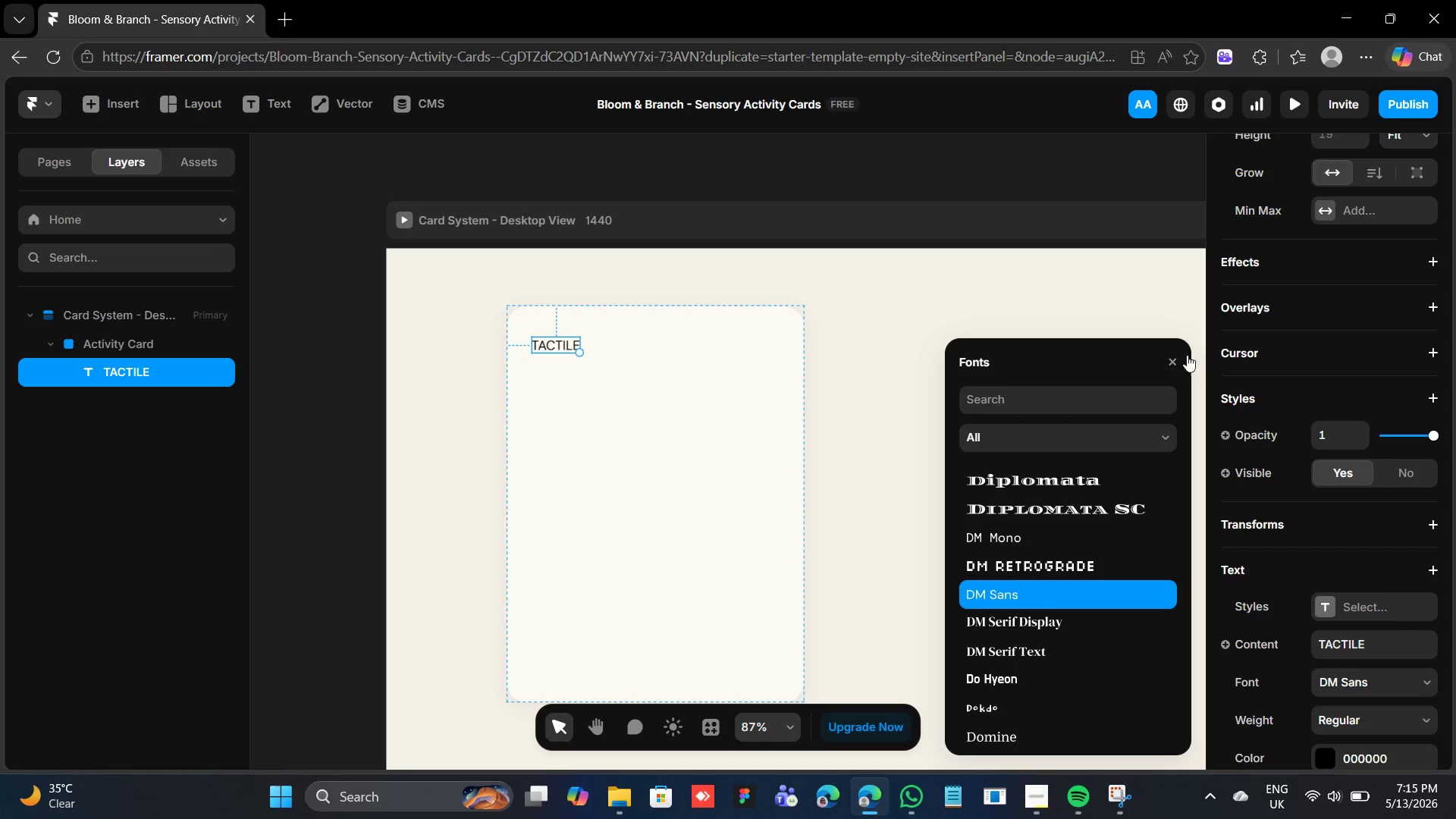 
left_click([1172, 364])
 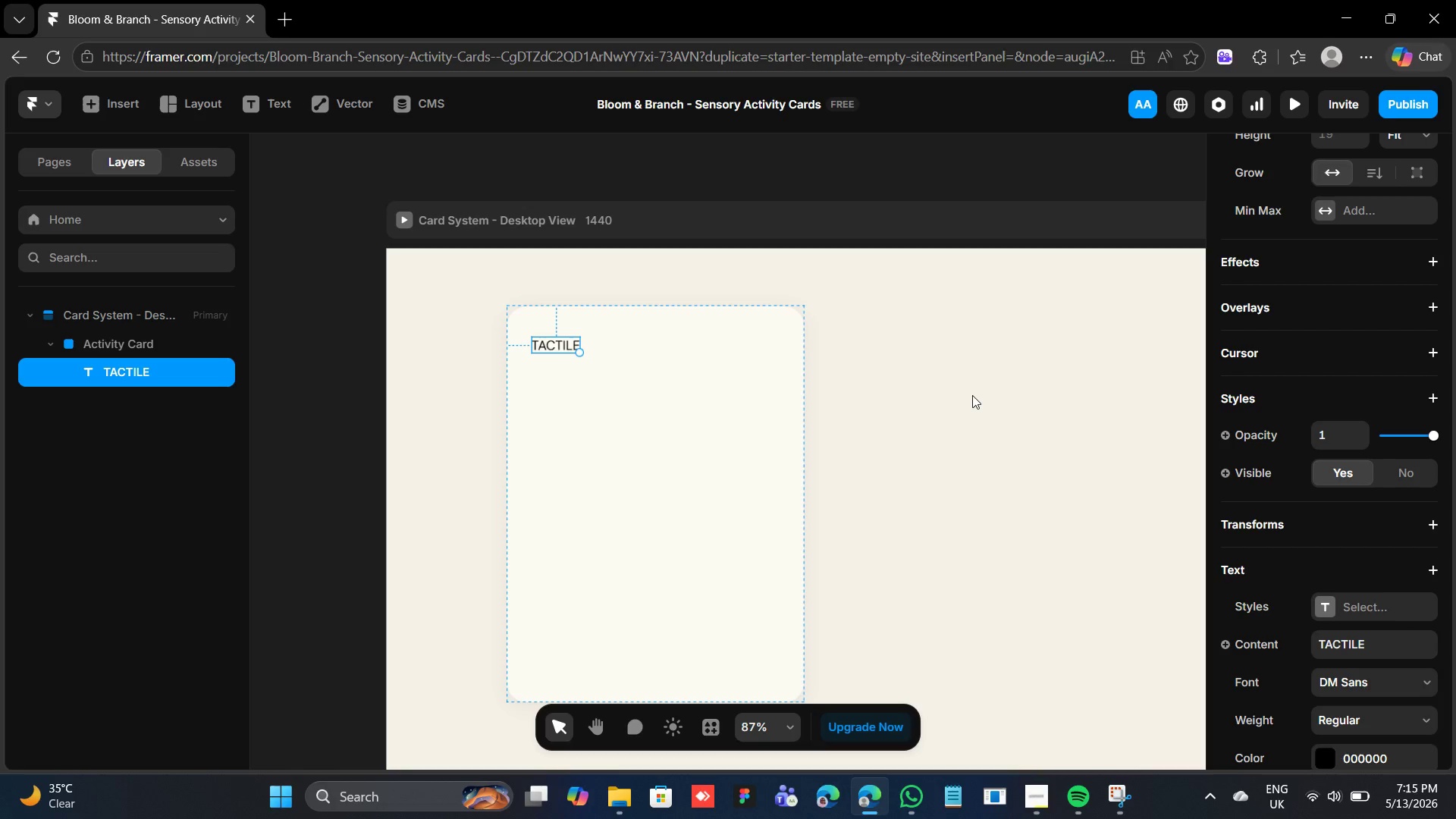 
wait(7.76)
 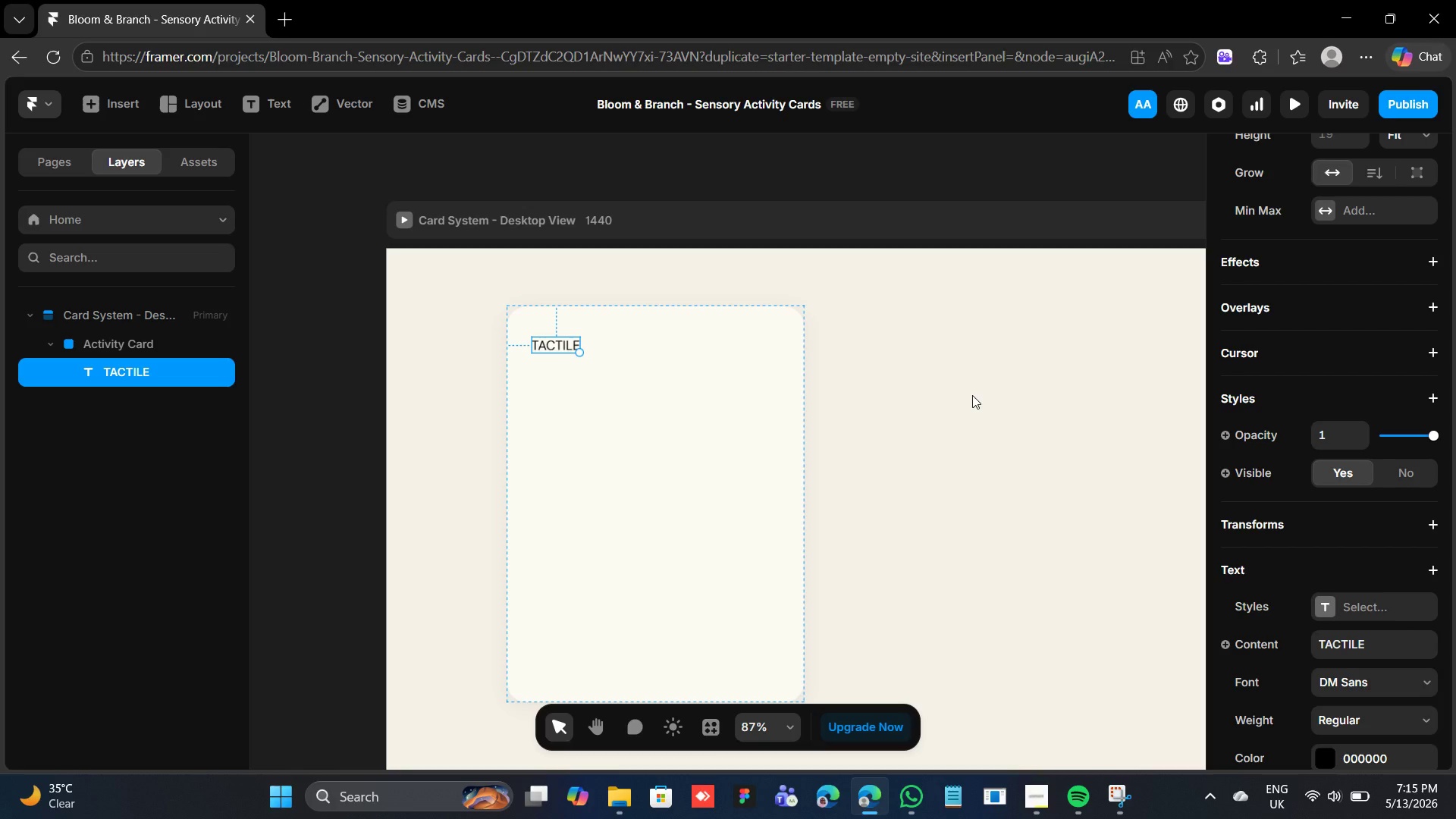 
scroll: coordinate [1333, 592], scroll_direction: down, amount: 3.0
 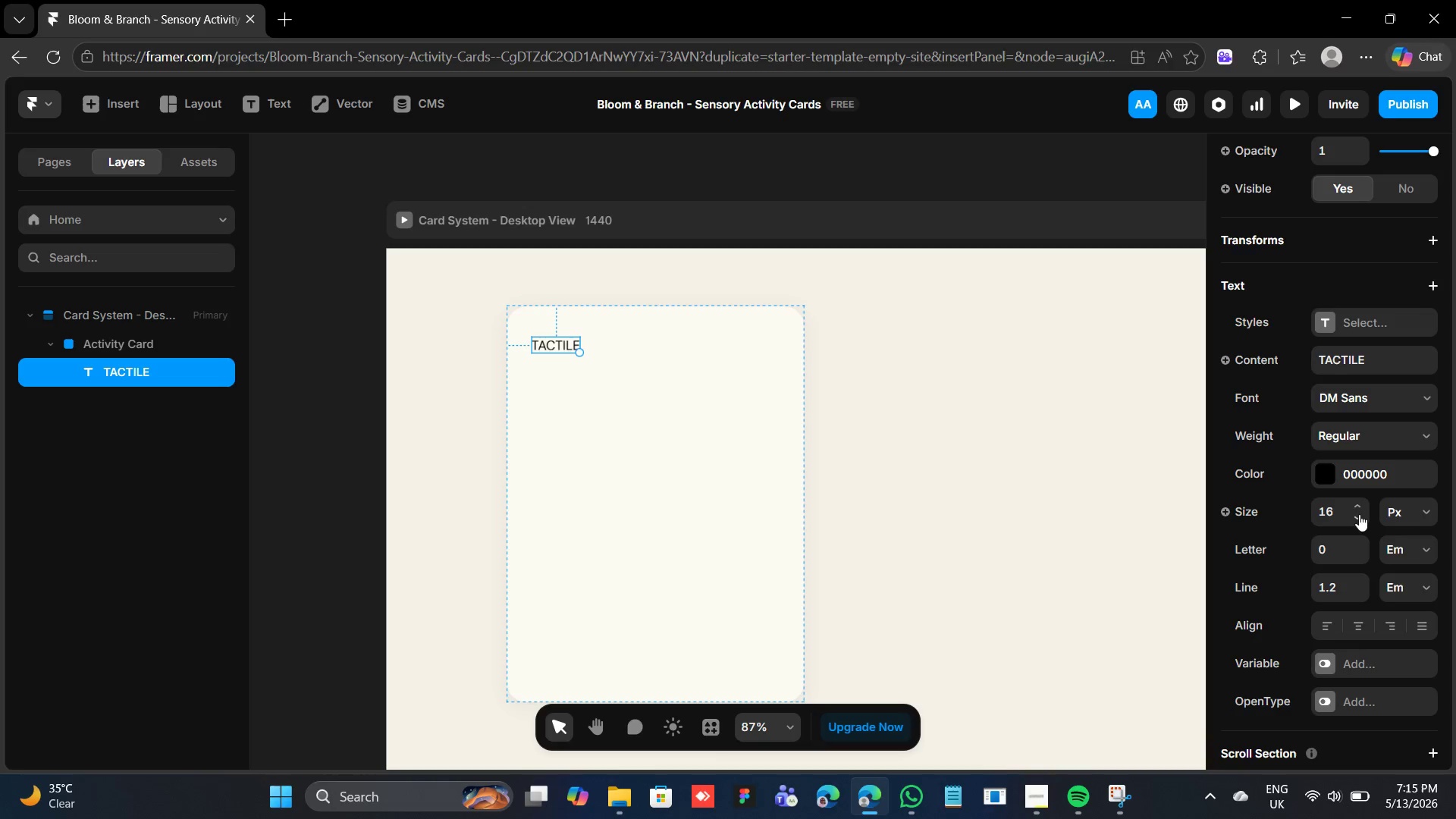 
double_click([1359, 514])
 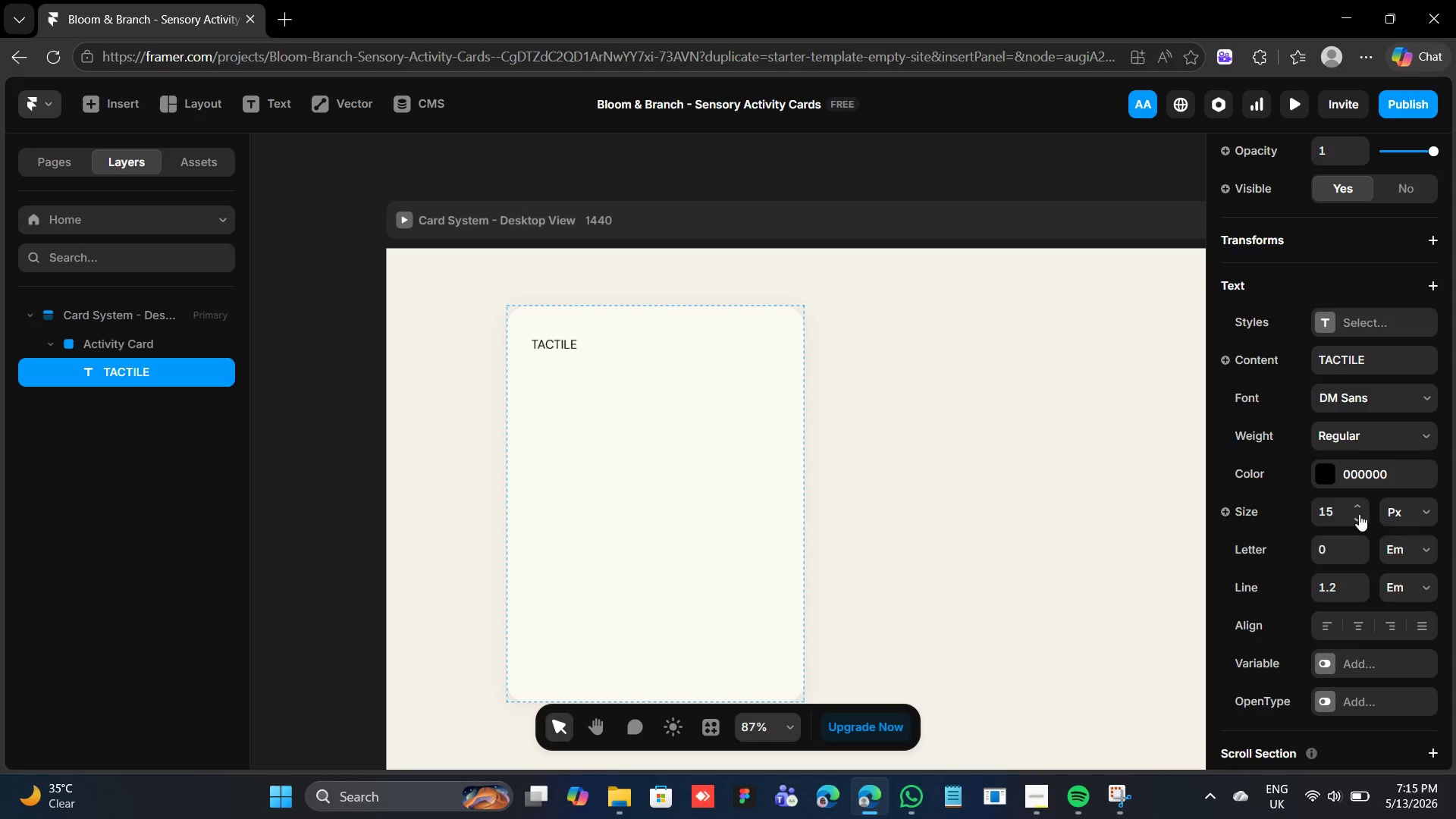 
triple_click([1359, 514])
 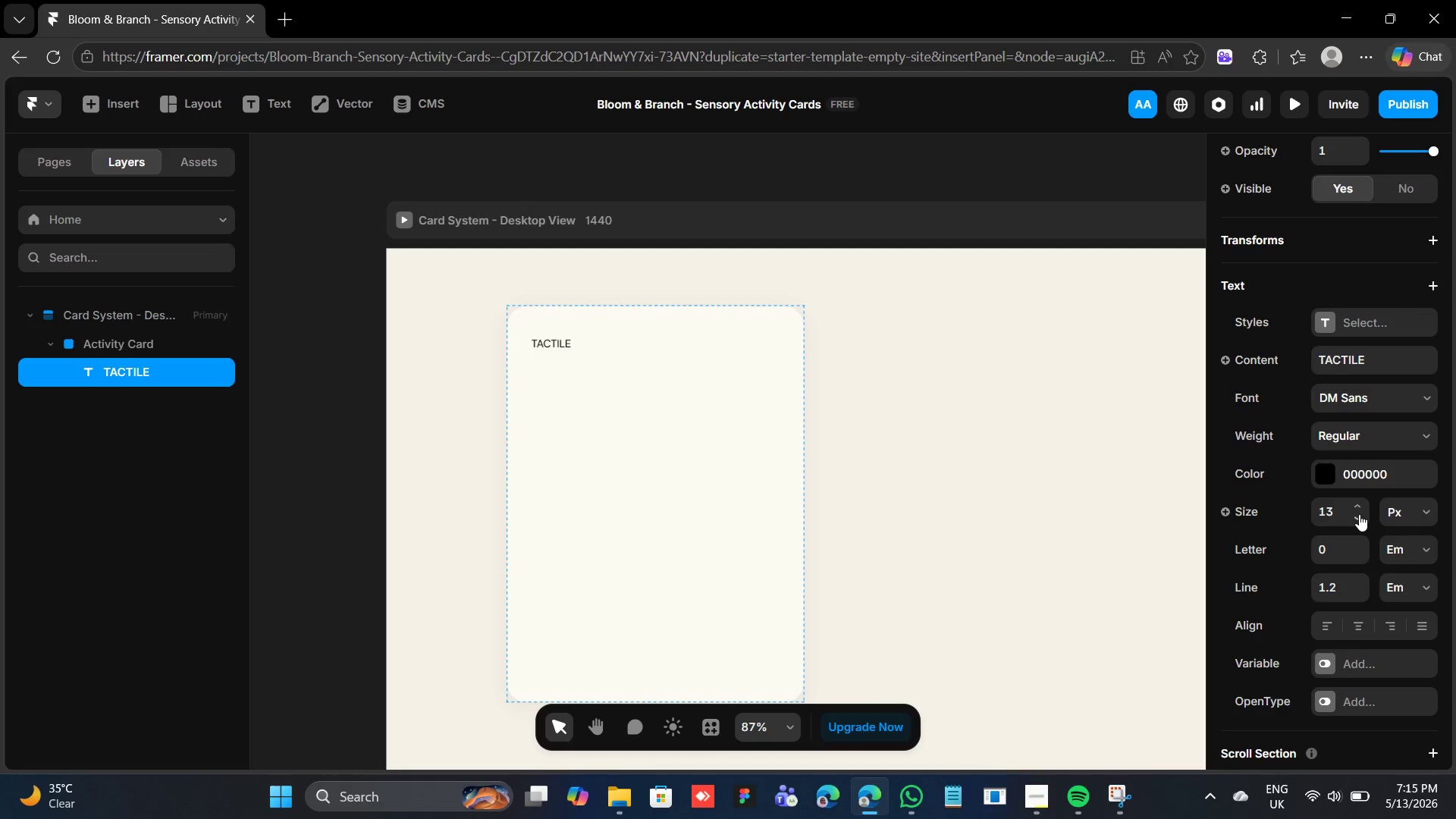 
double_click([1359, 514])
 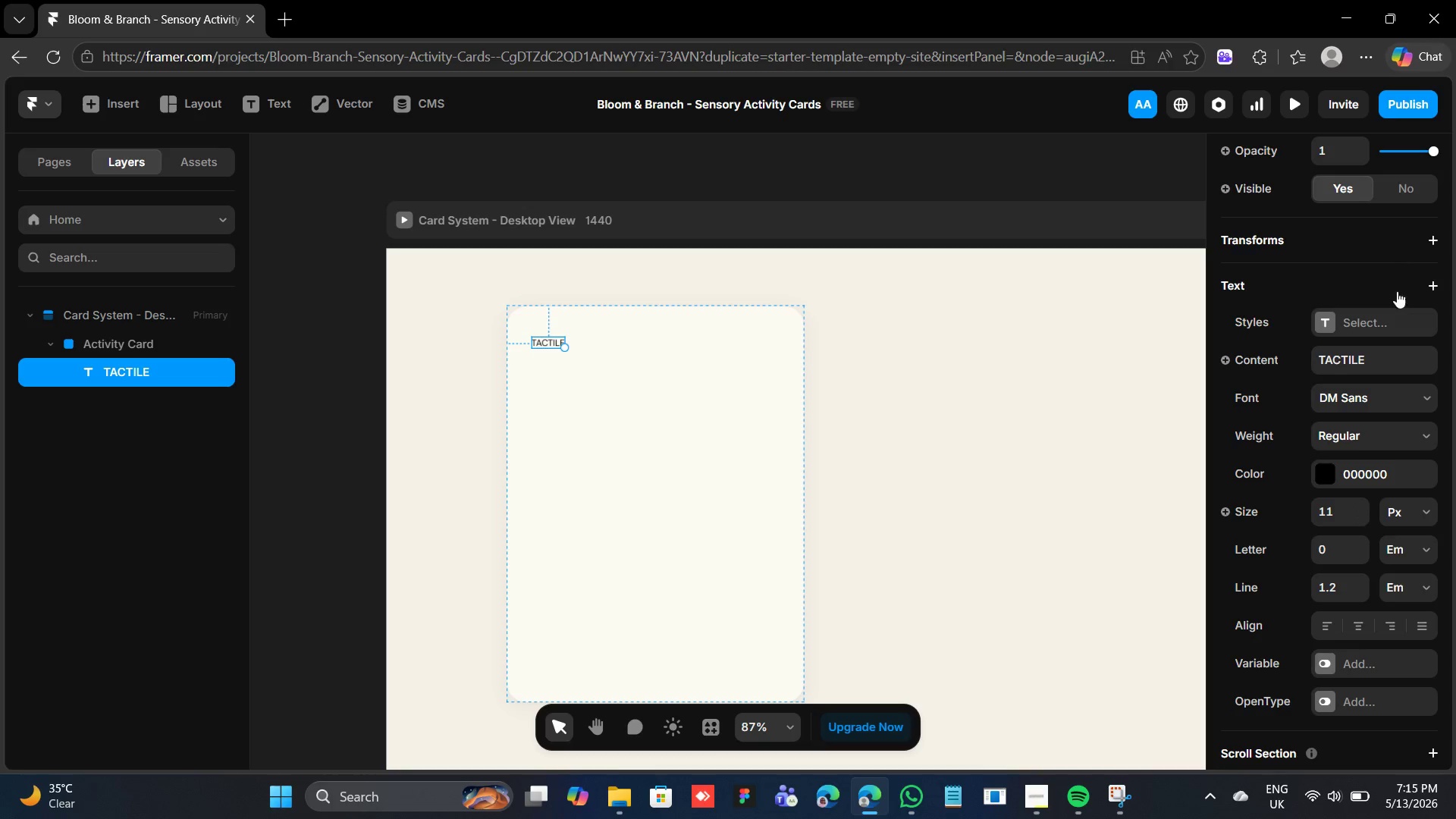 
left_click([1361, 439])
 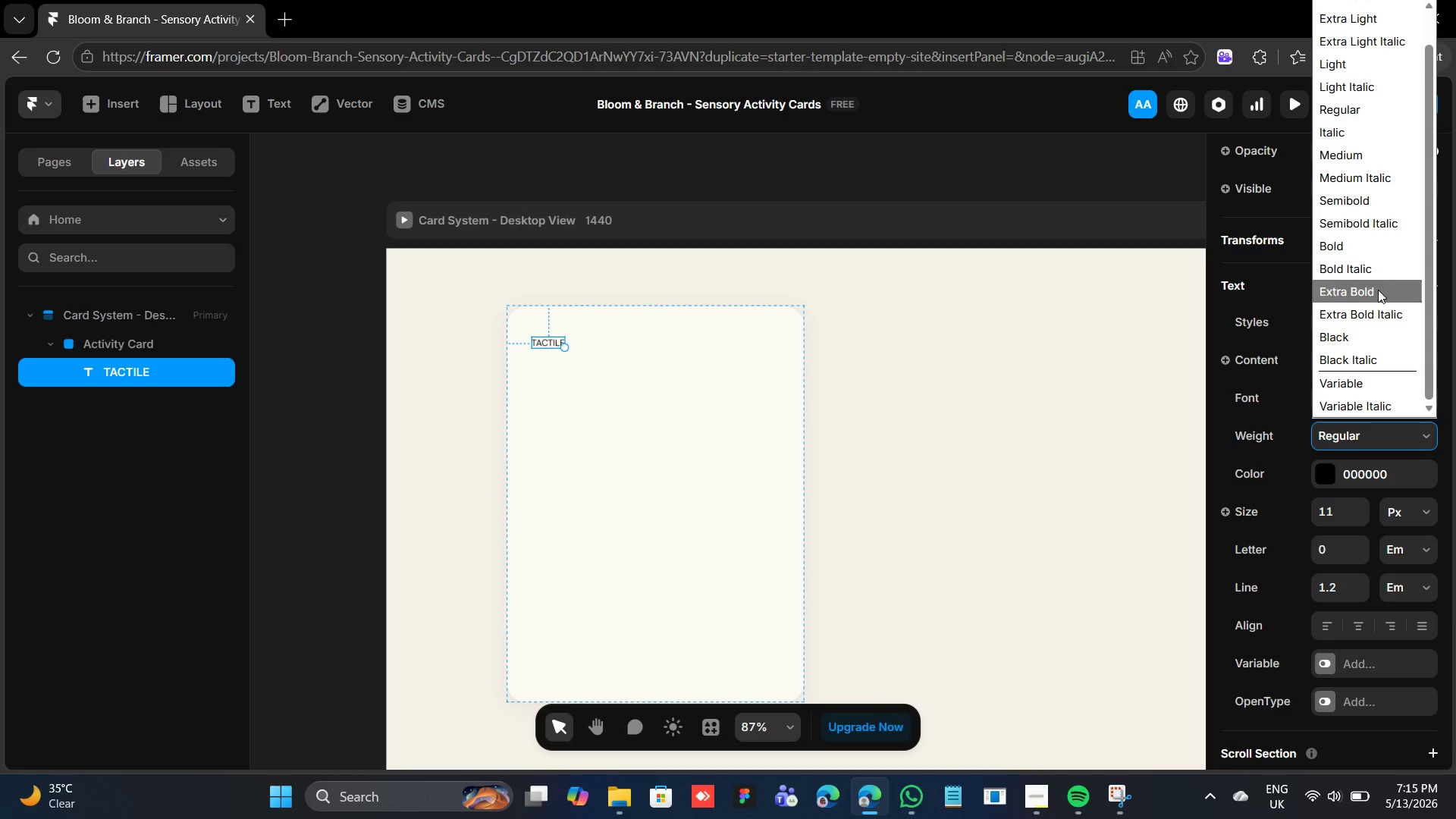 
left_click([1384, 246])
 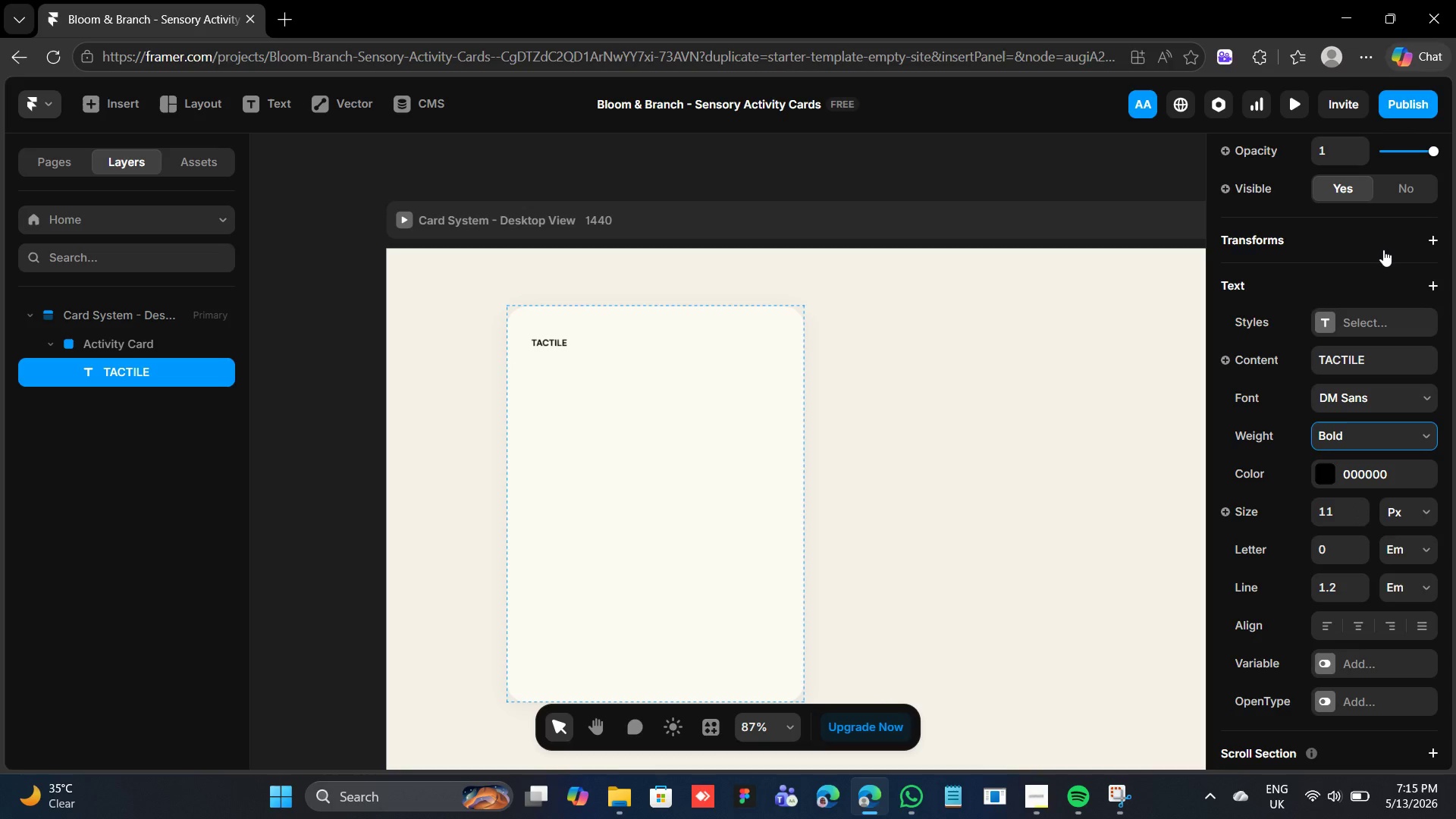 
scroll: coordinate [1341, 351], scroll_direction: down, amount: 3.0
 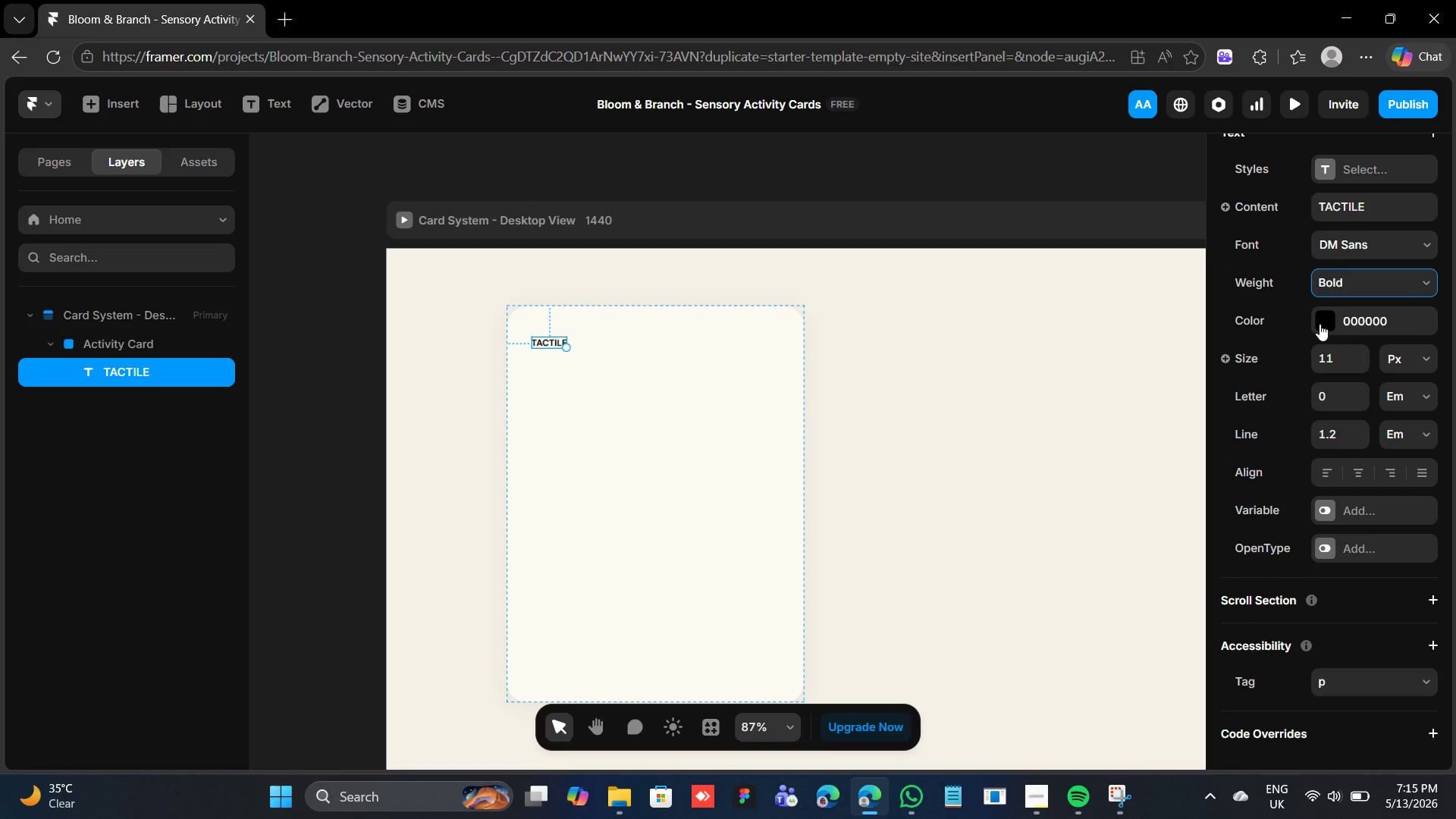 
wait(9.86)
 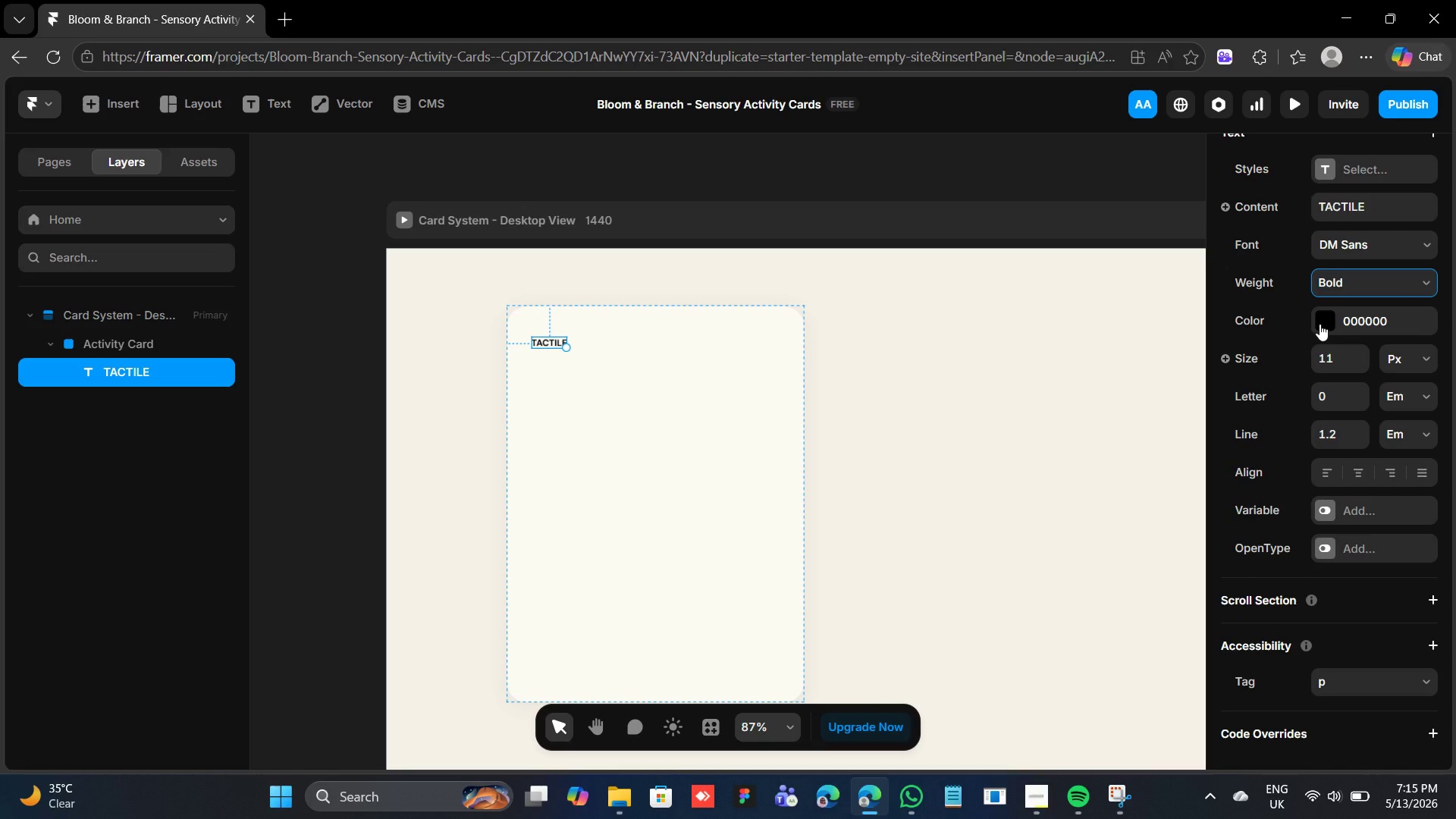 
left_click([1320, 322])
 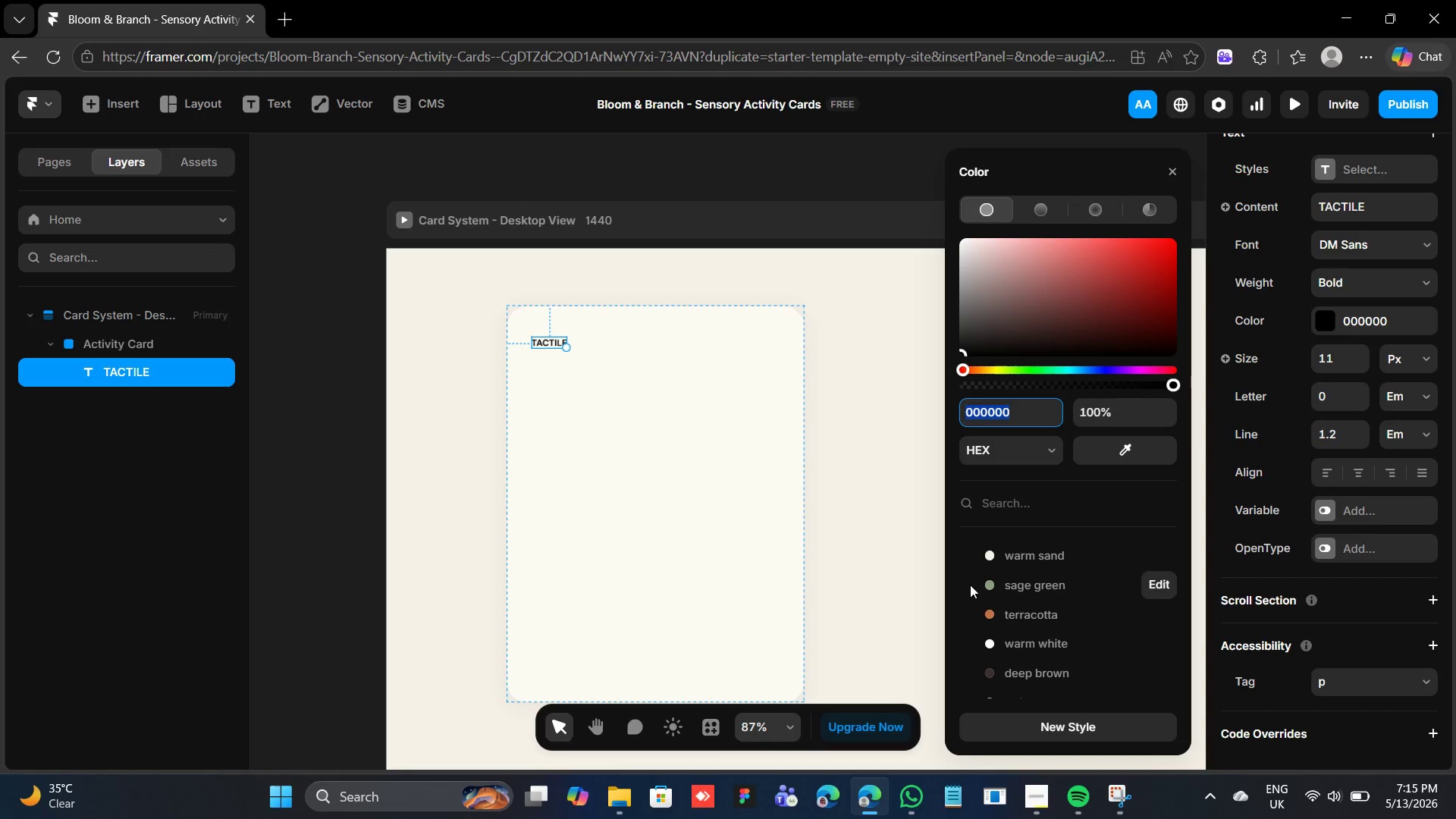 
left_click([1013, 642])
 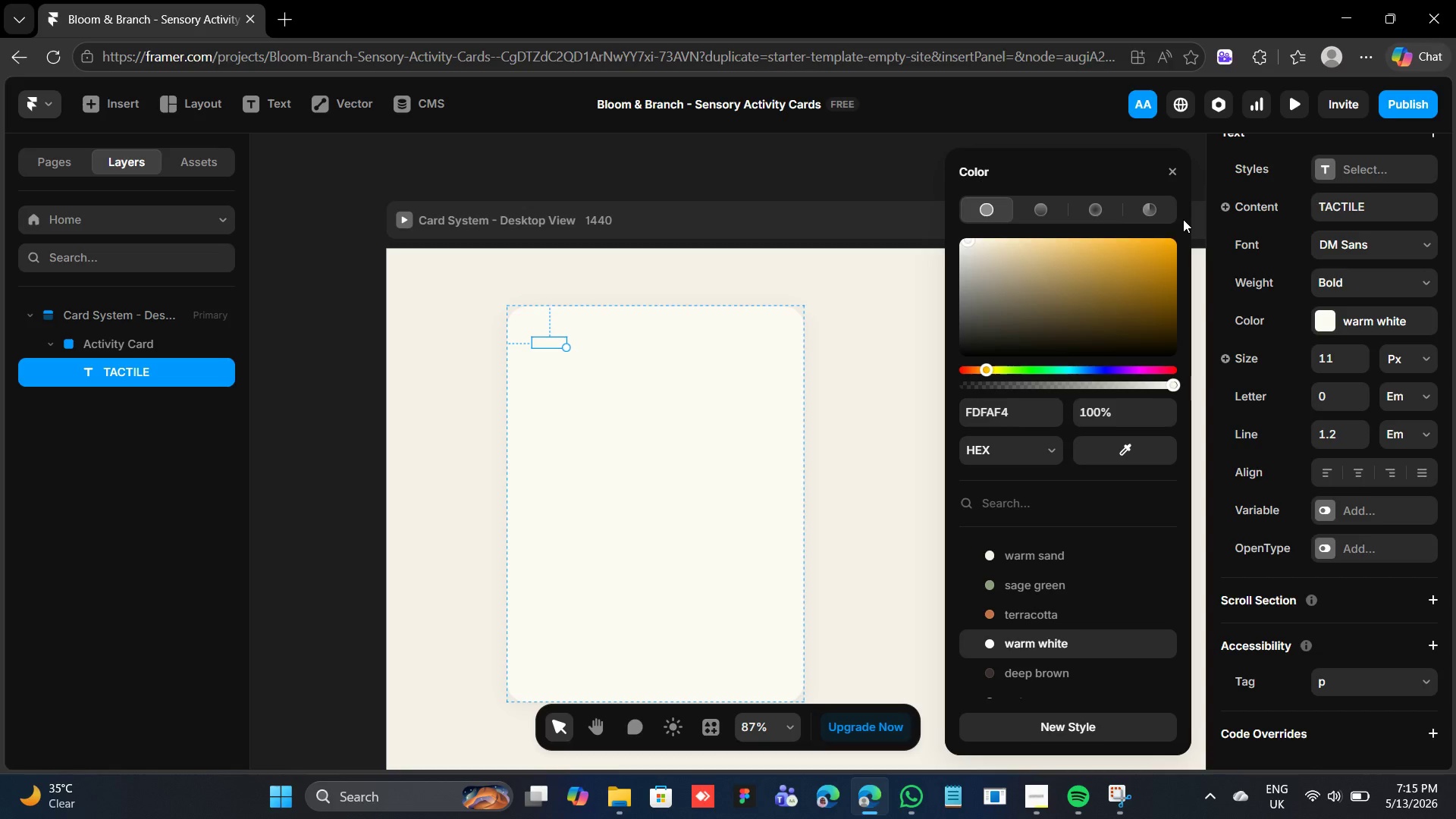 
wait(11.25)
 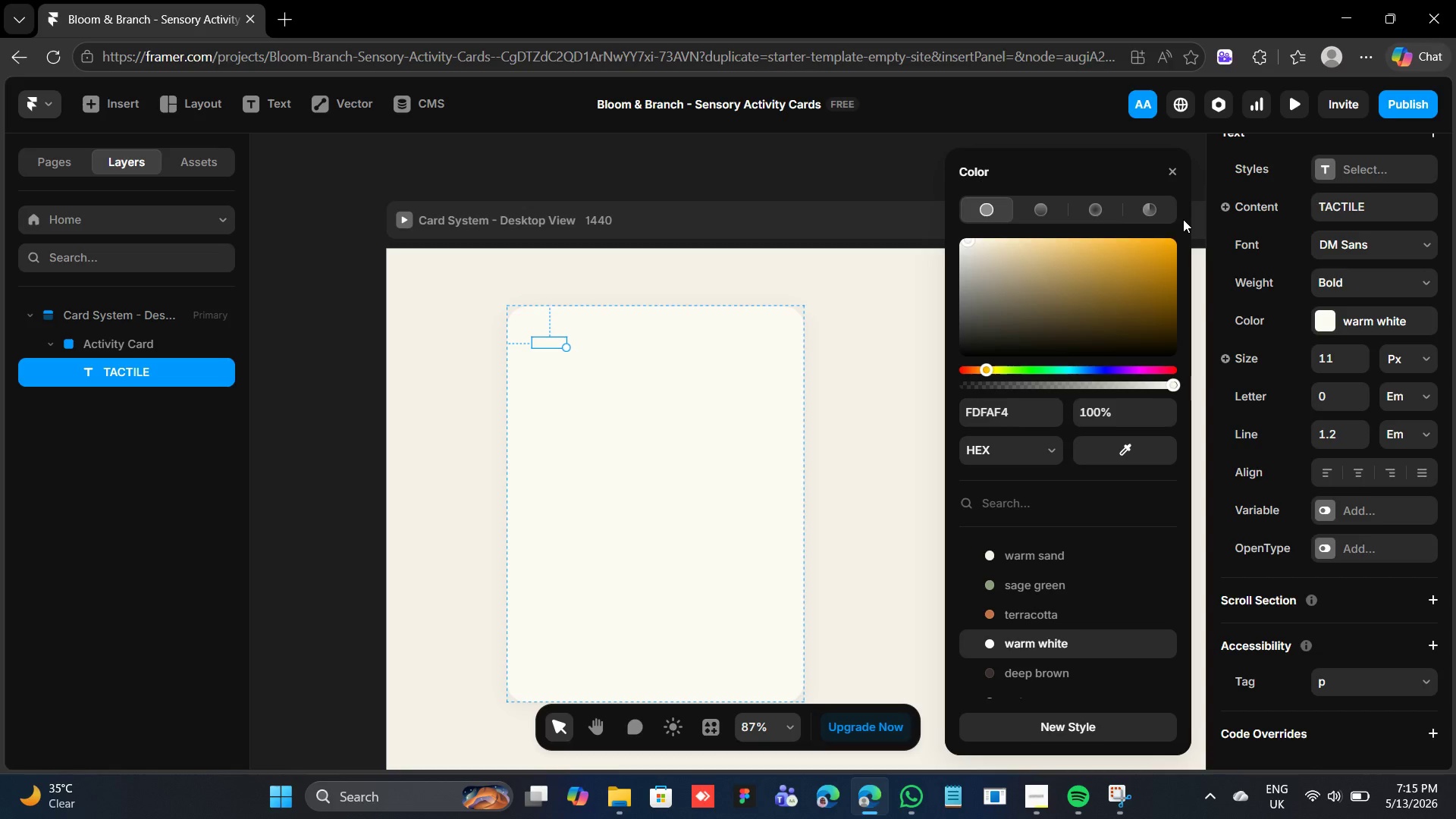 
scroll: coordinate [1325, 593], scroll_direction: down, amount: 1.0
 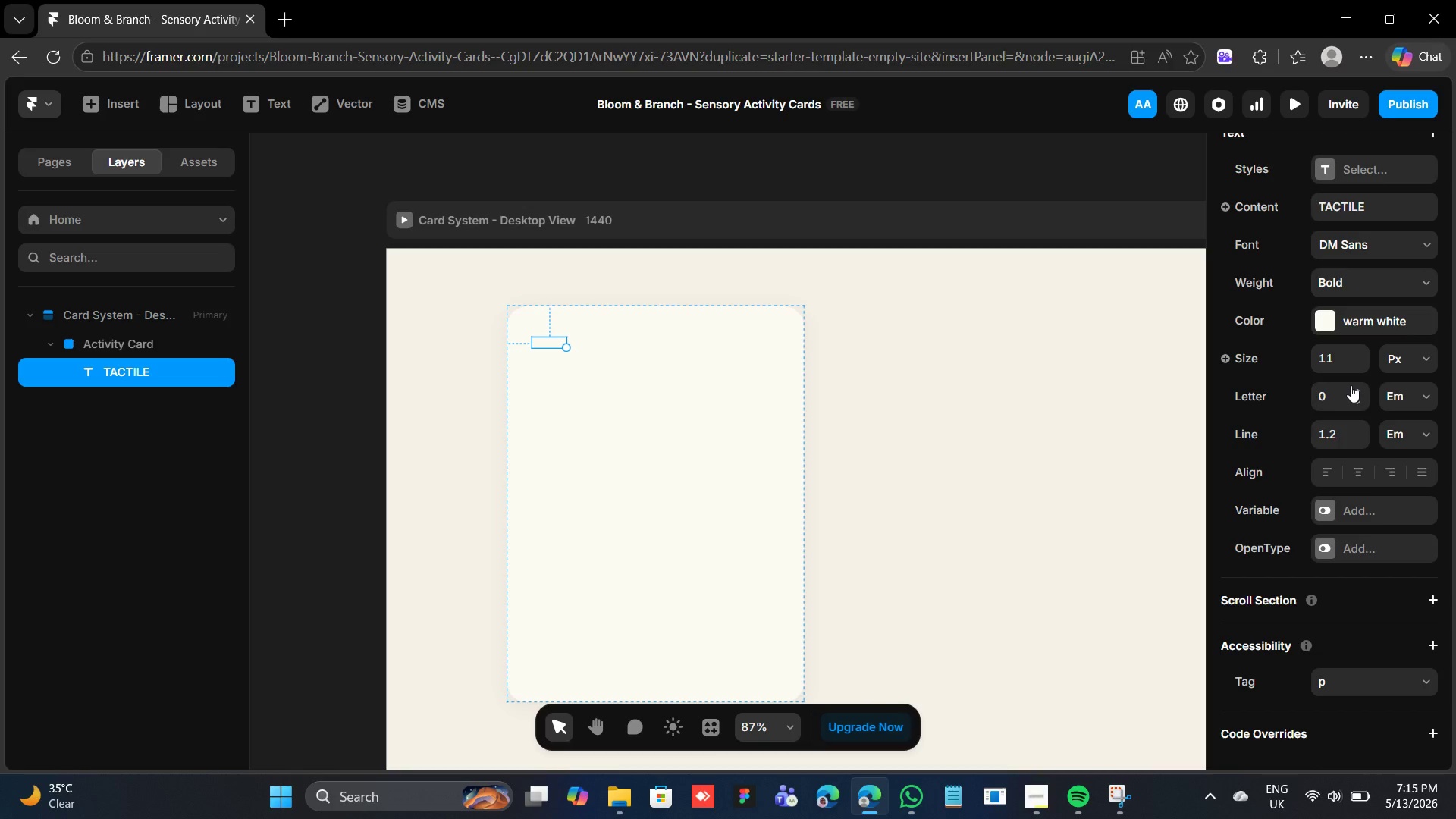 
double_click([1356, 384])
 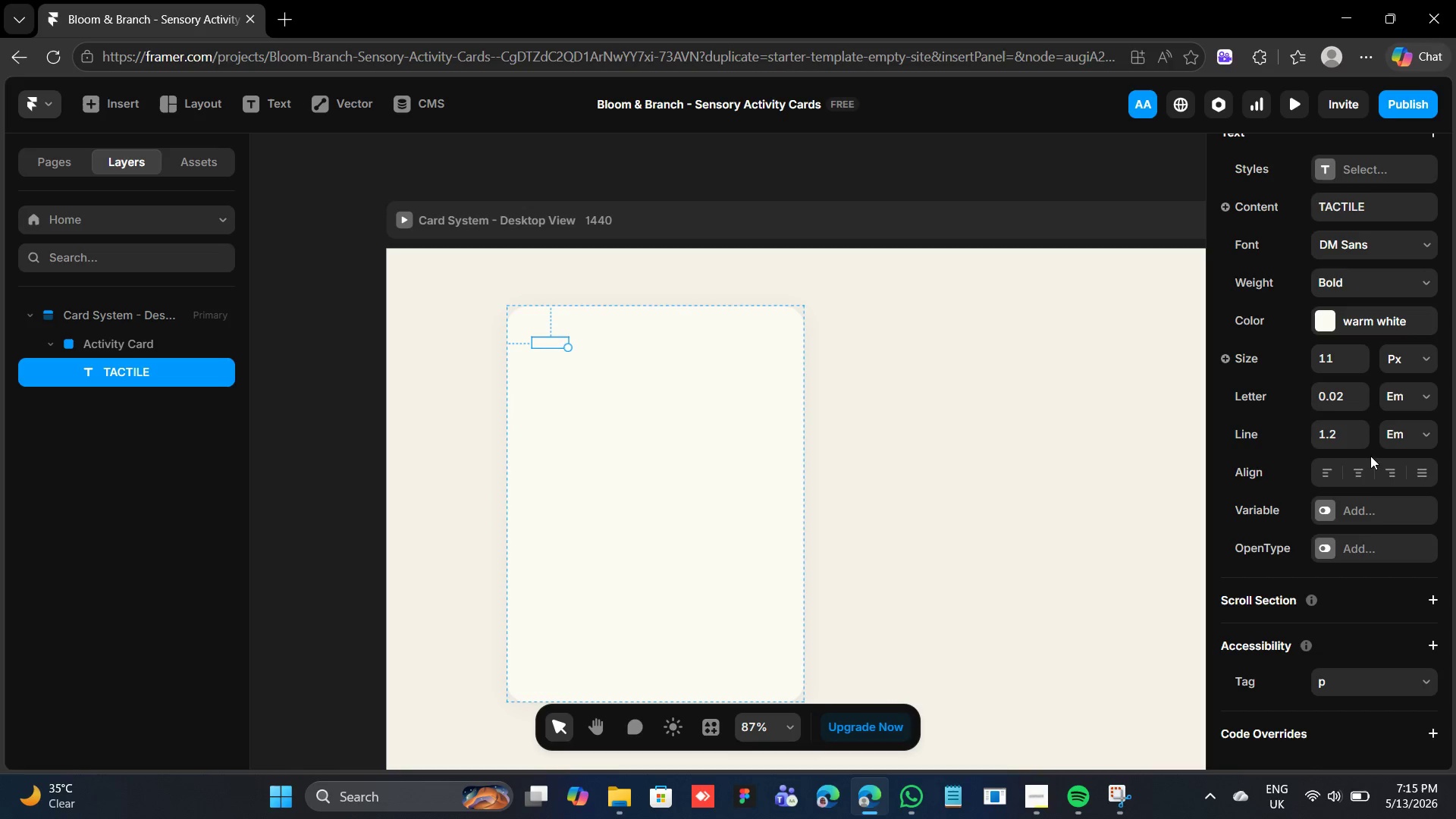 
left_click([1338, 402])
 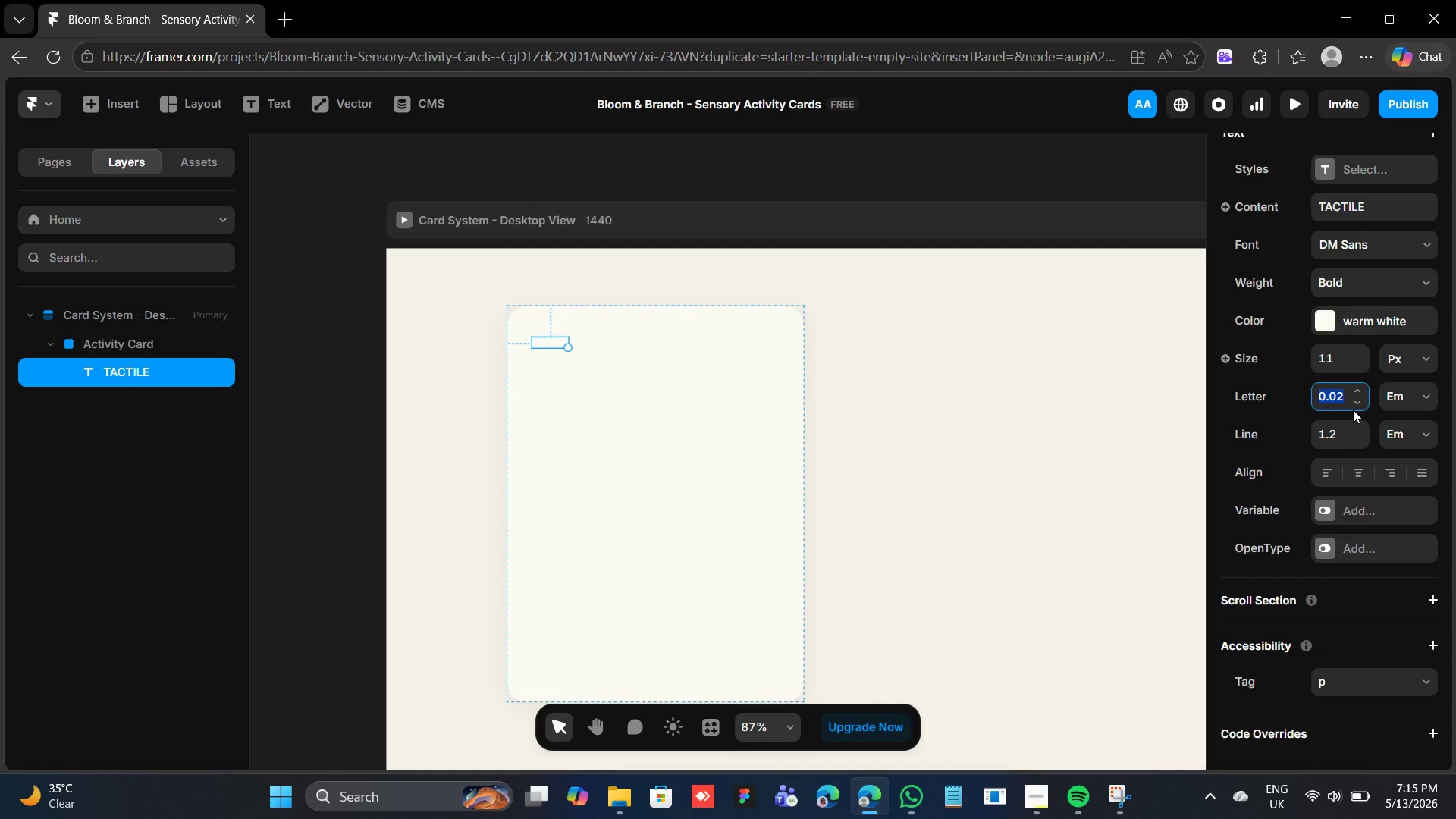 
key(2)
 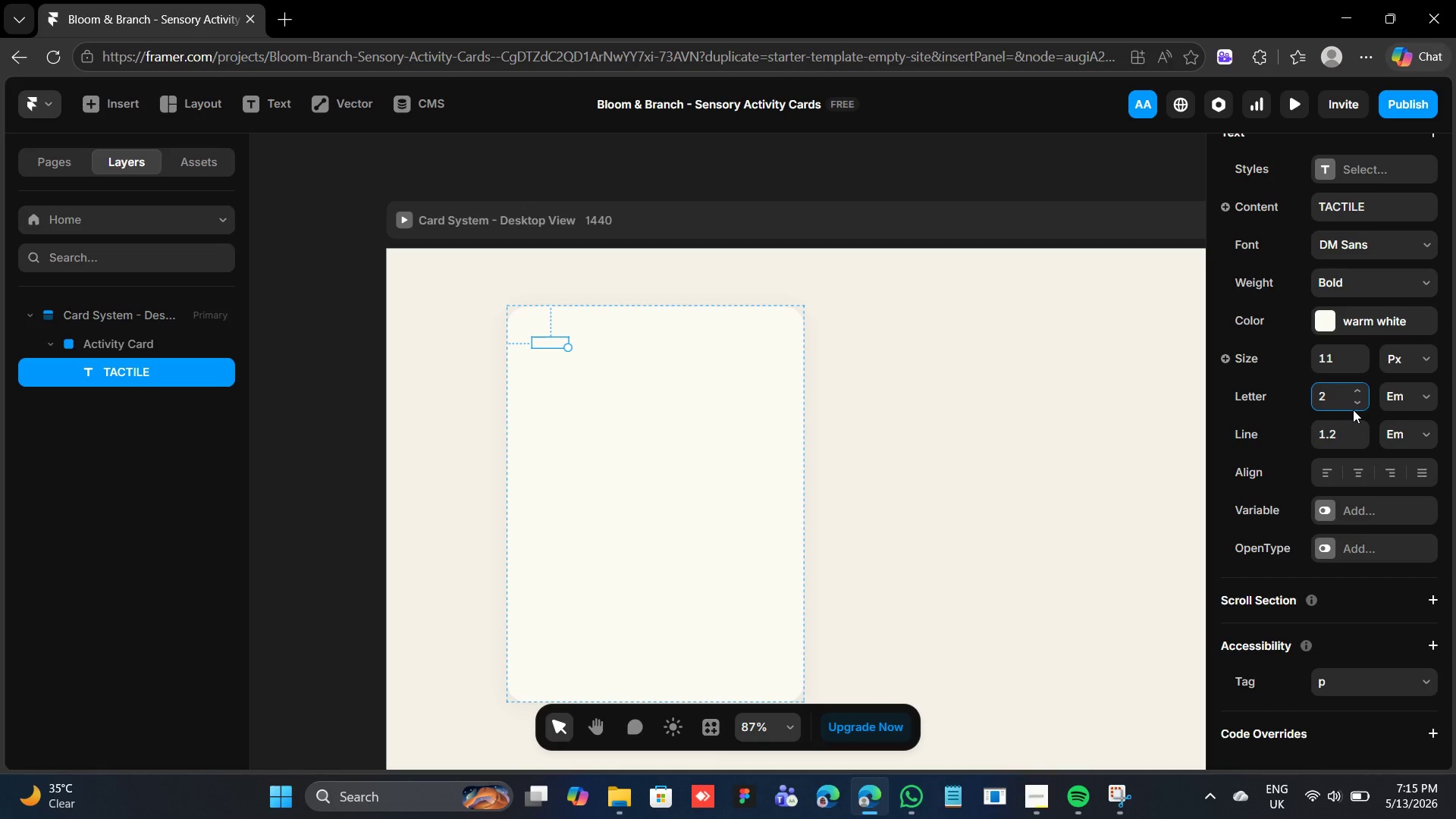 
key(Enter)
 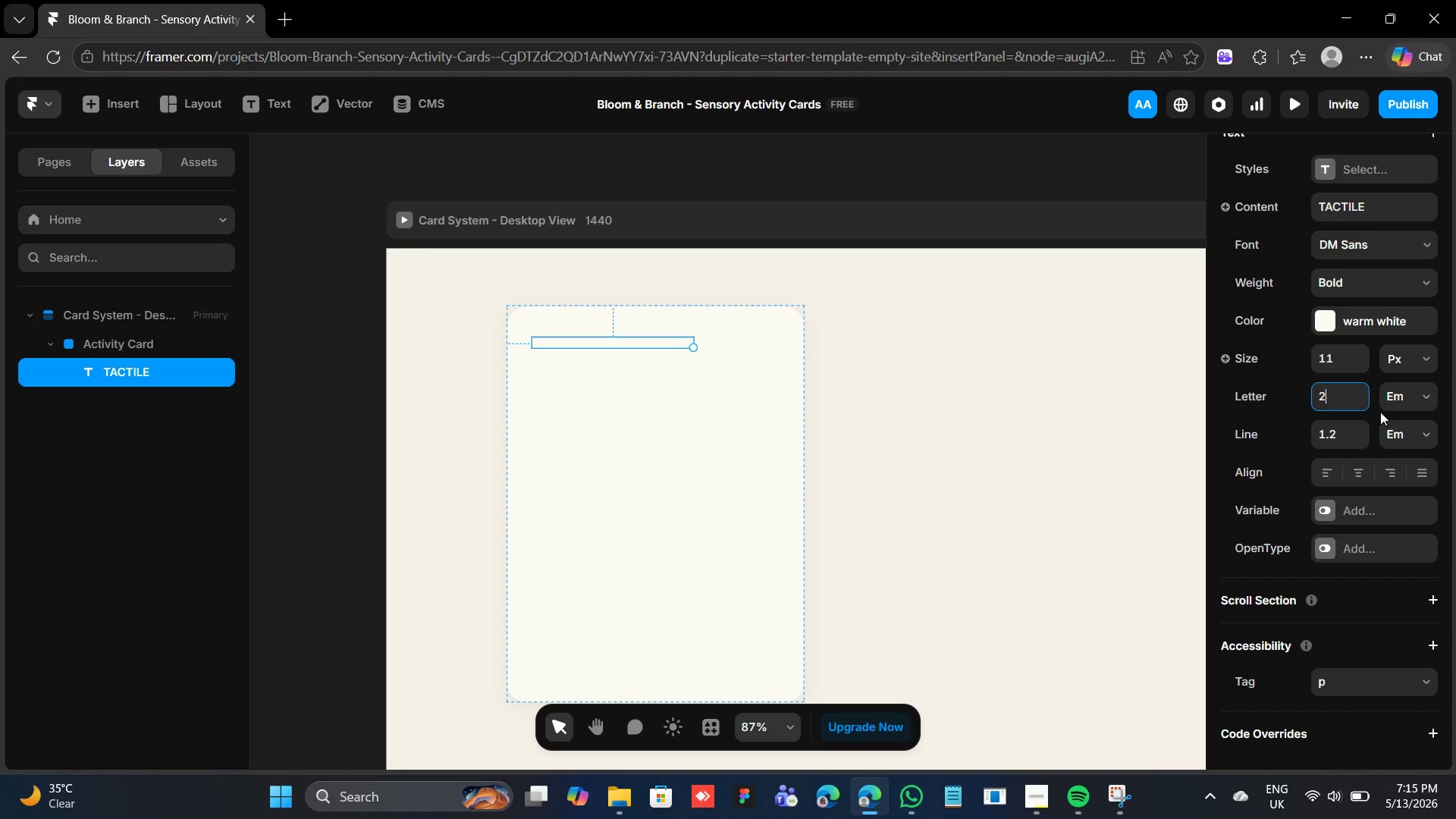 
left_click([1394, 394])
 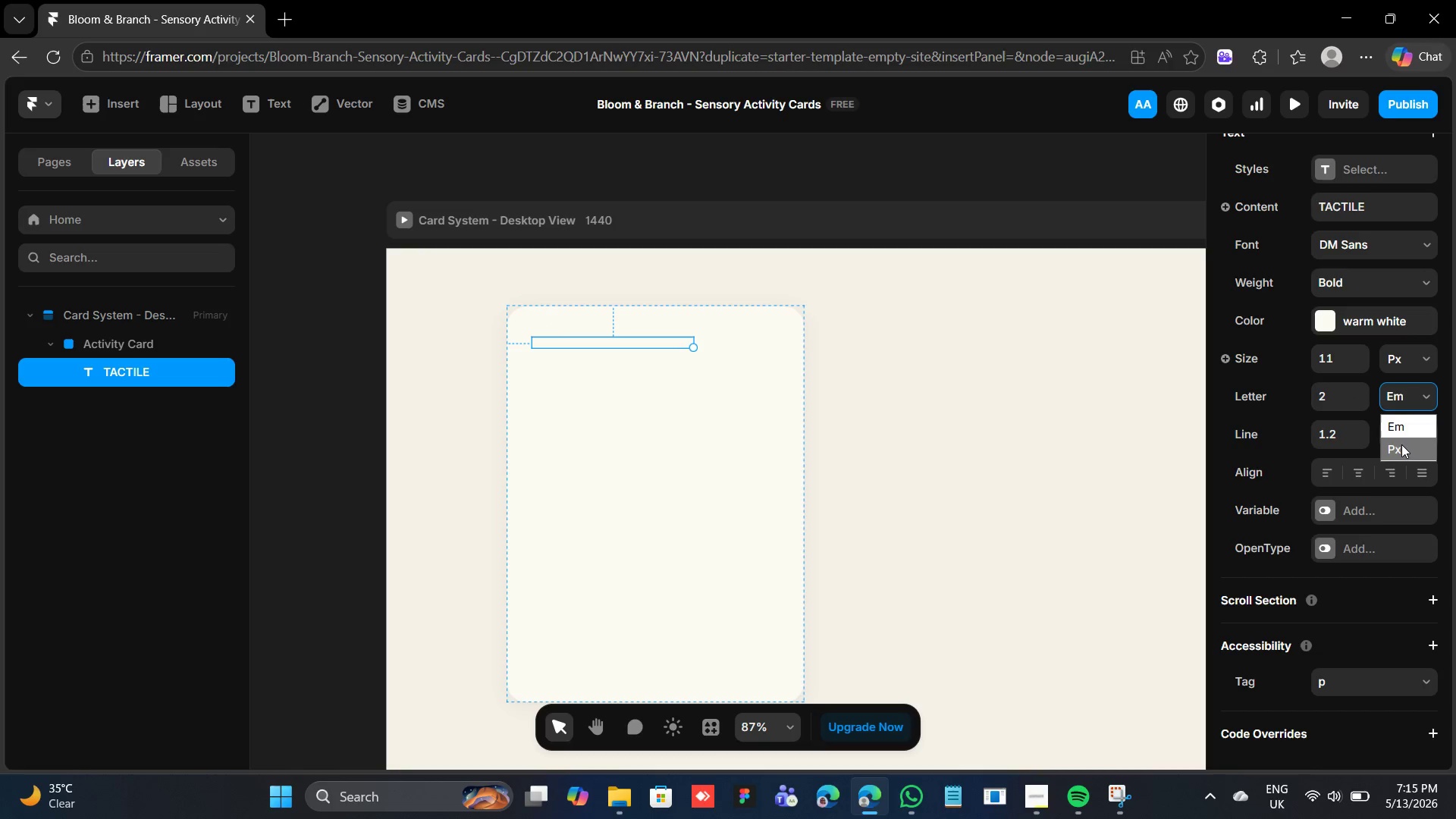 
left_click([1401, 445])
 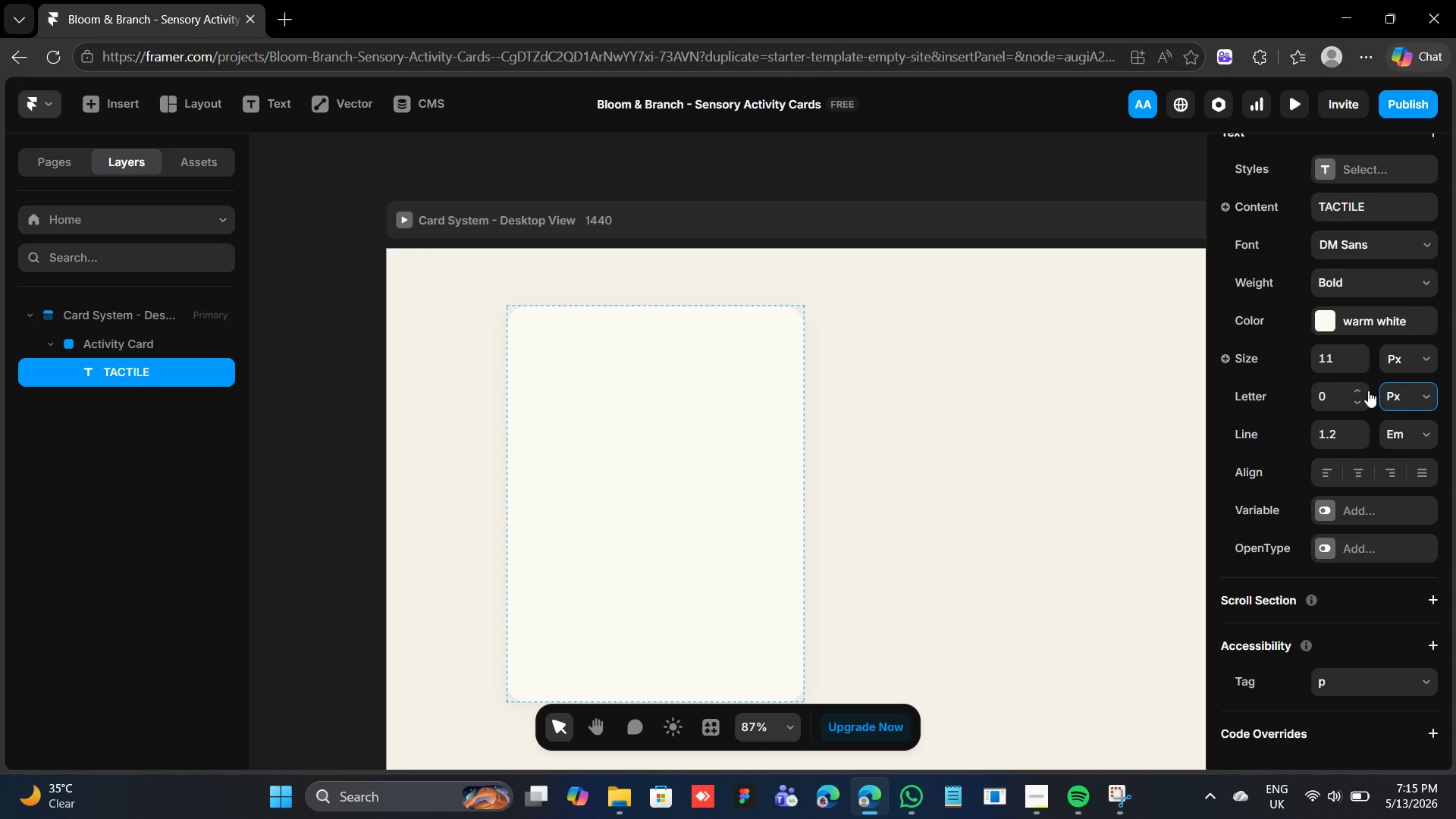 
left_click([1362, 385])
 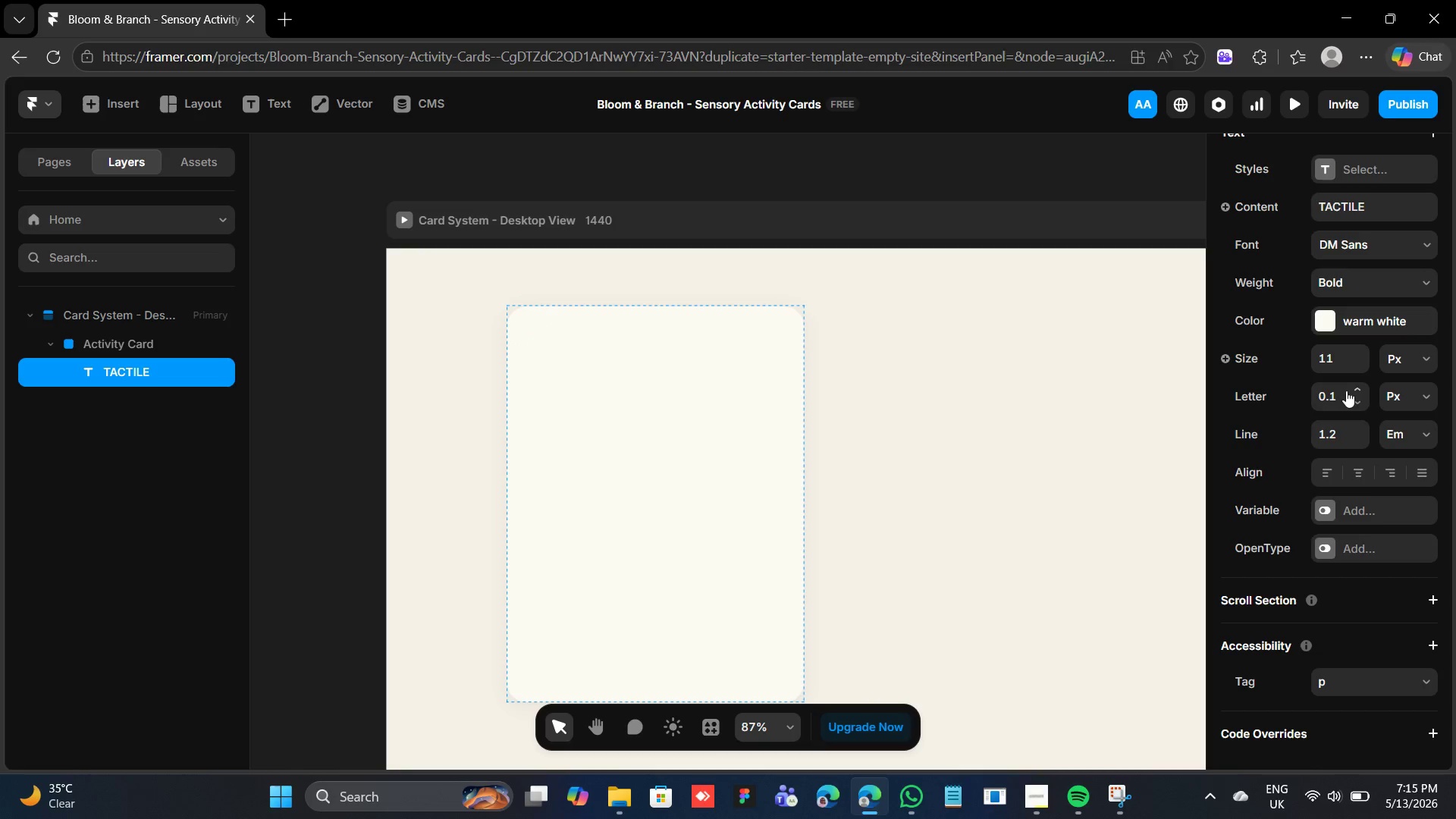 
double_click([1335, 397])
 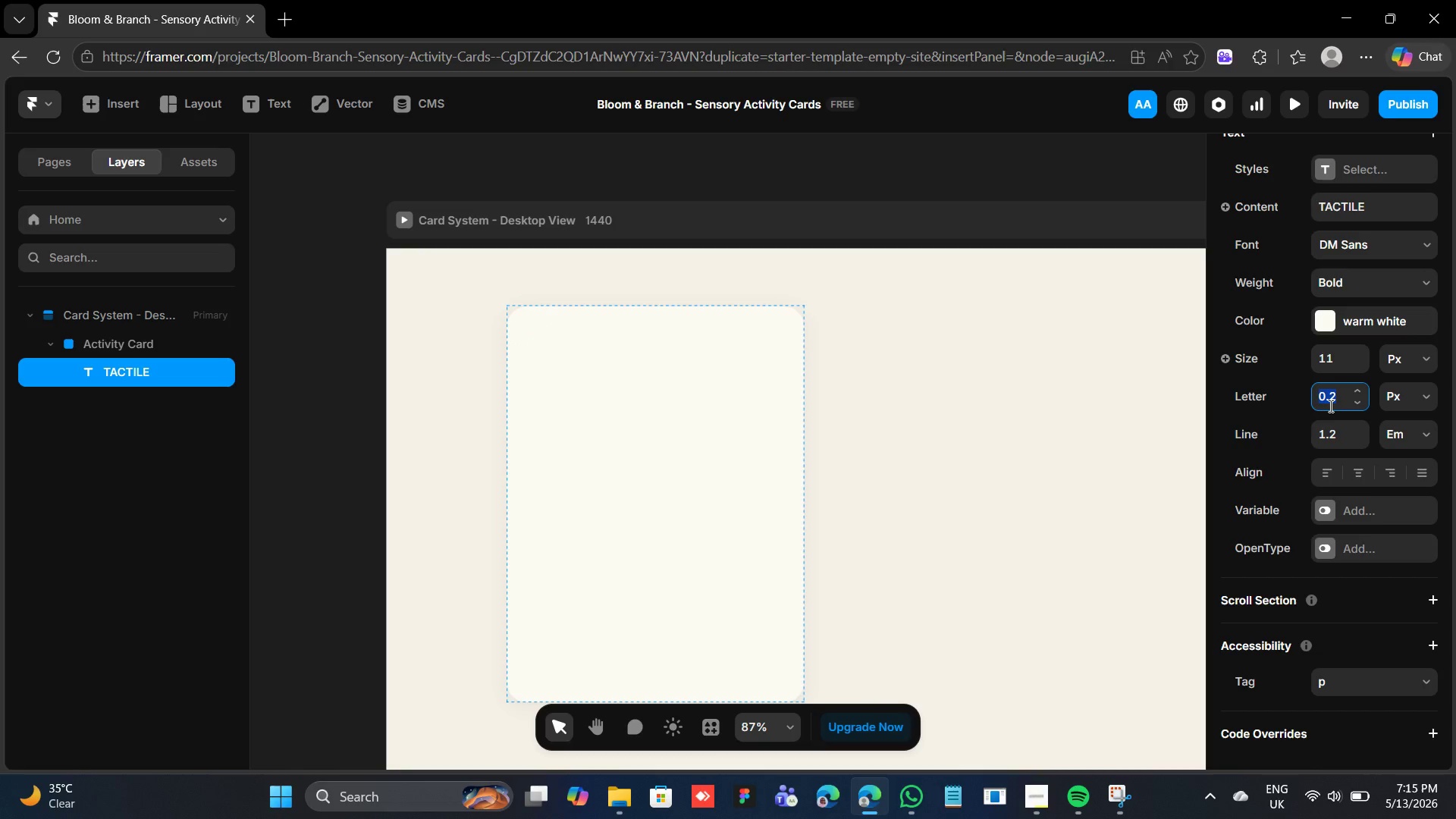 
key(2)
 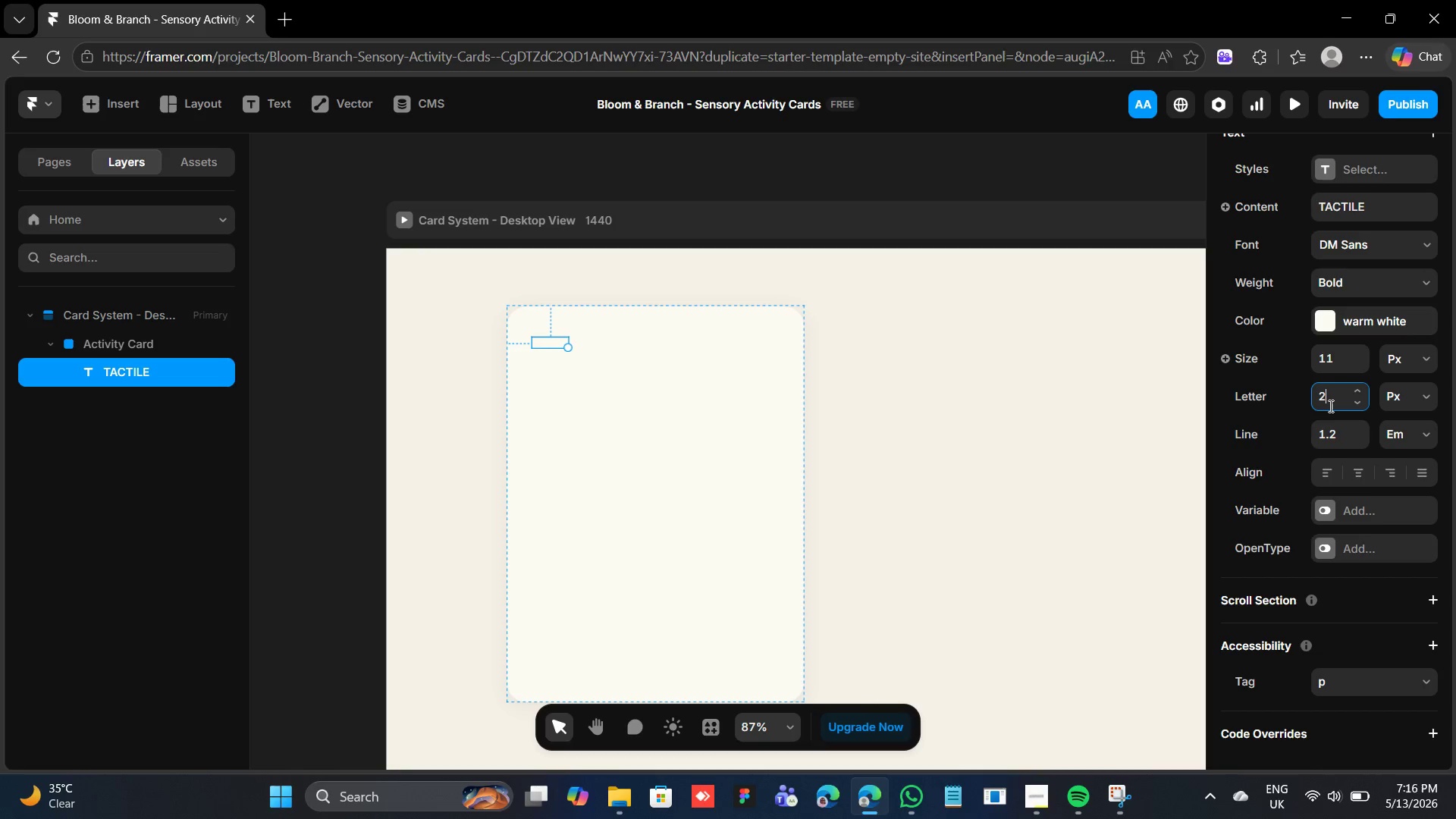 
key(Enter)
 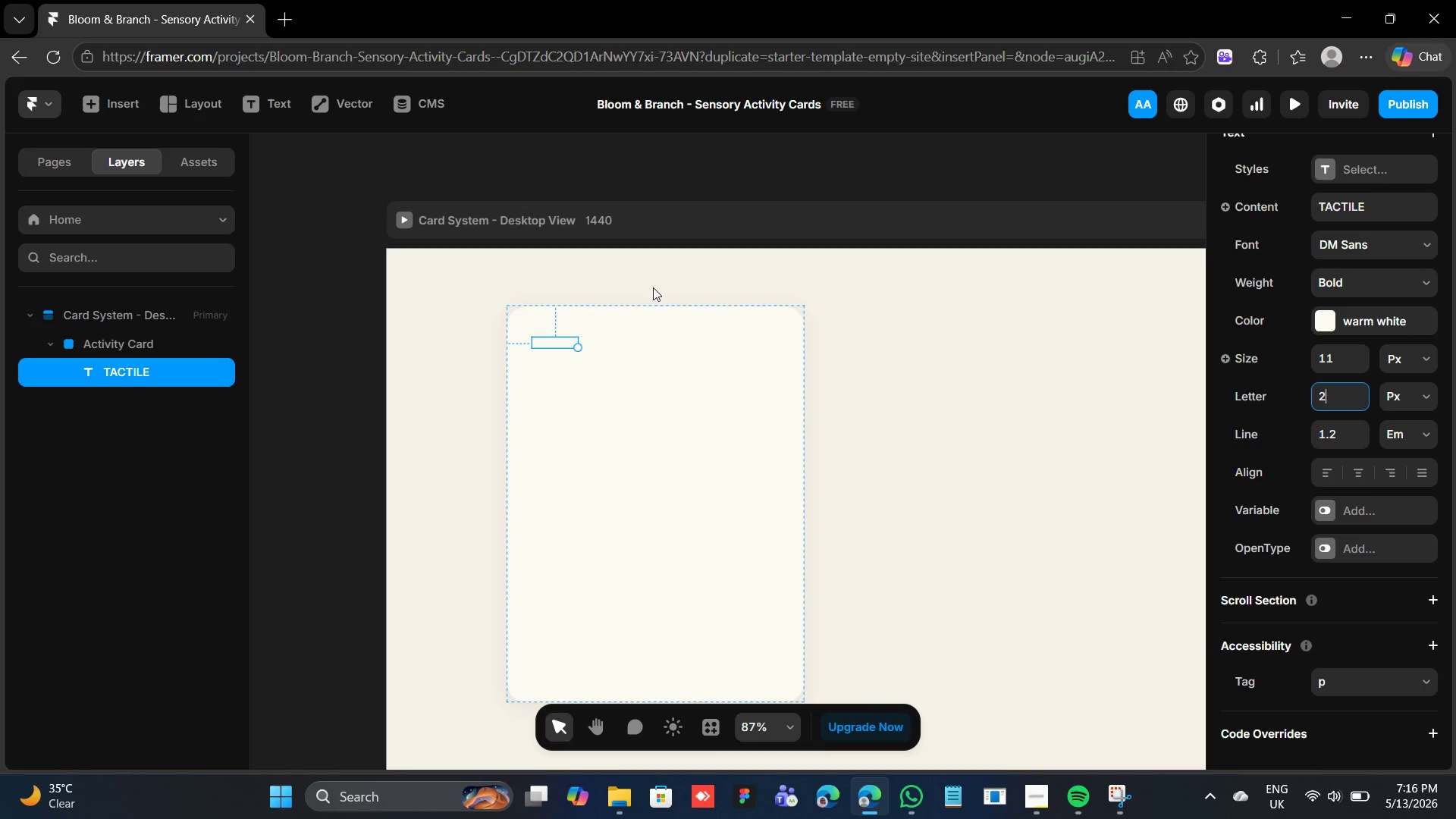 
wait(5.16)
 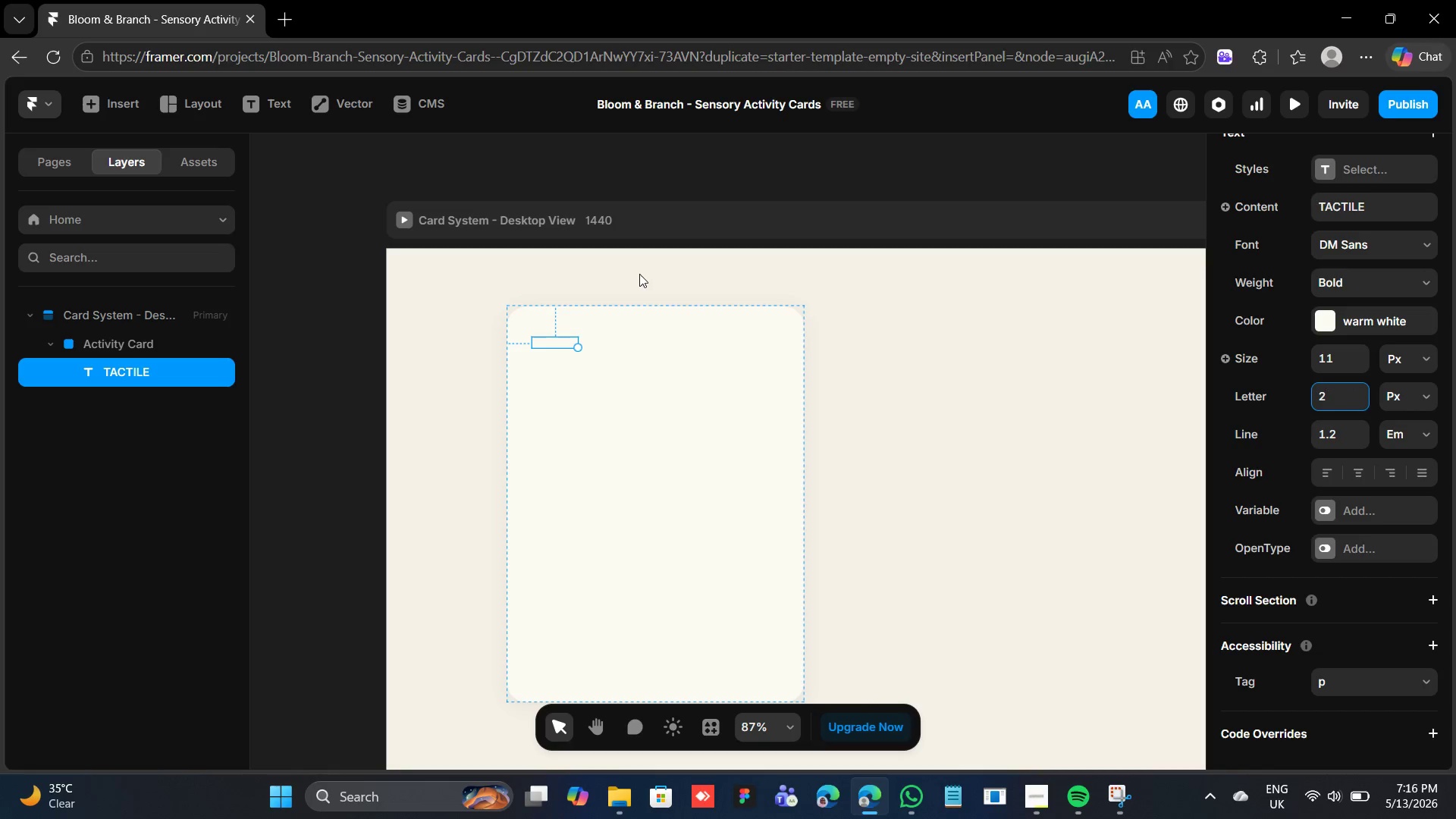 
key(F)
 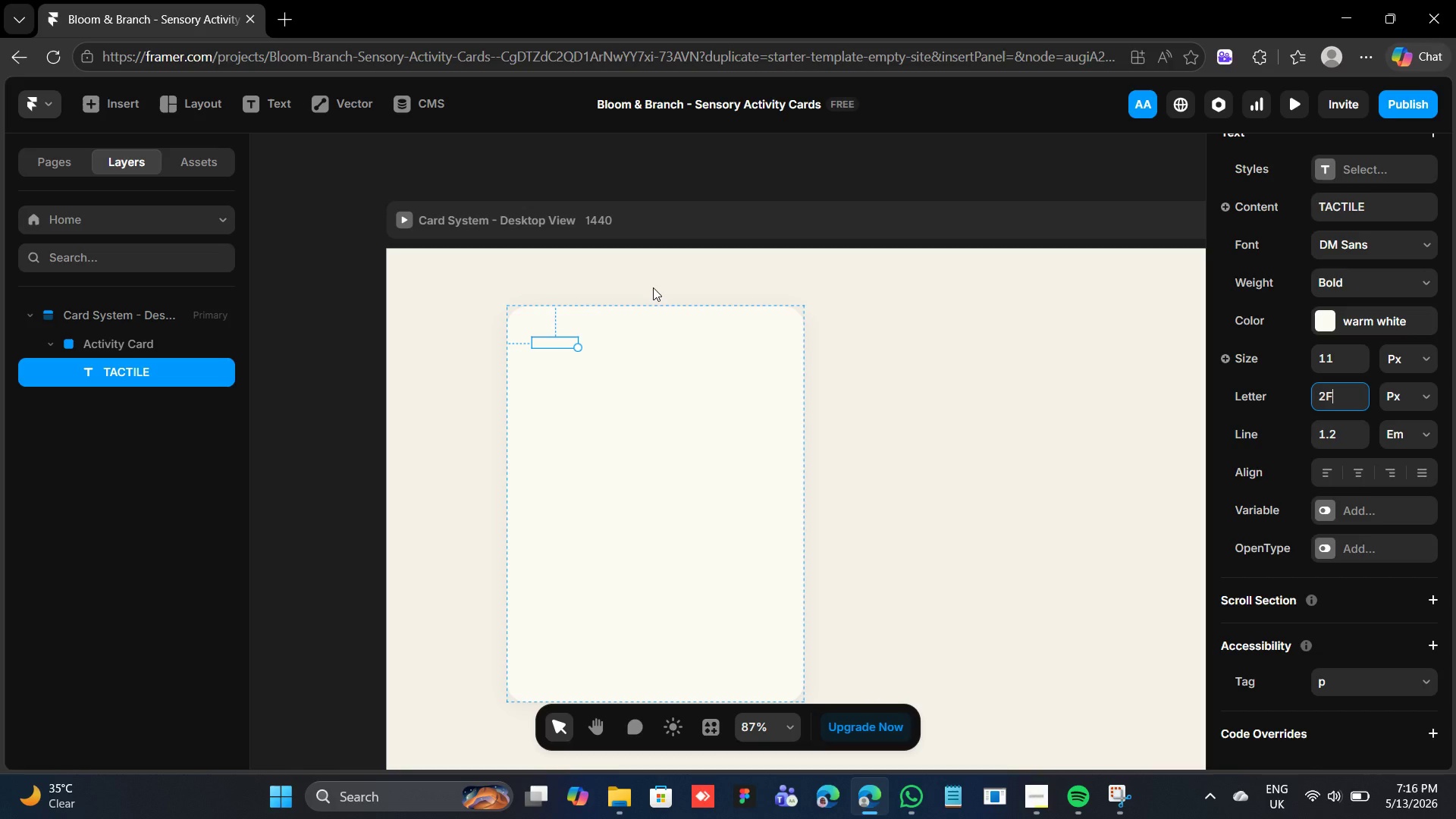 
key(Backspace)
 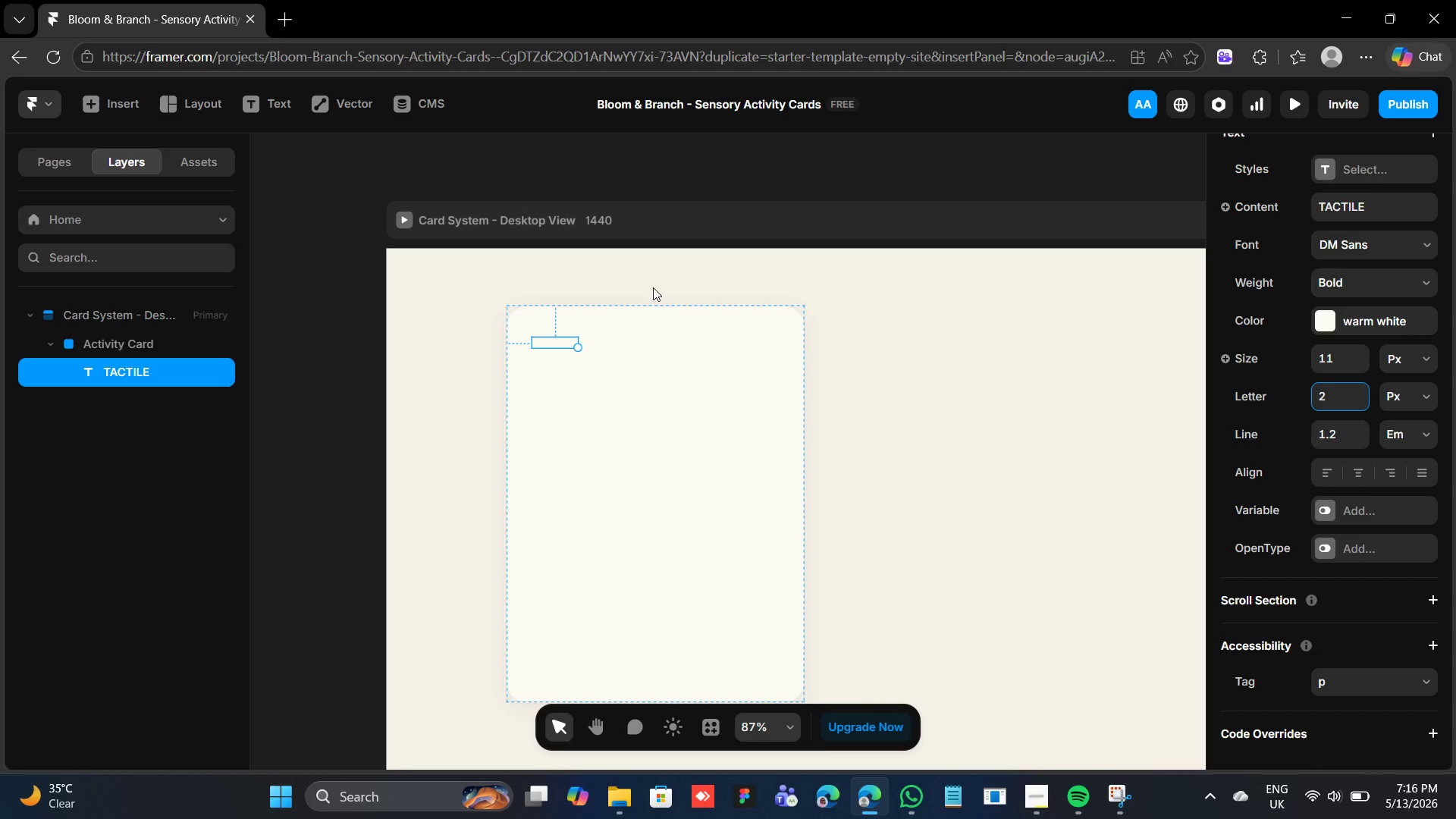 
key(Enter)
 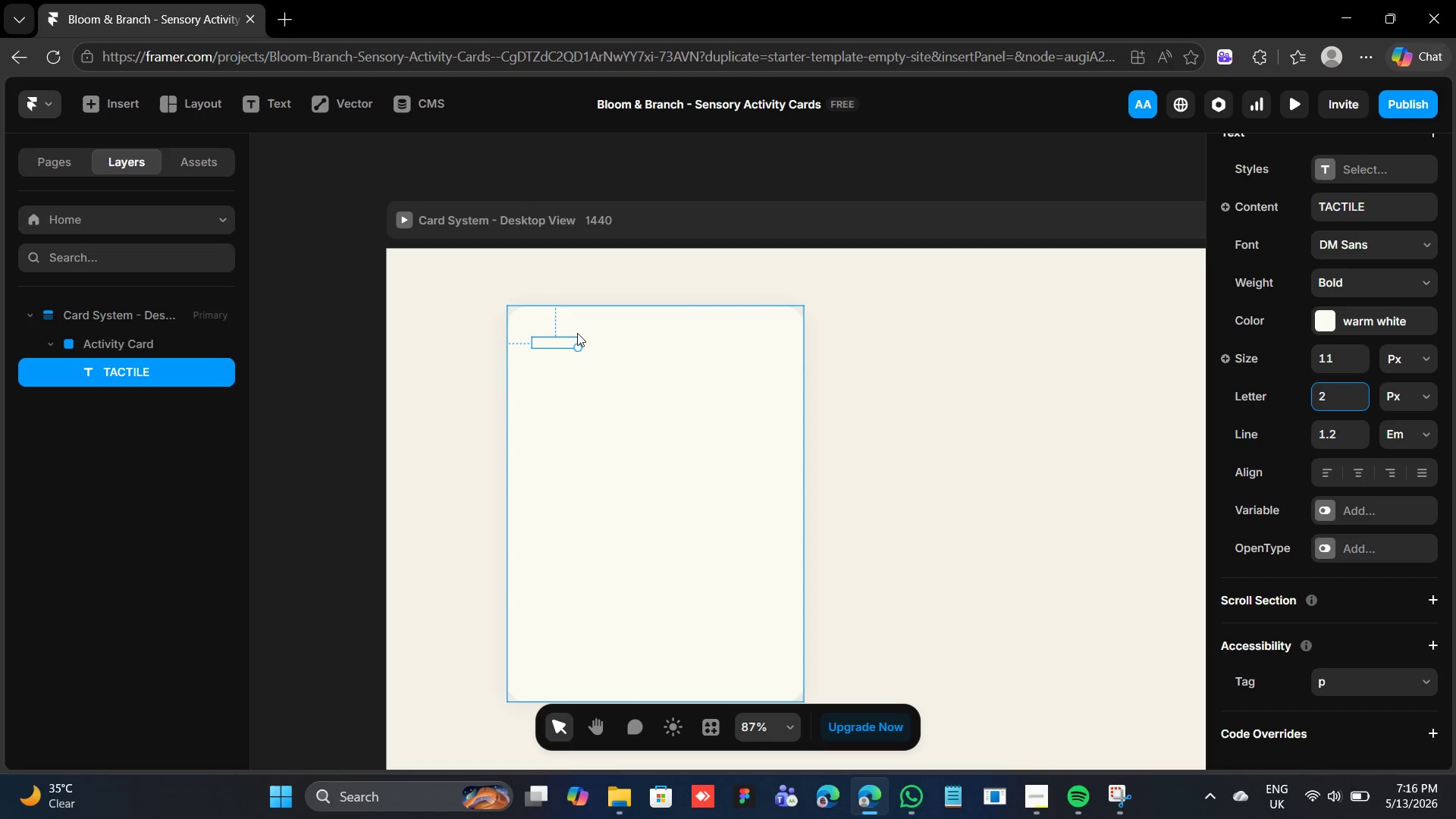 
left_click([557, 340])
 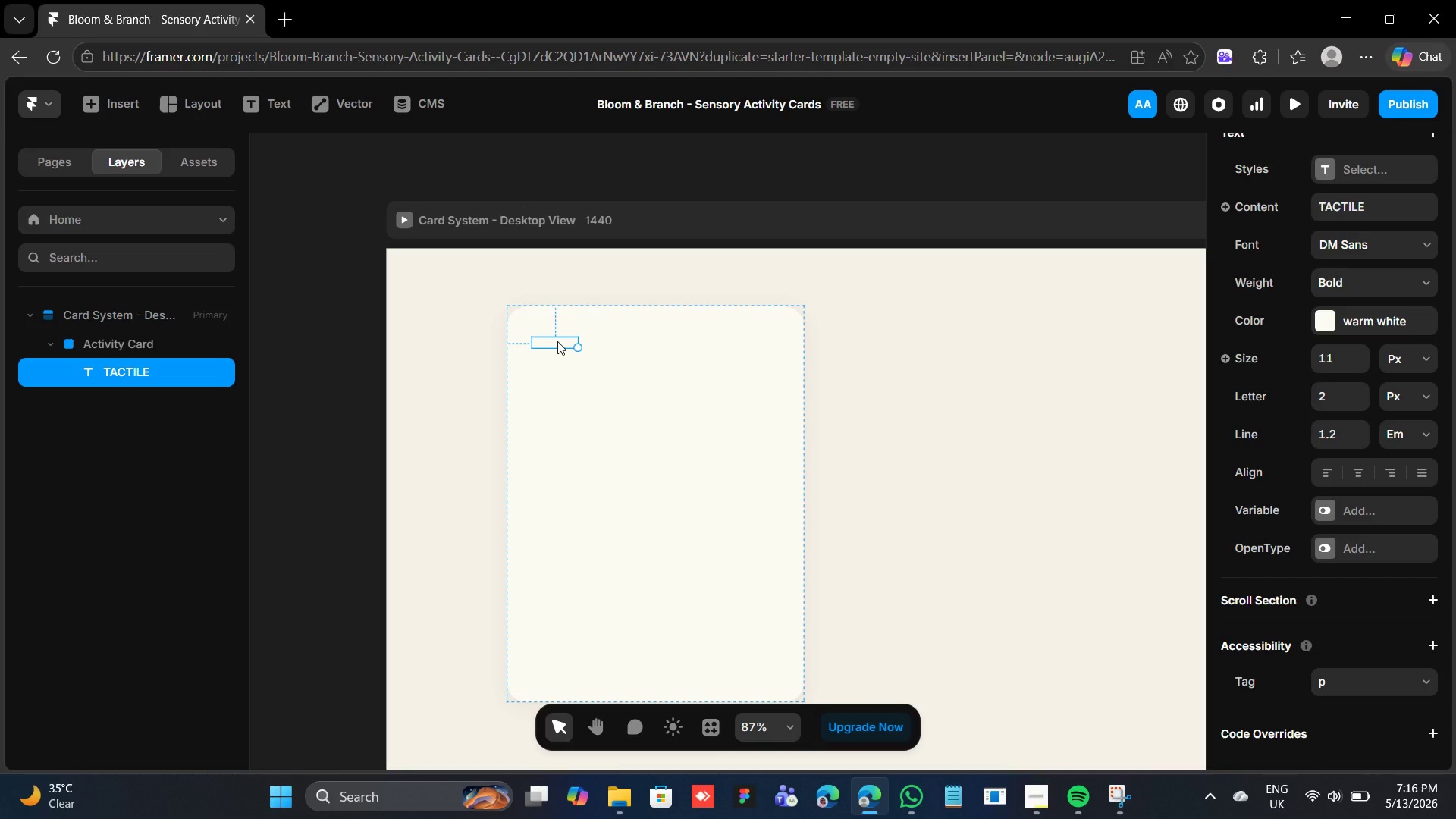 
key(F)
 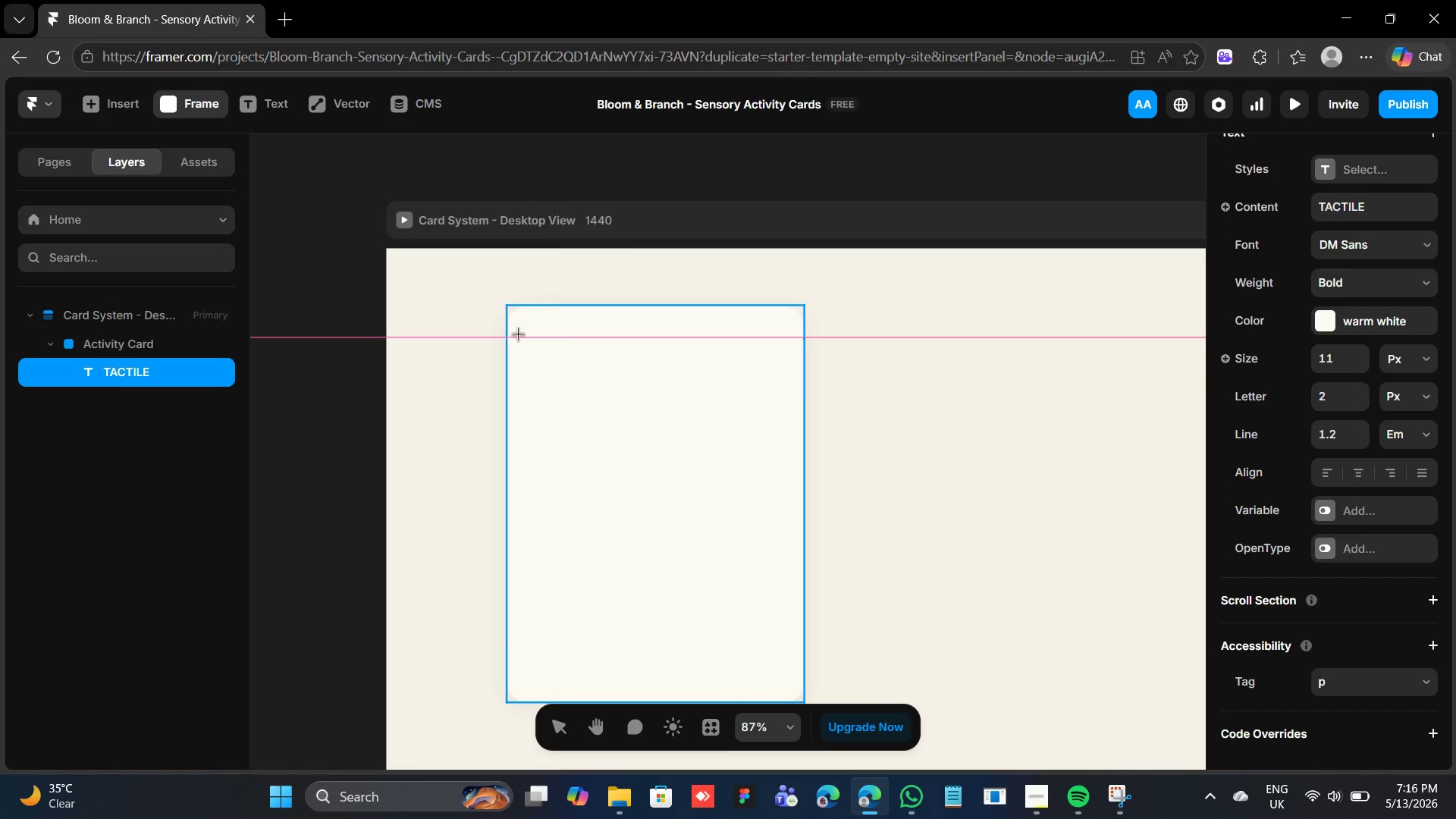 
left_click_drag(start_coordinate=[522, 326], to_coordinate=[602, 367])
 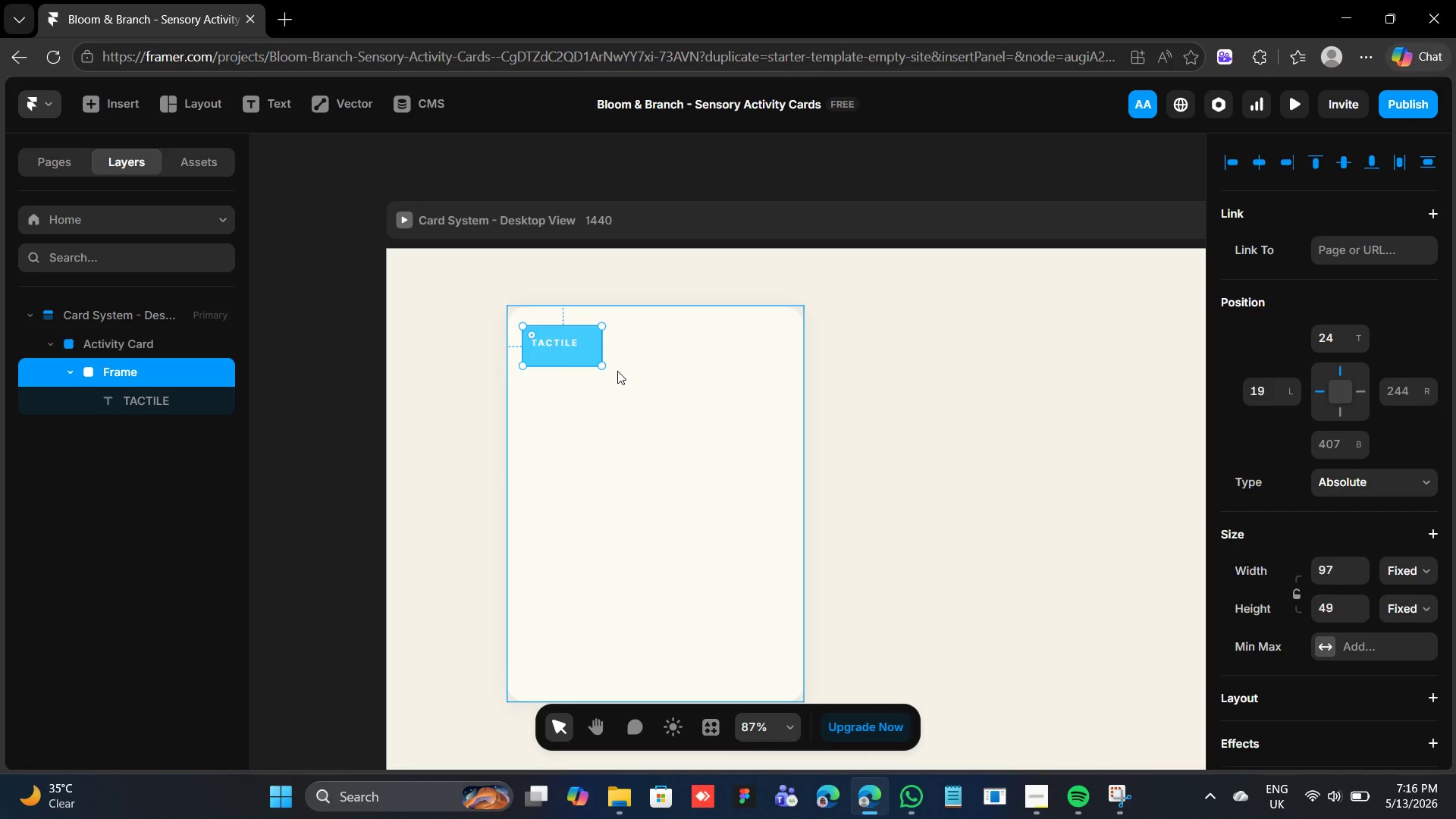 
wait(10.22)
 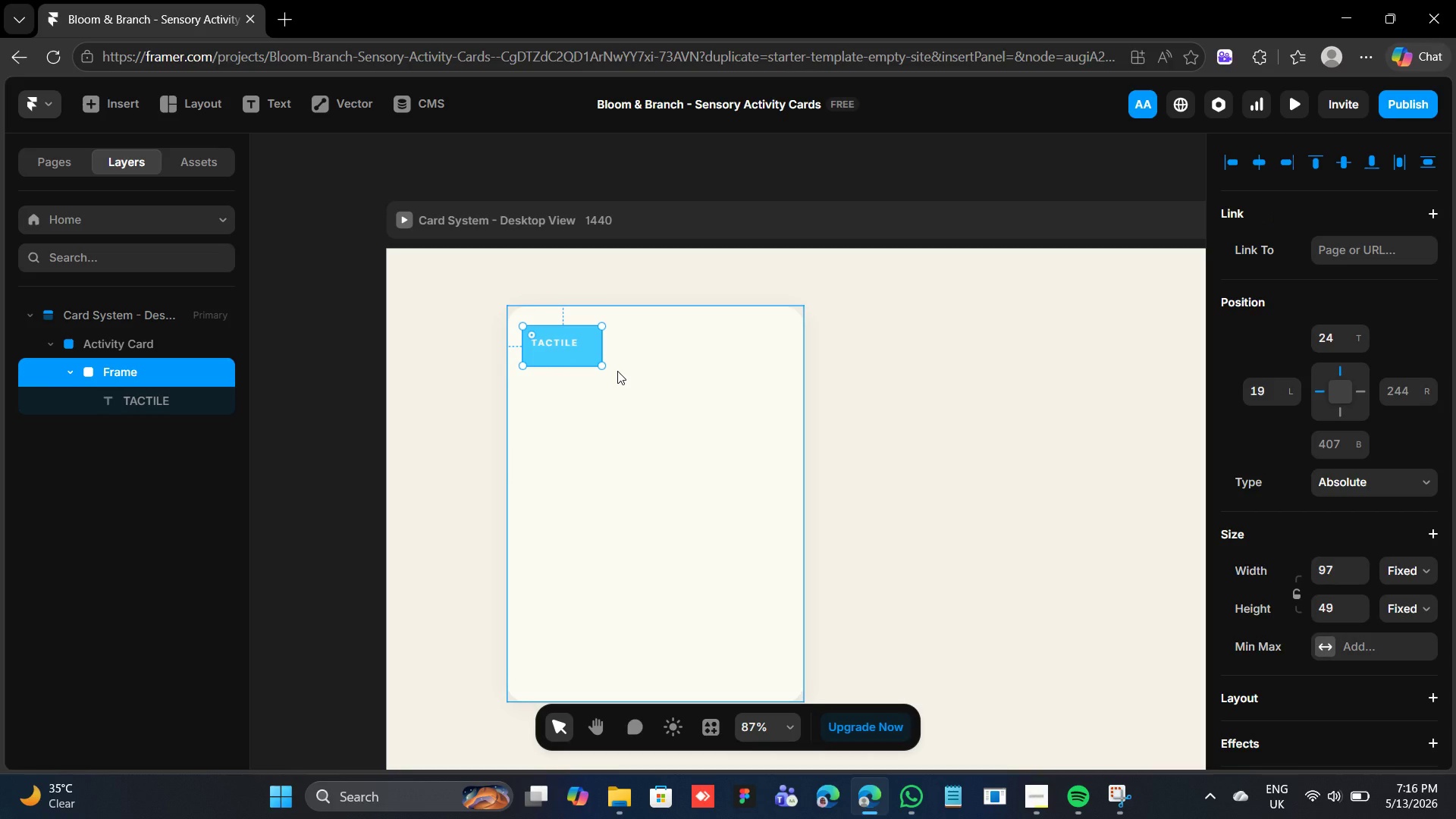 
left_click([1358, 578])
 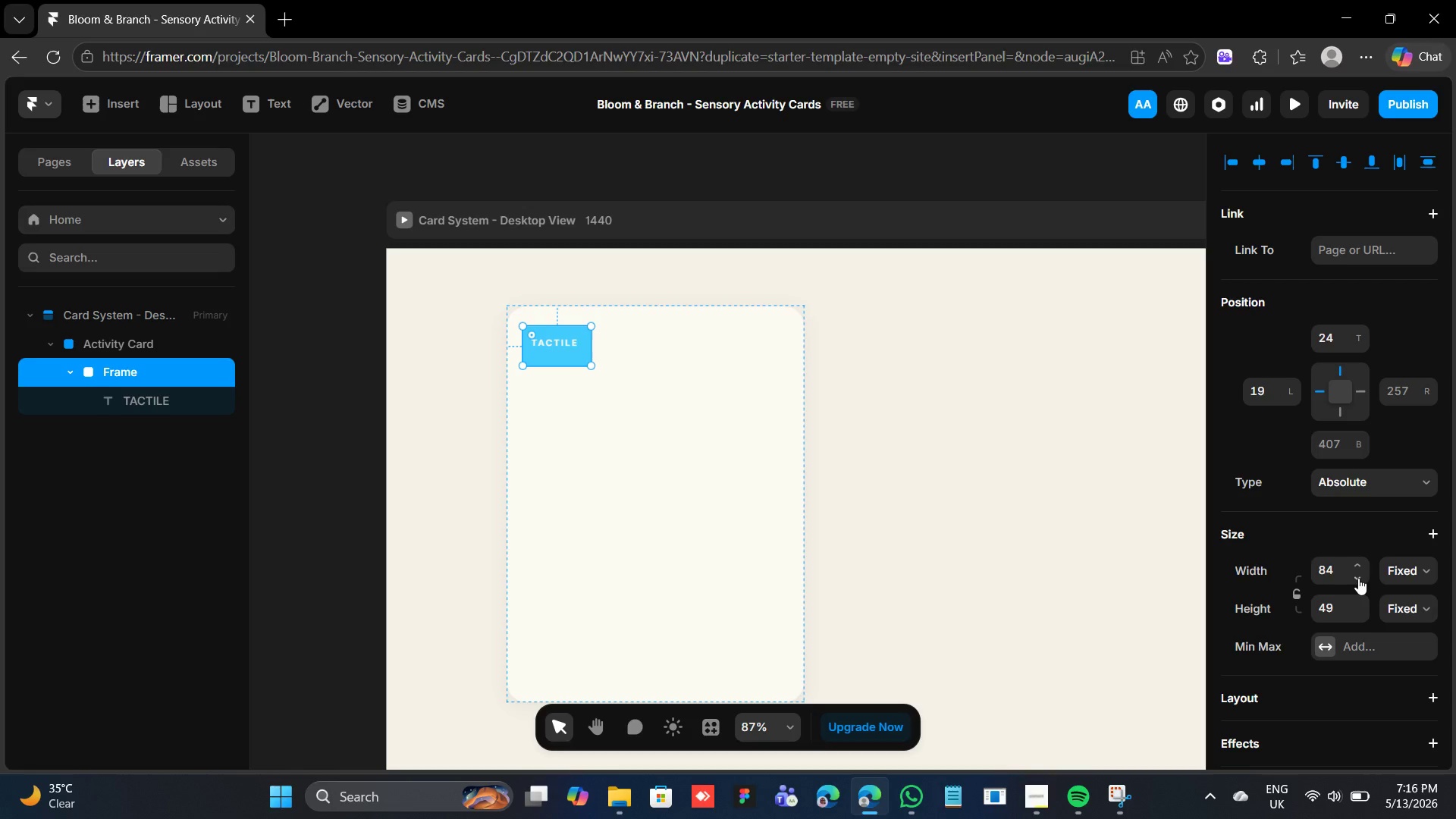 
double_click([1358, 578])
 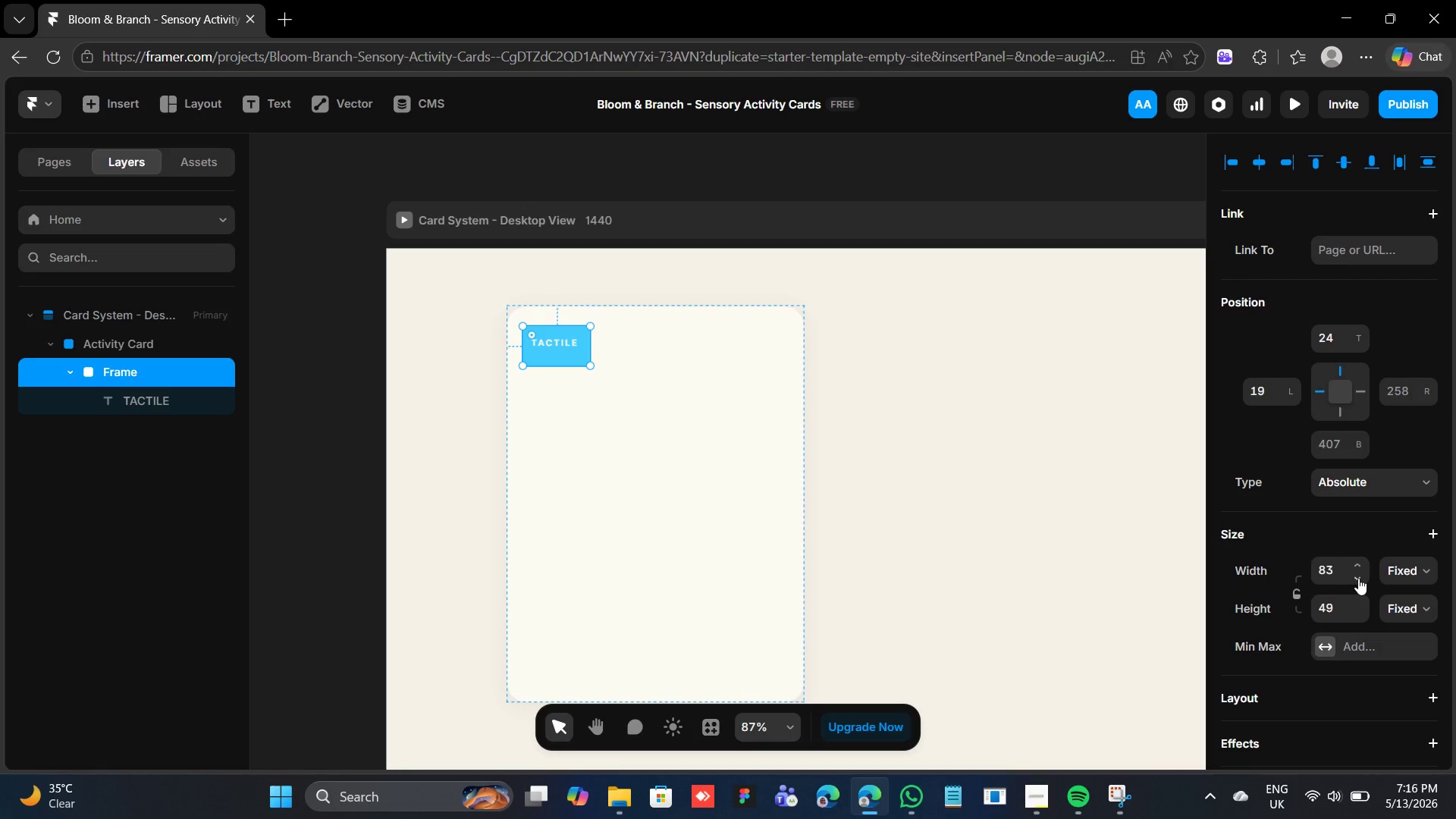 
triple_click([1358, 578])
 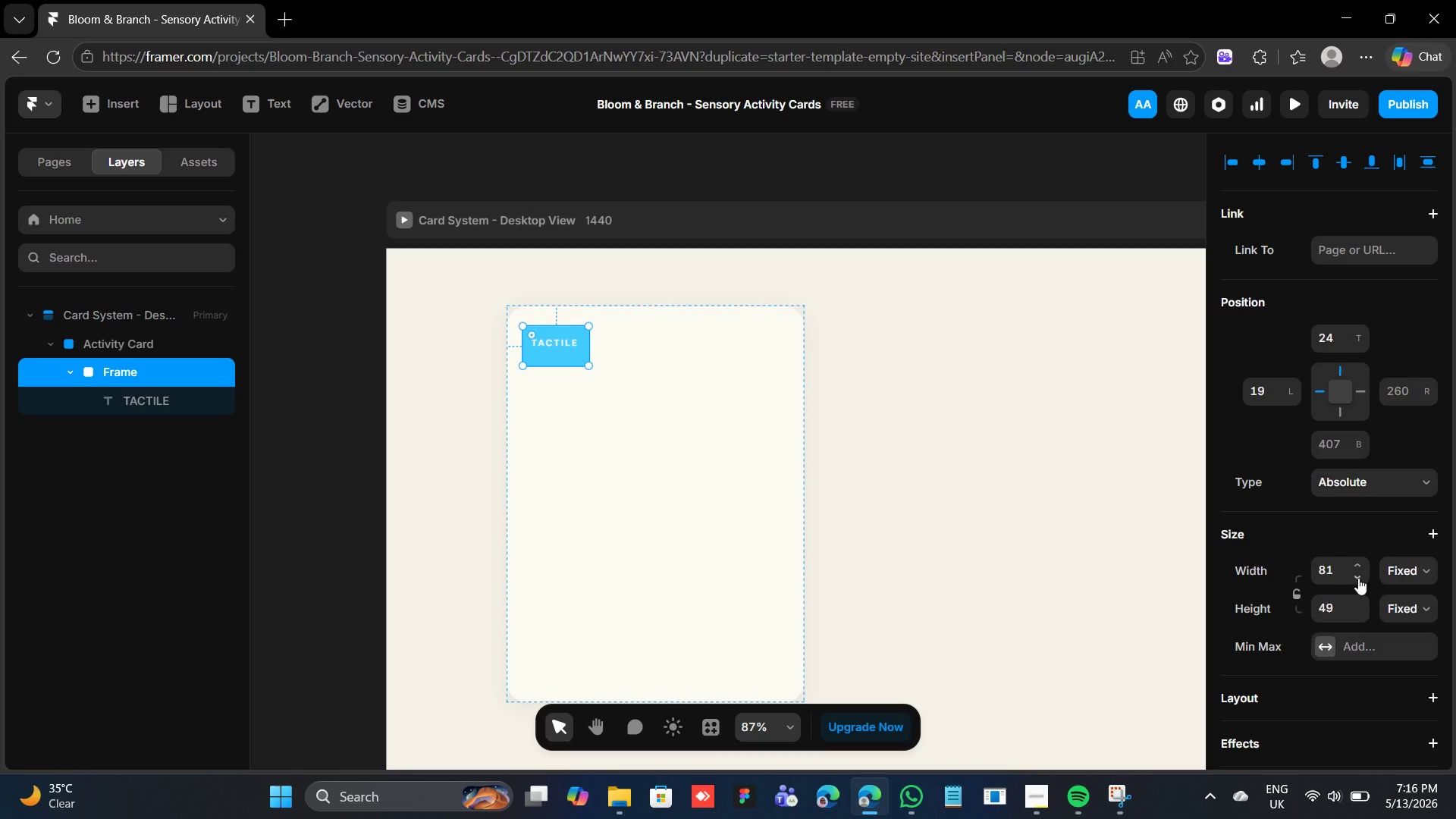 
triple_click([1358, 578])
 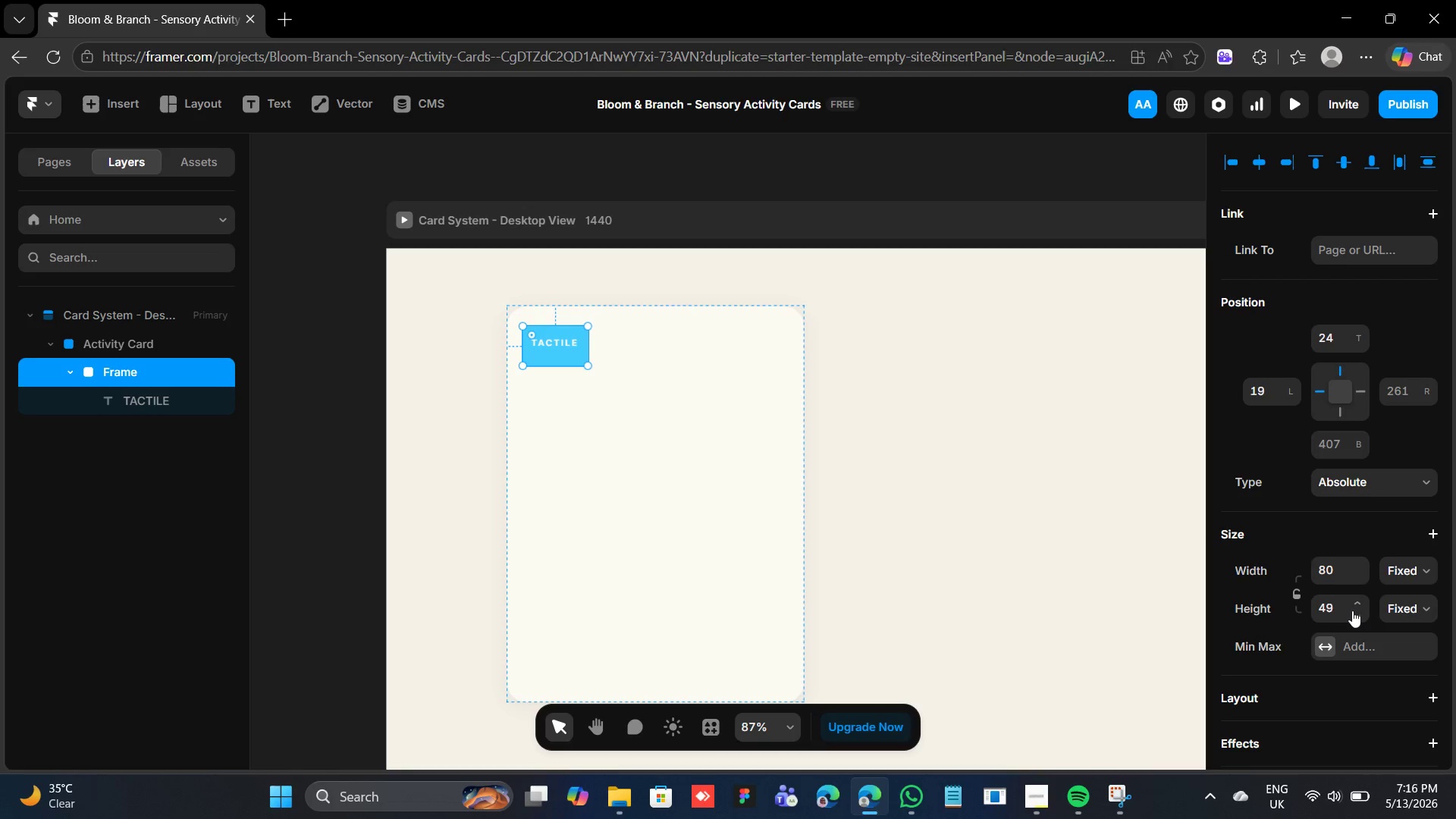 
wait(6.48)
 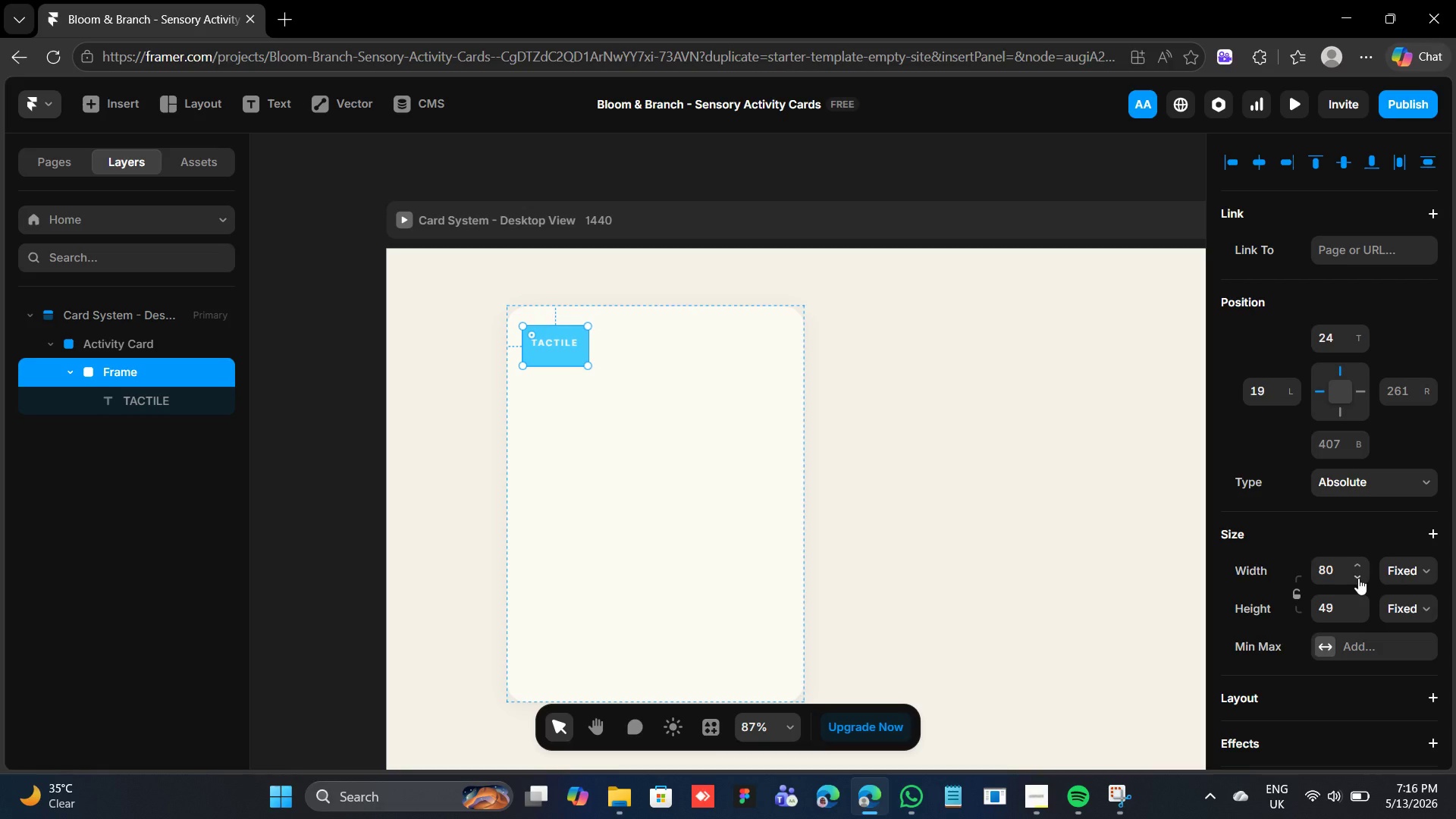 
left_click([1352, 610])
 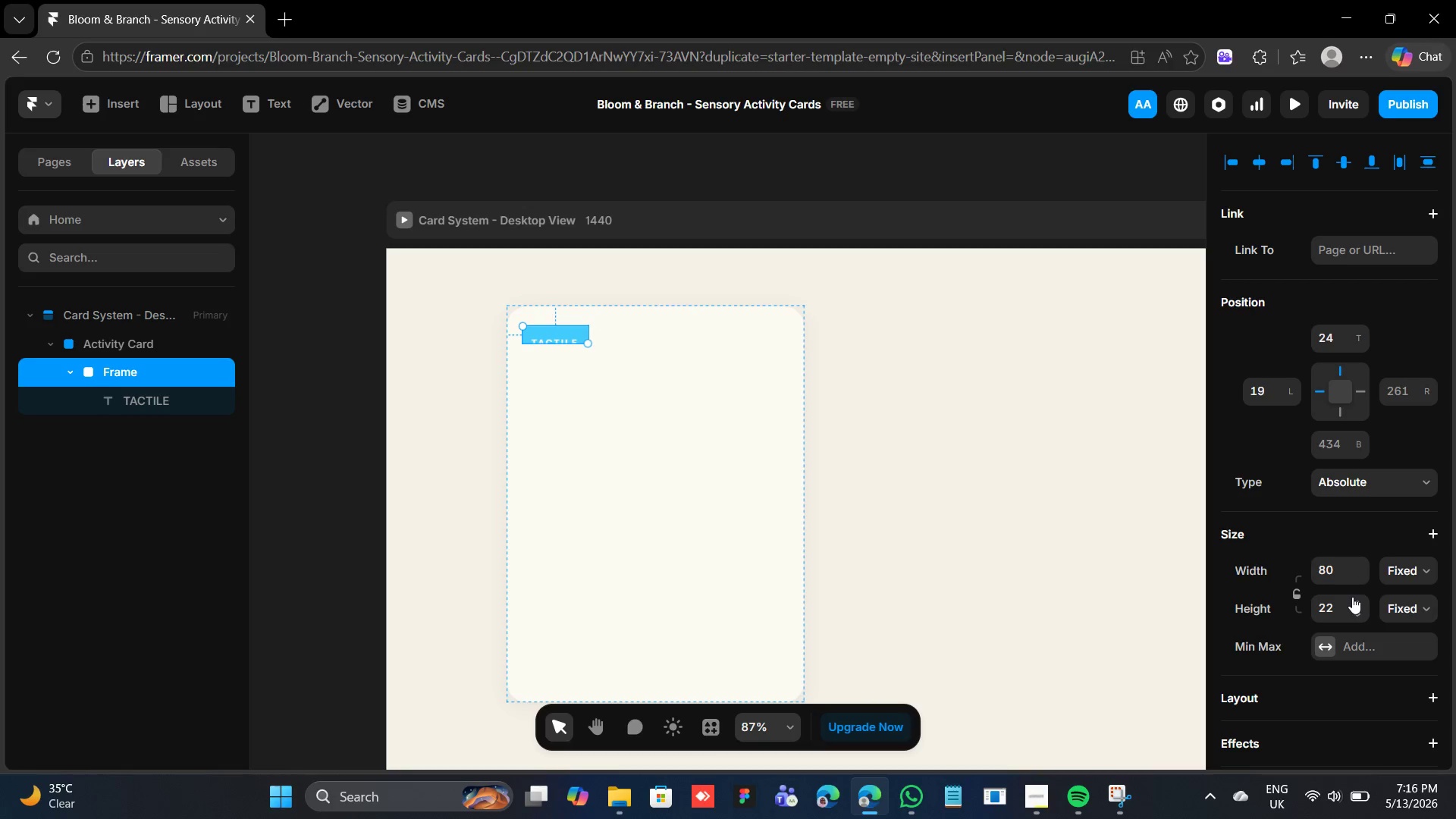 
double_click([1352, 597])
 